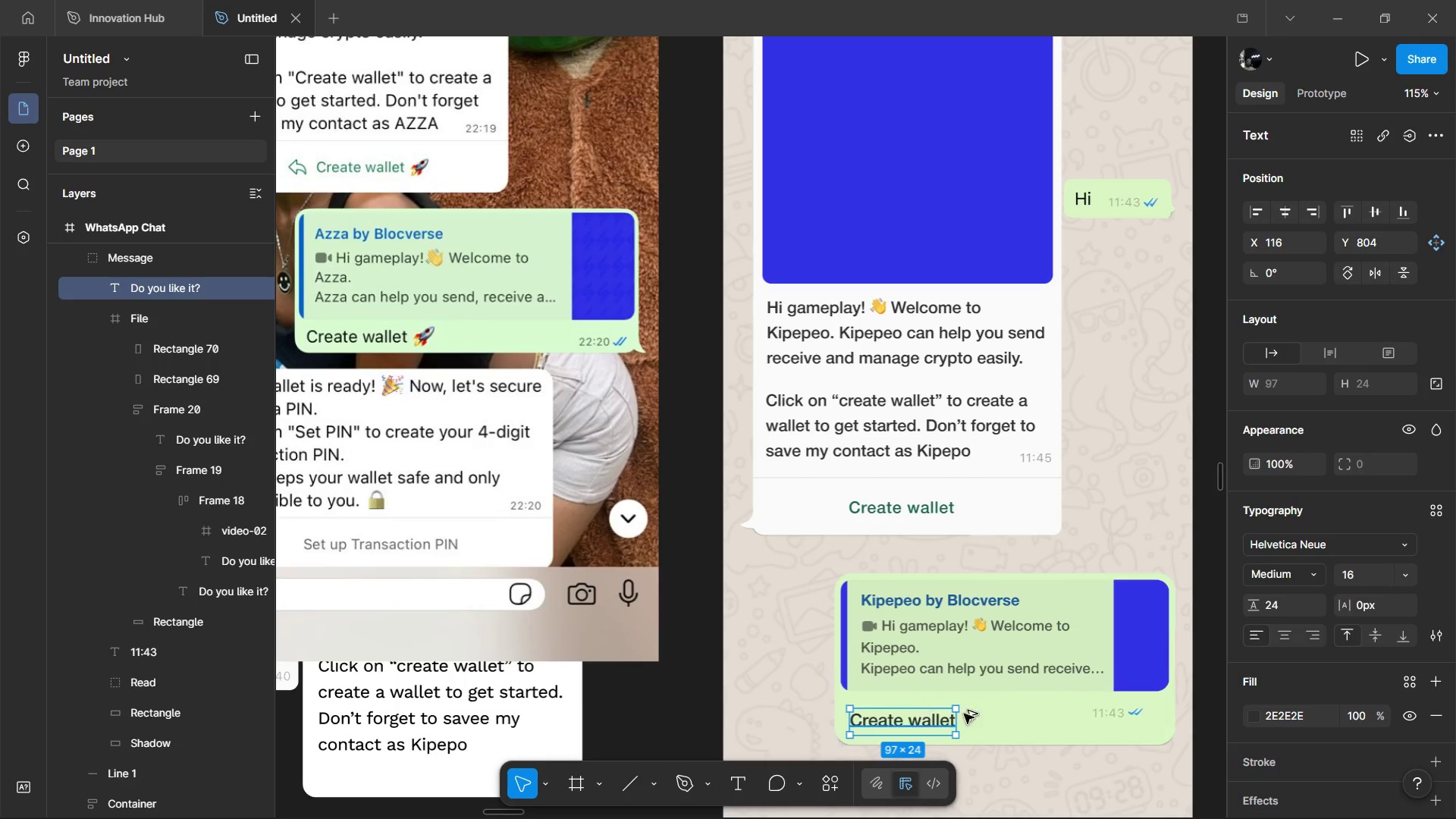 
hold_key(key=AltLeft, duration=0.59)
 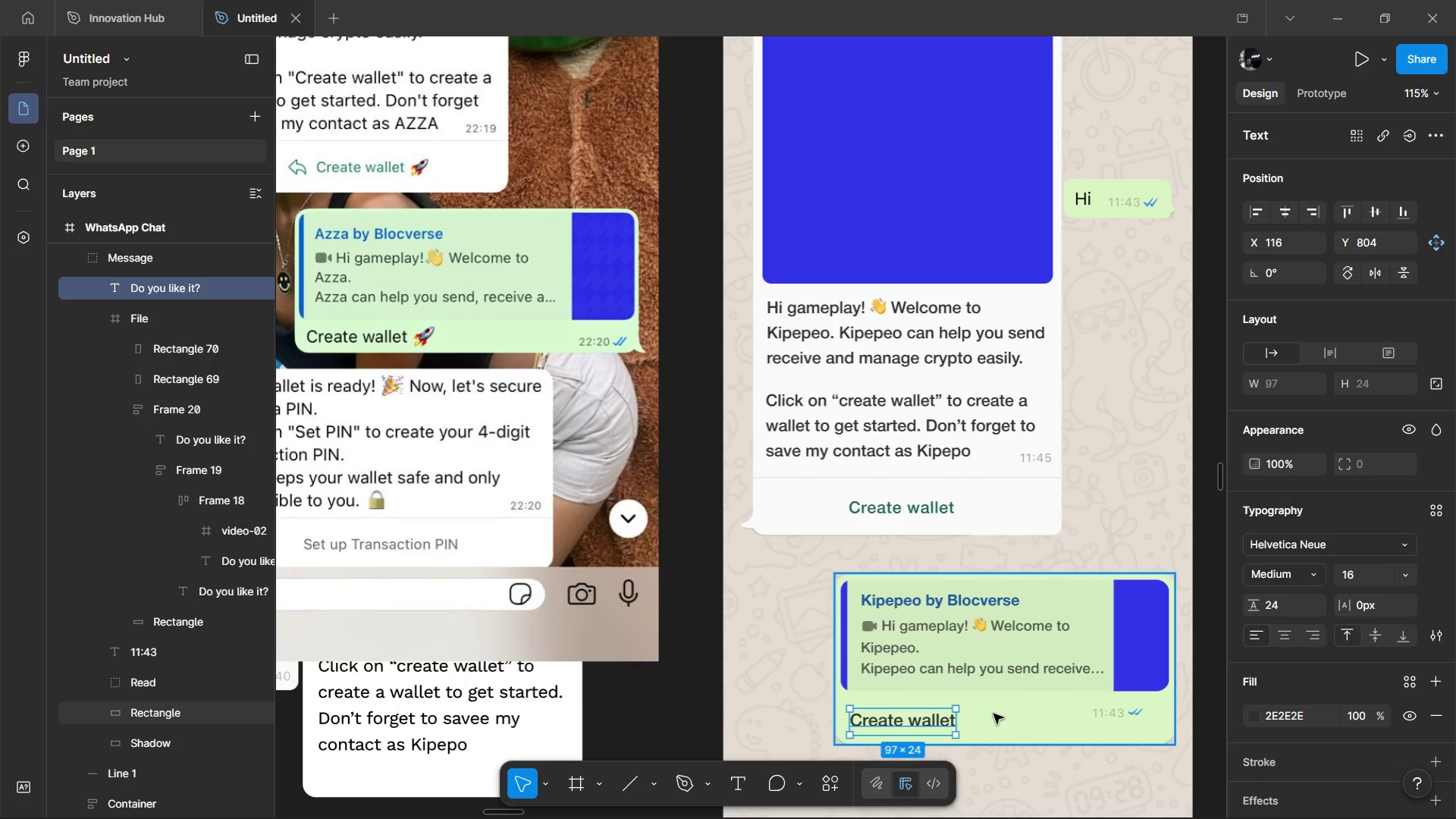 
hold_key(key=AltLeft, duration=8.72)
hold_key(key=ControlLeft, duration=0.62)
left_click([993, 714])
 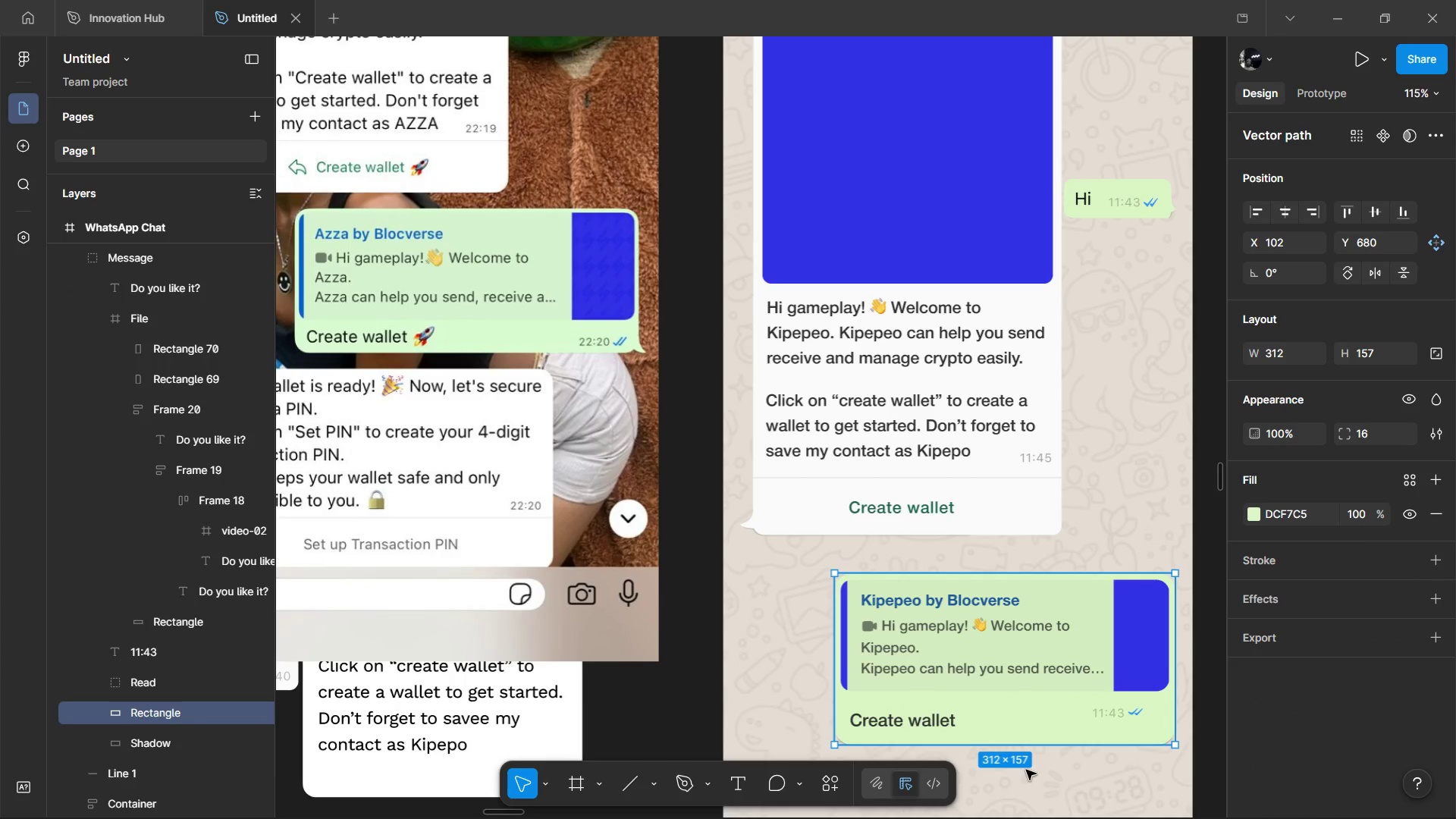 
double_click([1028, 724])
 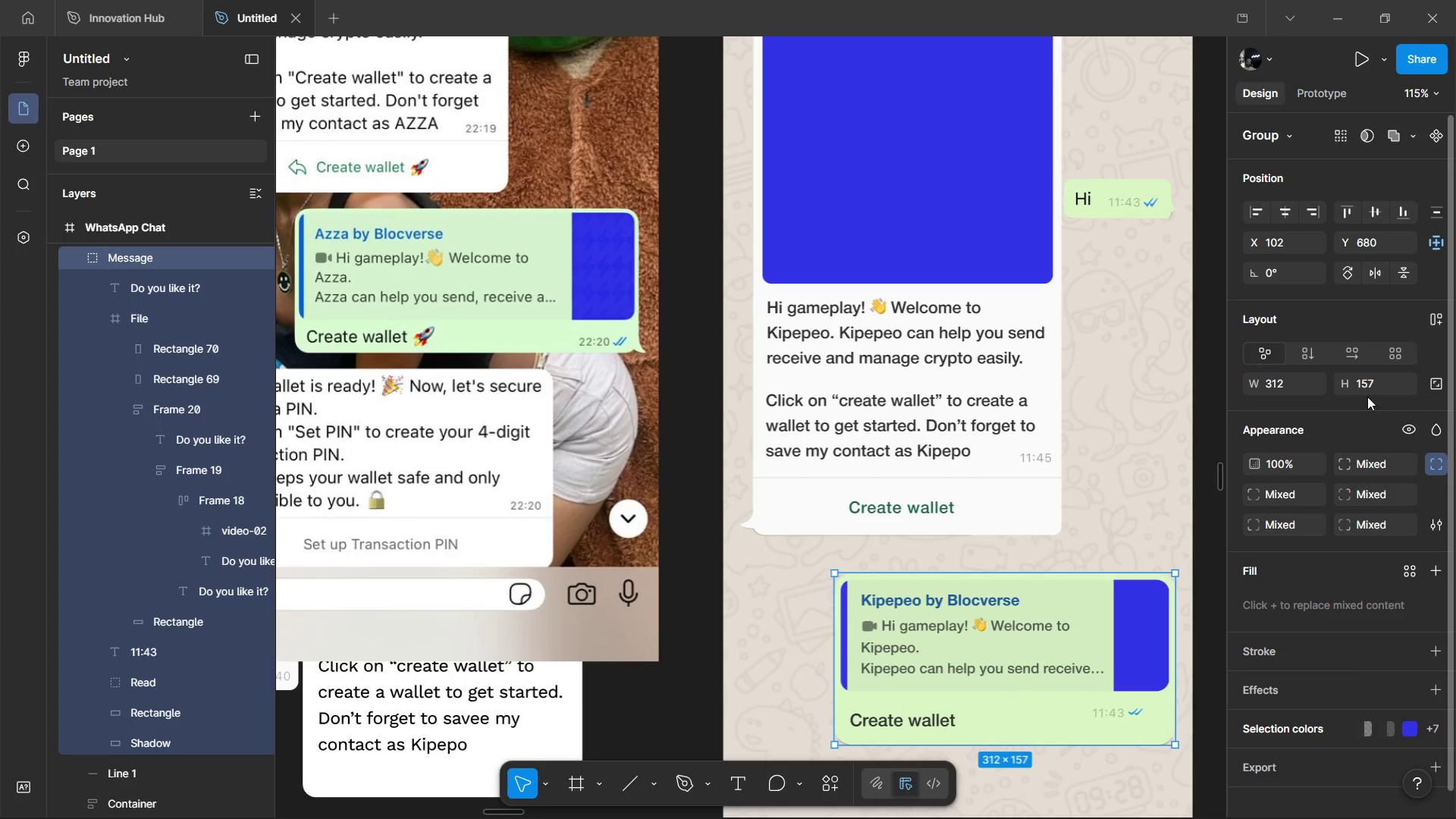 
left_click([1370, 387])
 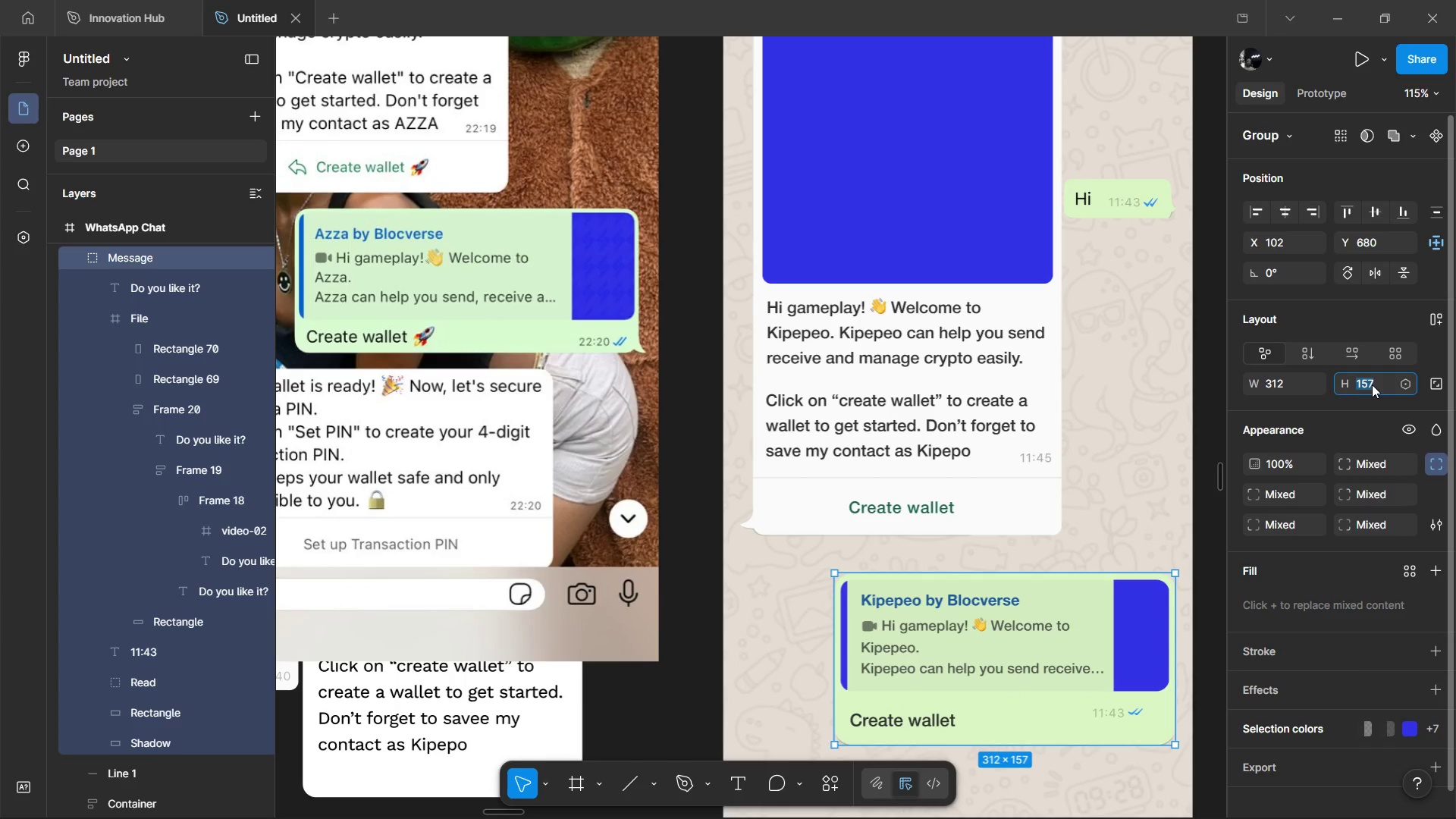 
key(ArrowRight)
 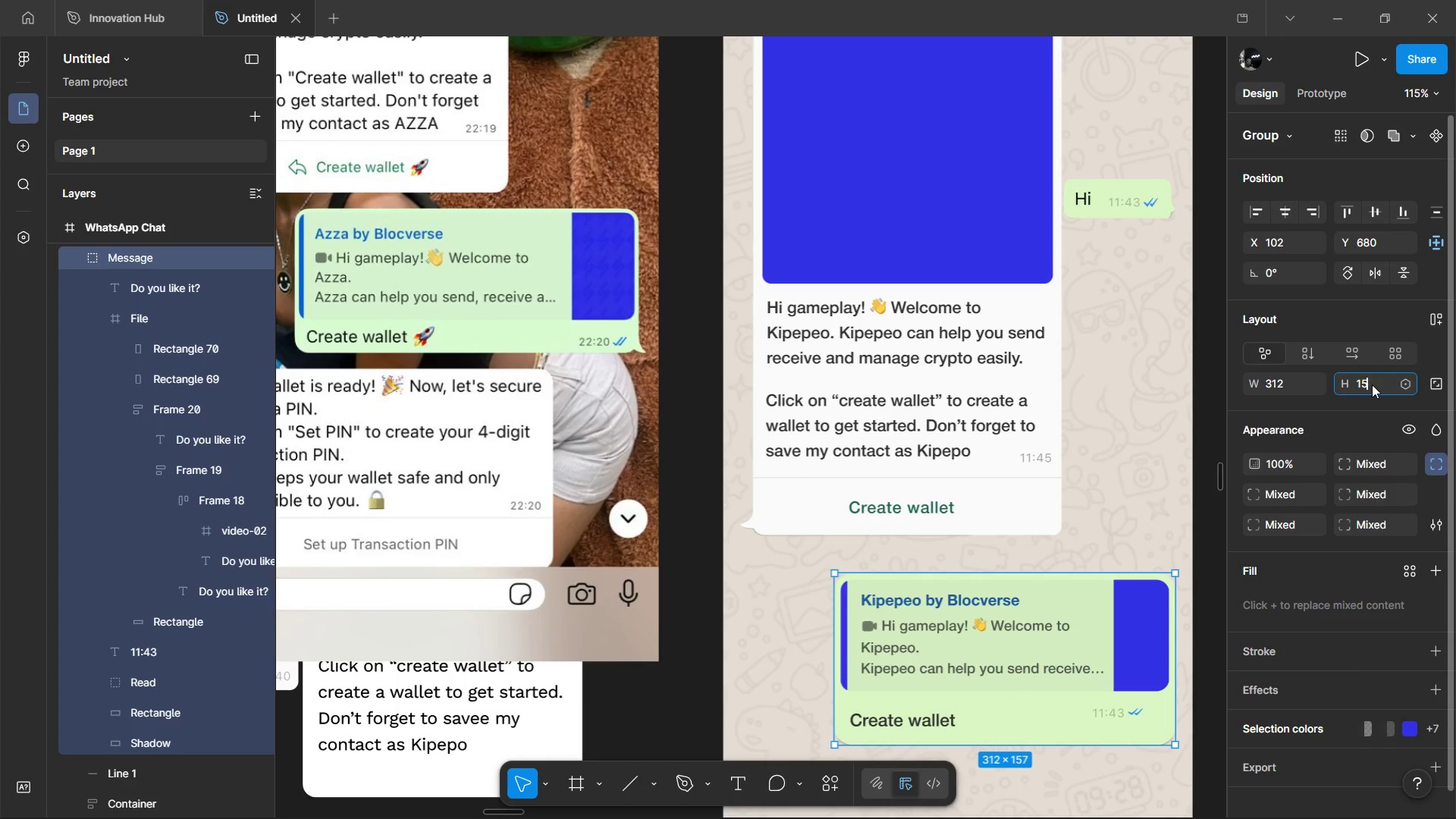 
key(Backspace)
 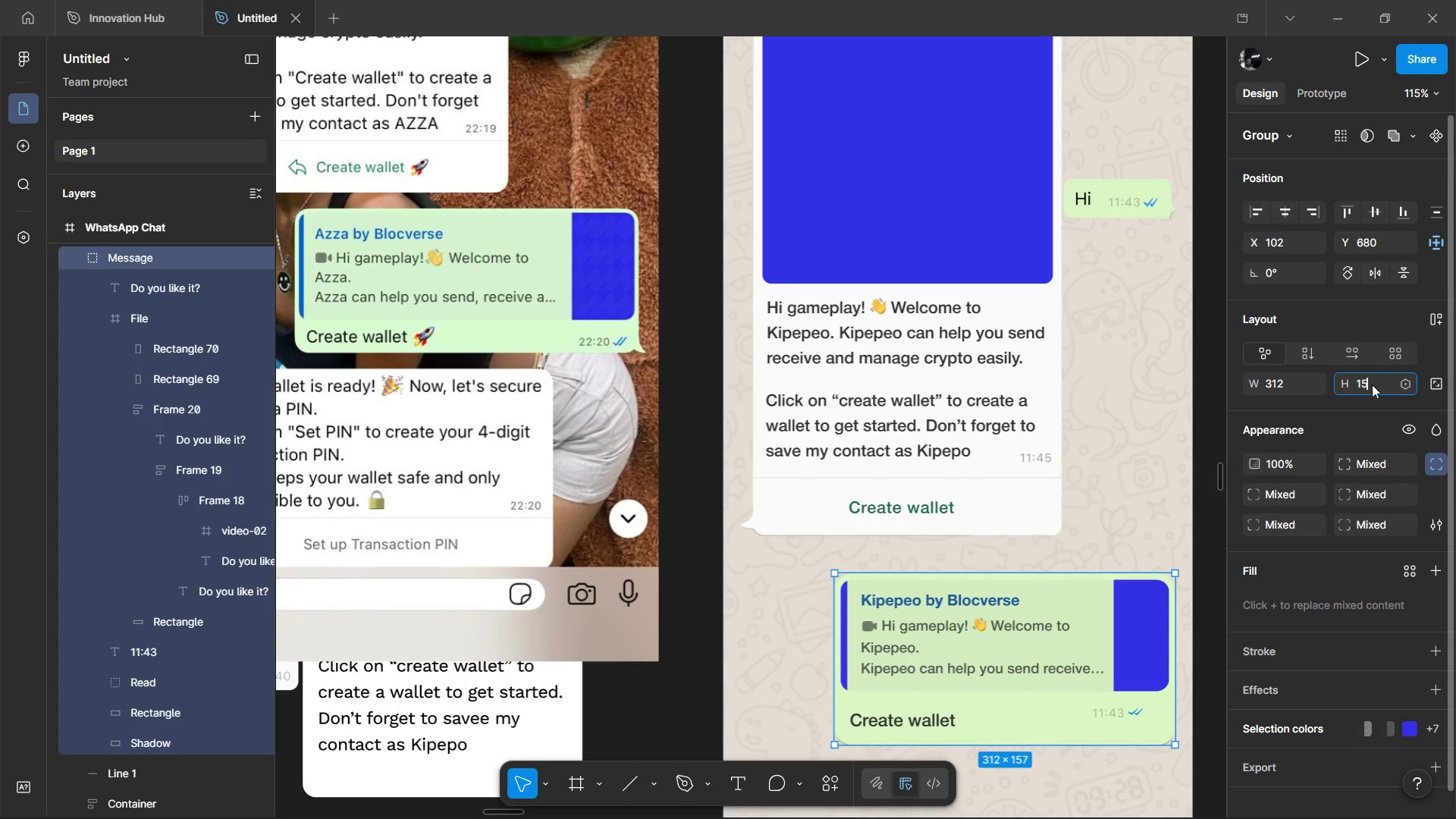 
key(5)
 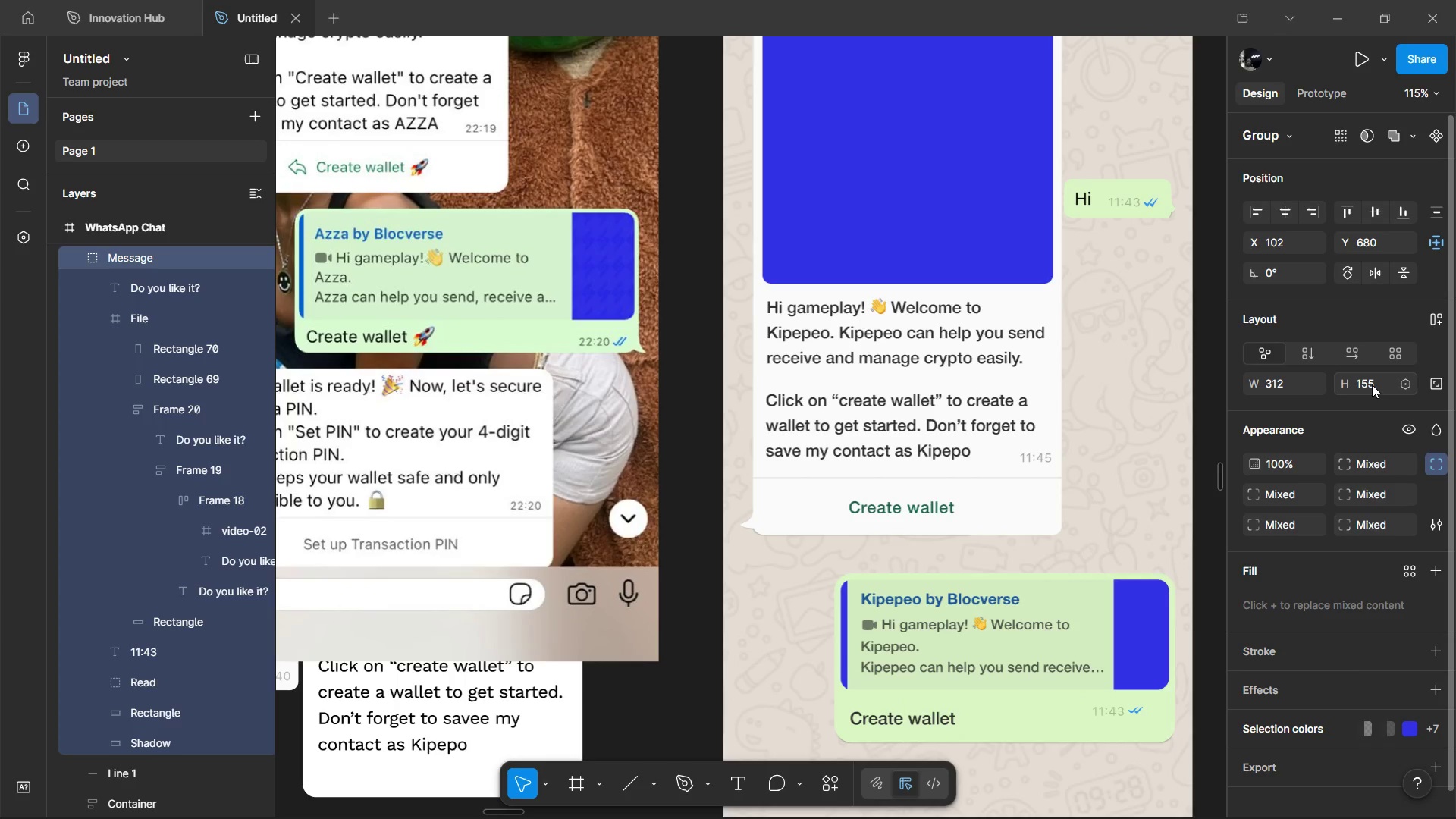 
key(Enter)
 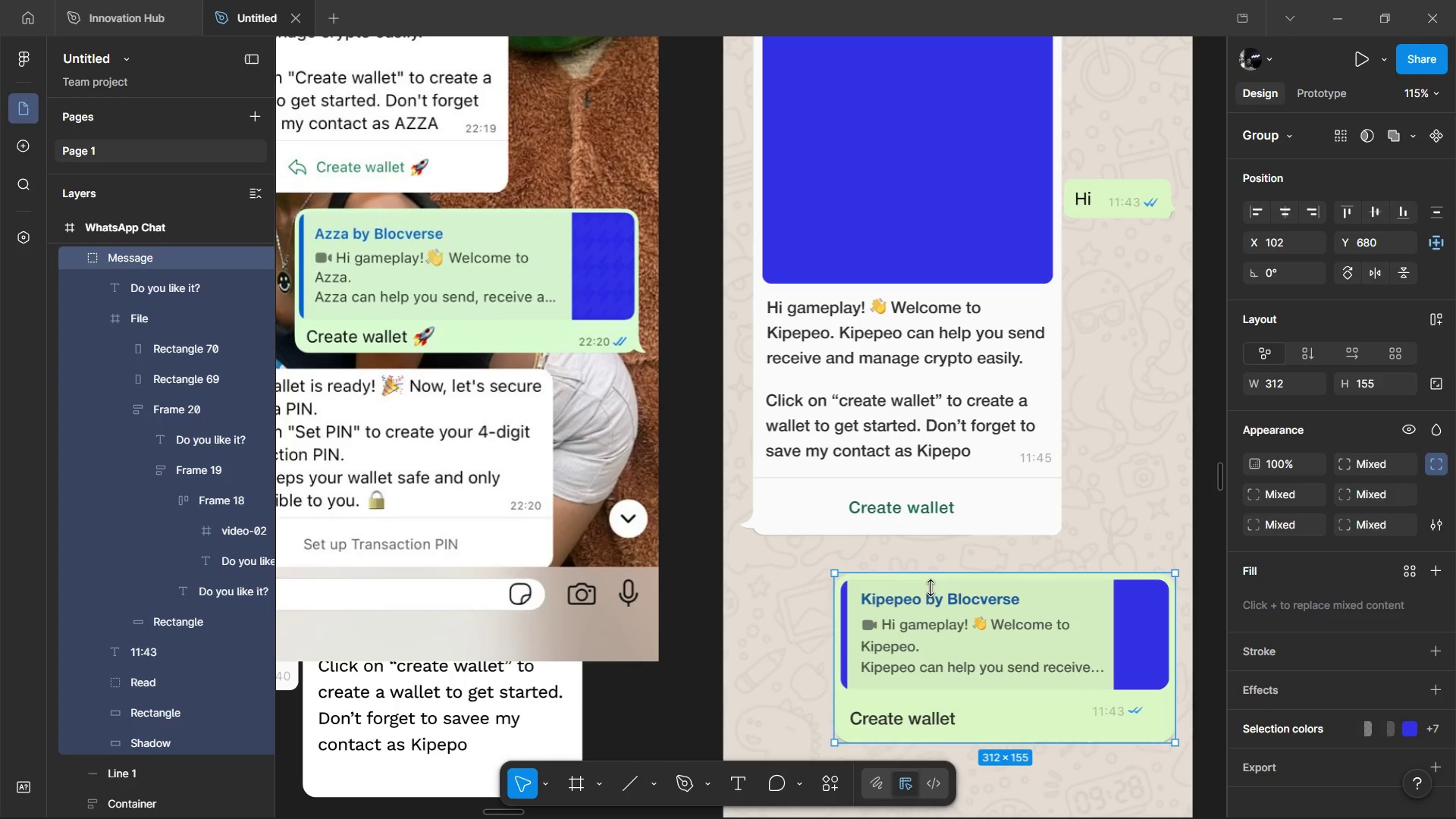 
hold_key(key=ControlLeft, duration=1.06)
left_click([902, 739])
 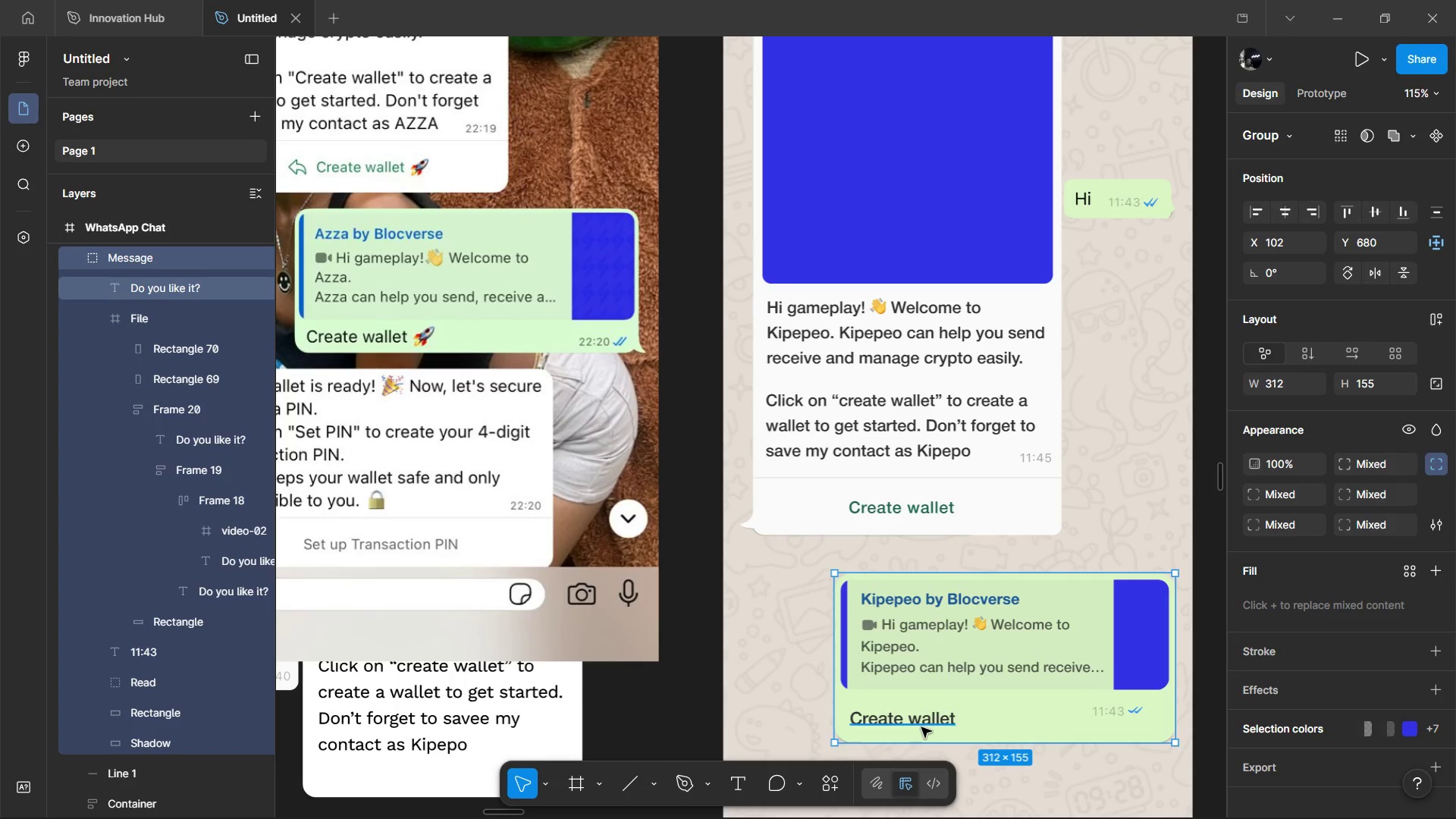 
left_click([921, 727])
 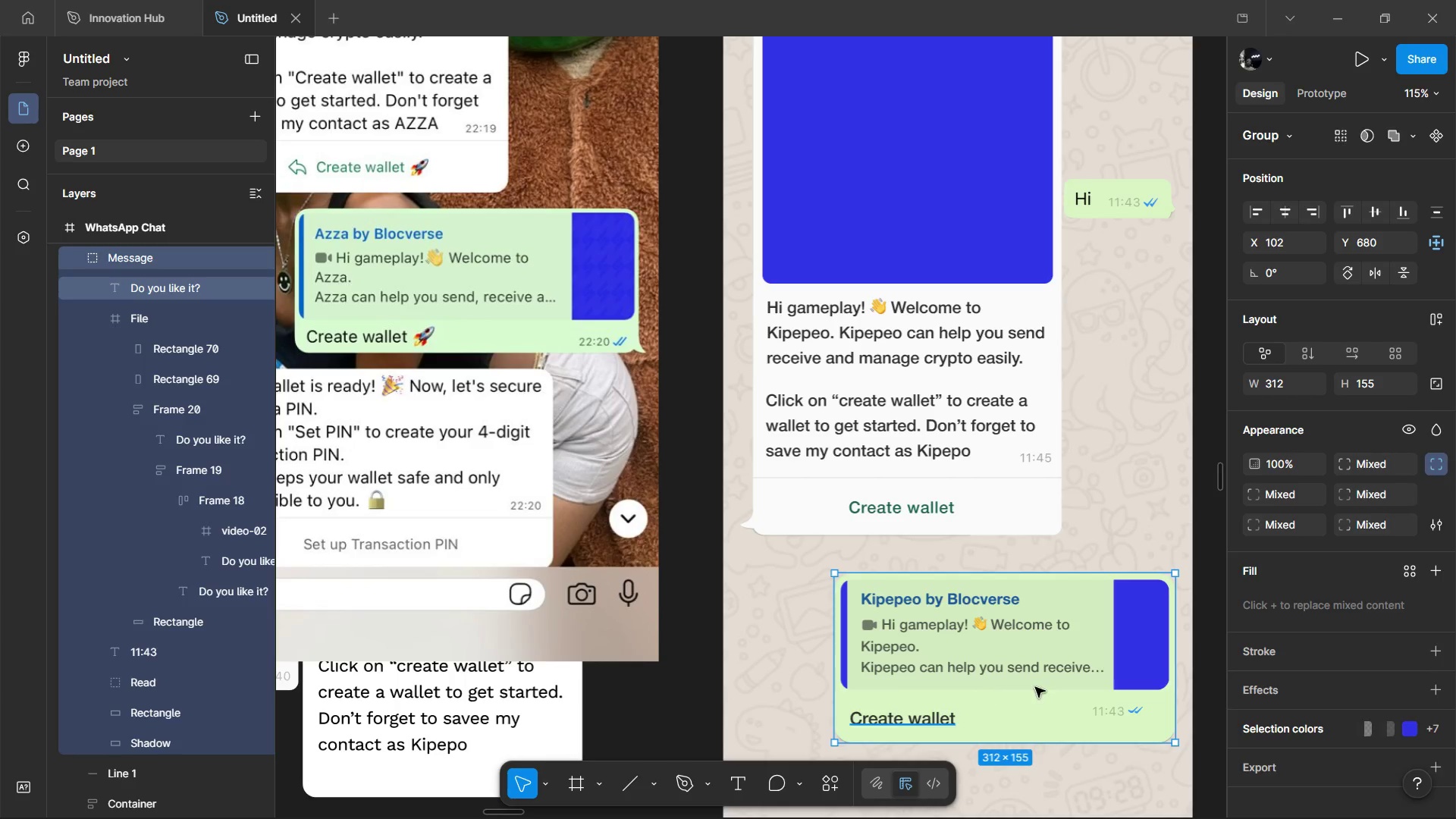 
hold_key(key=AltLeft, duration=0.8)
 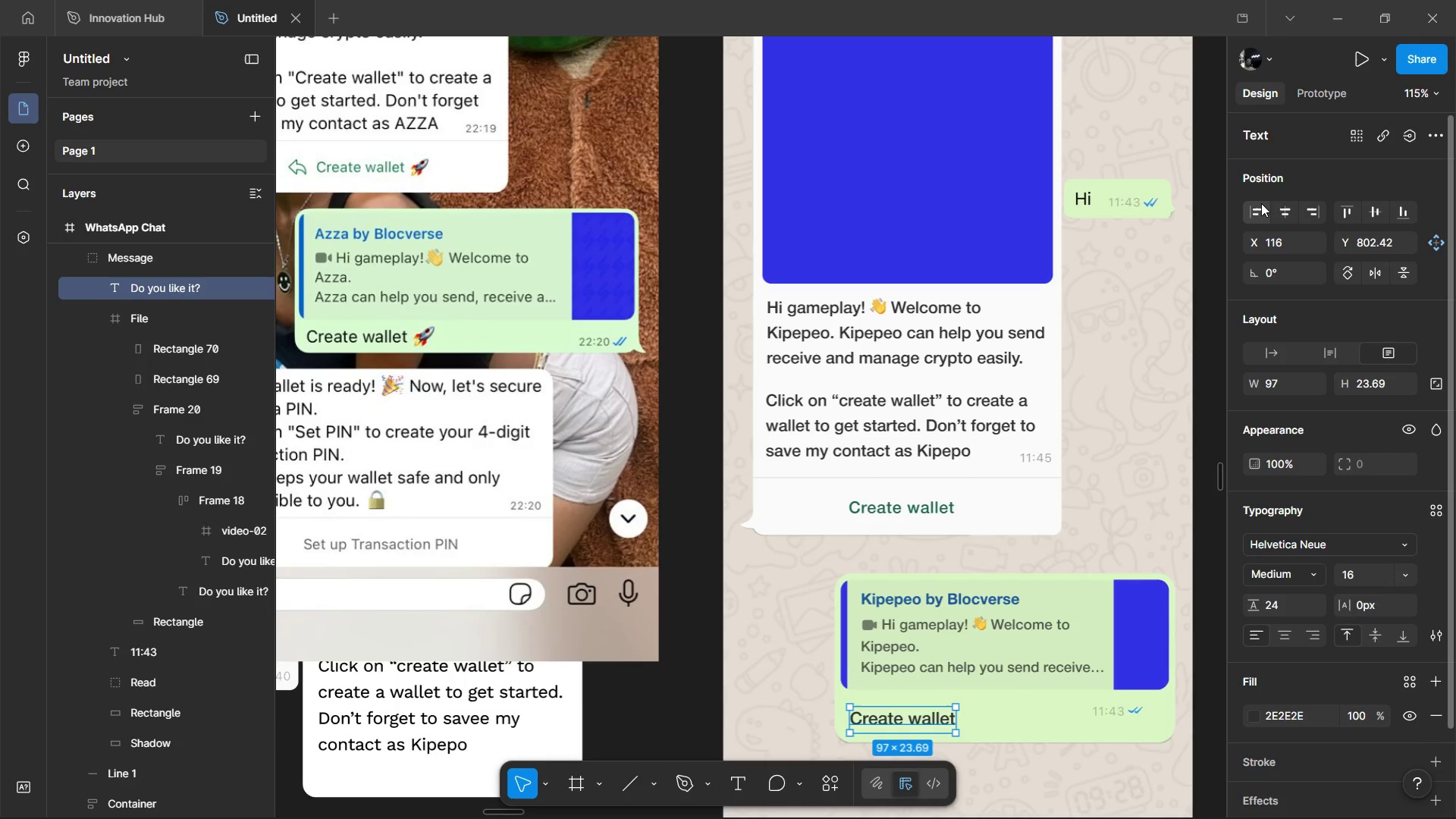 
left_click([1261, 203])
 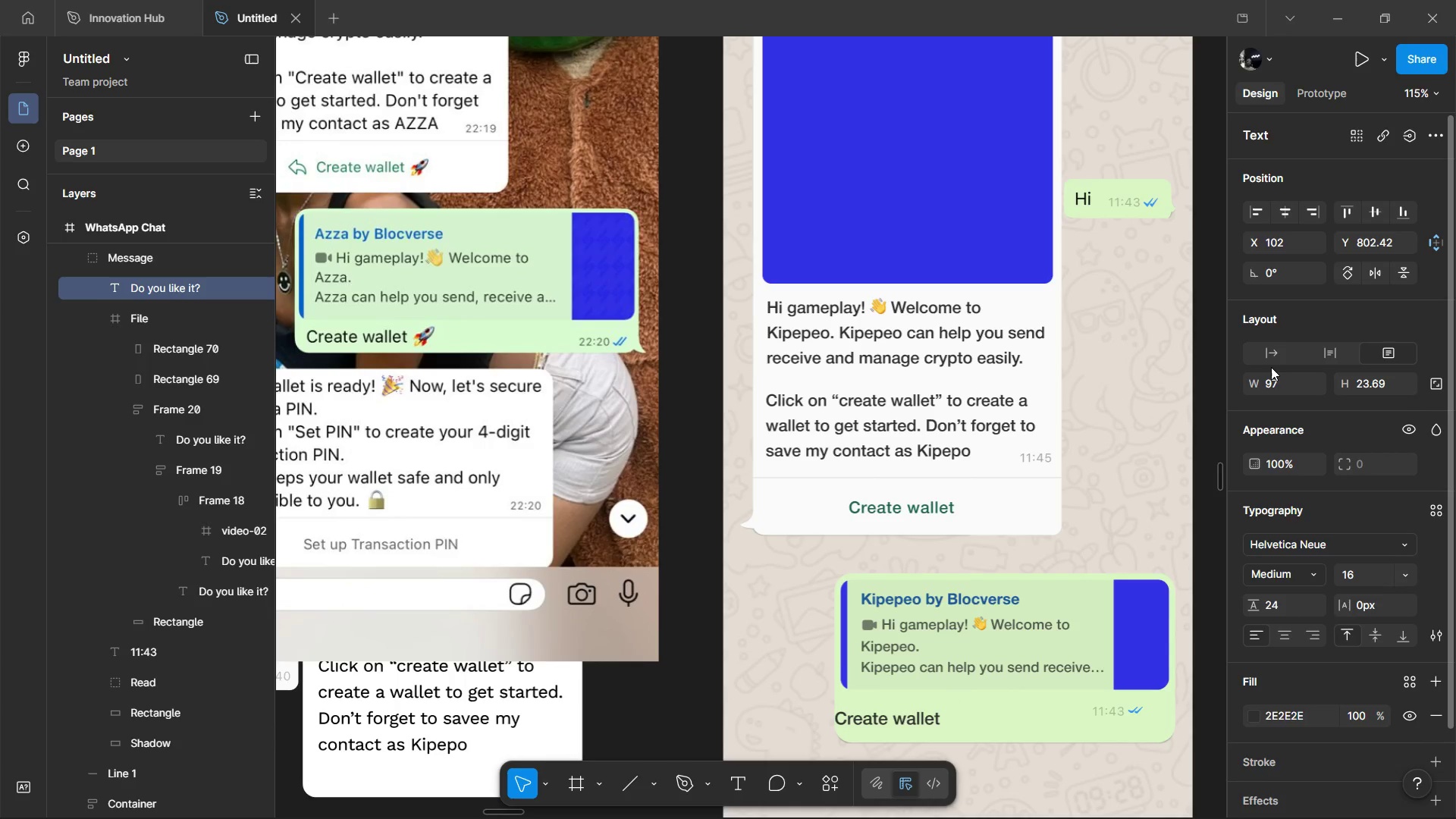 
left_click([1271, 362])
 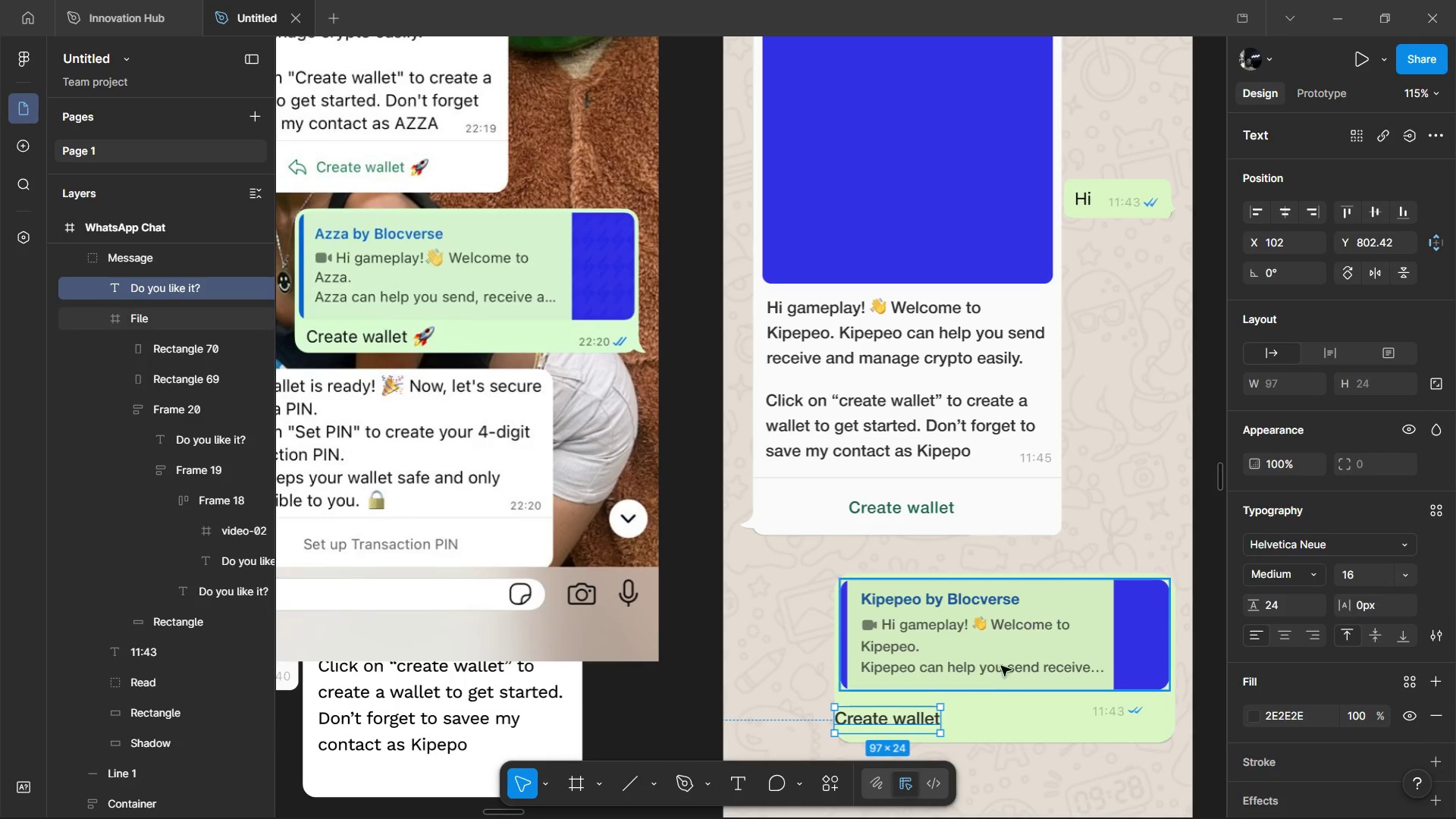 
hold_key(key=AltLeft, duration=1.06)
 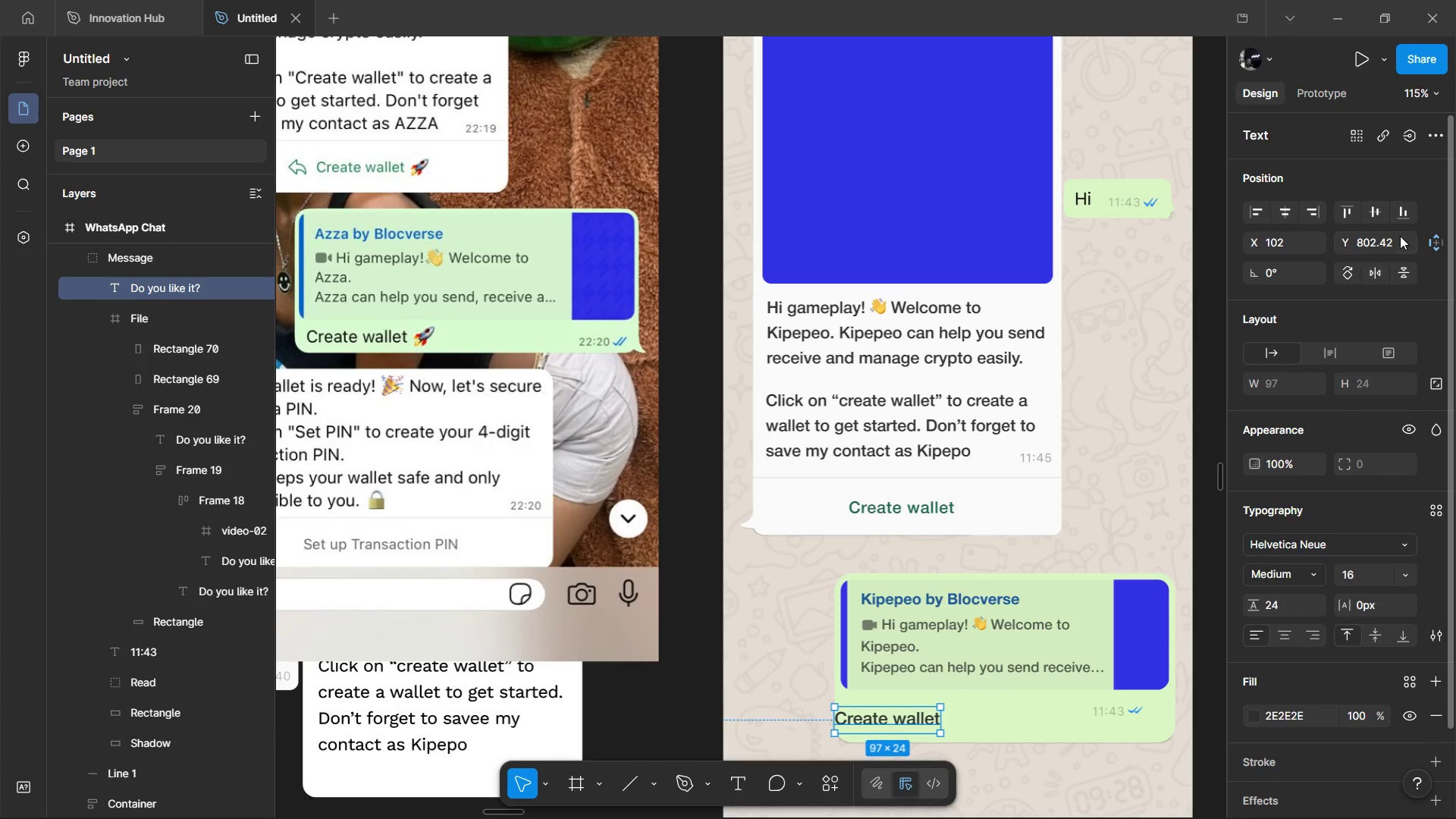 
left_click([1400, 234])
 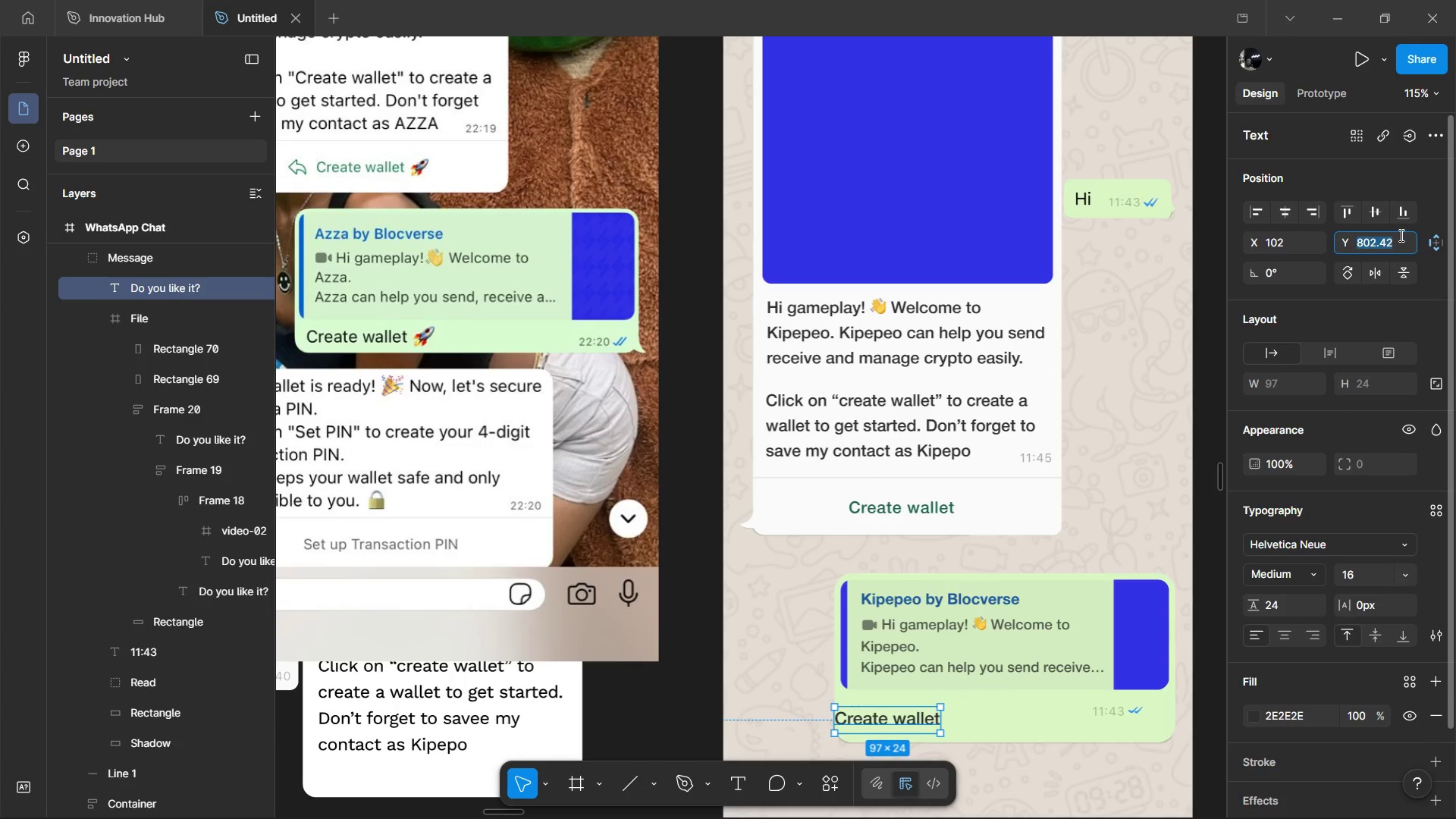 
key(ArrowRight)
 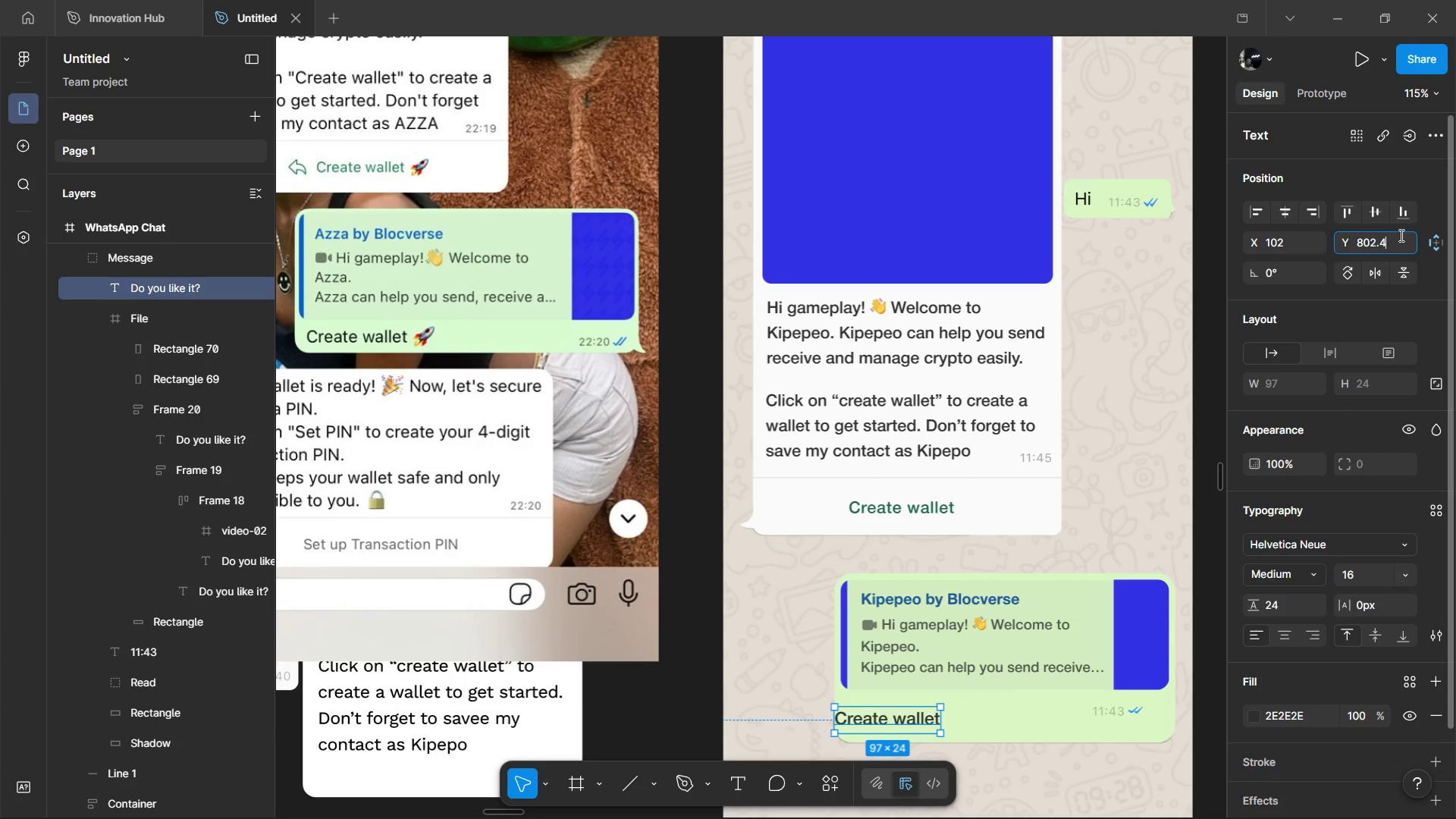 
key(Backspace)
 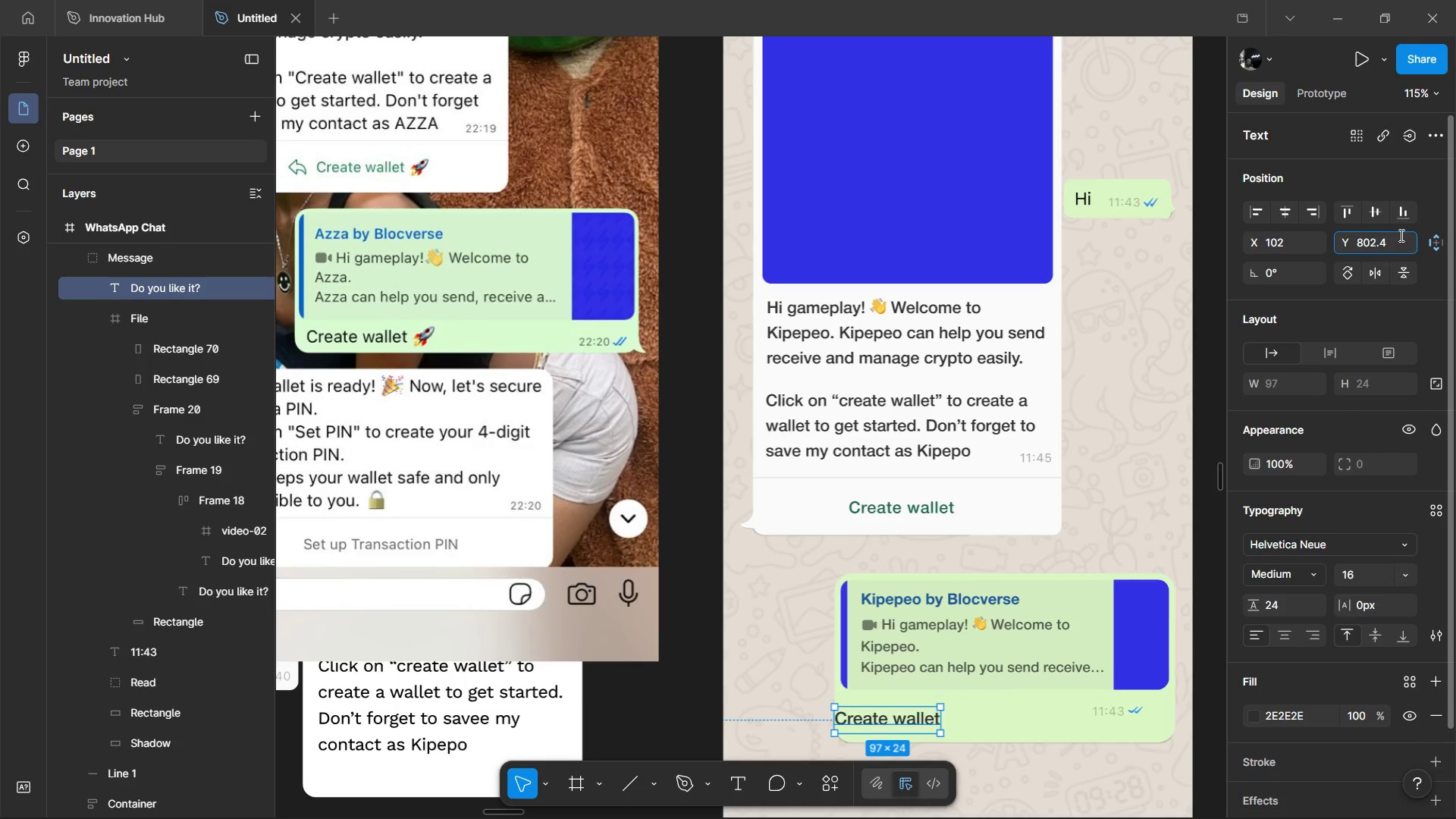 
key(Backspace)
 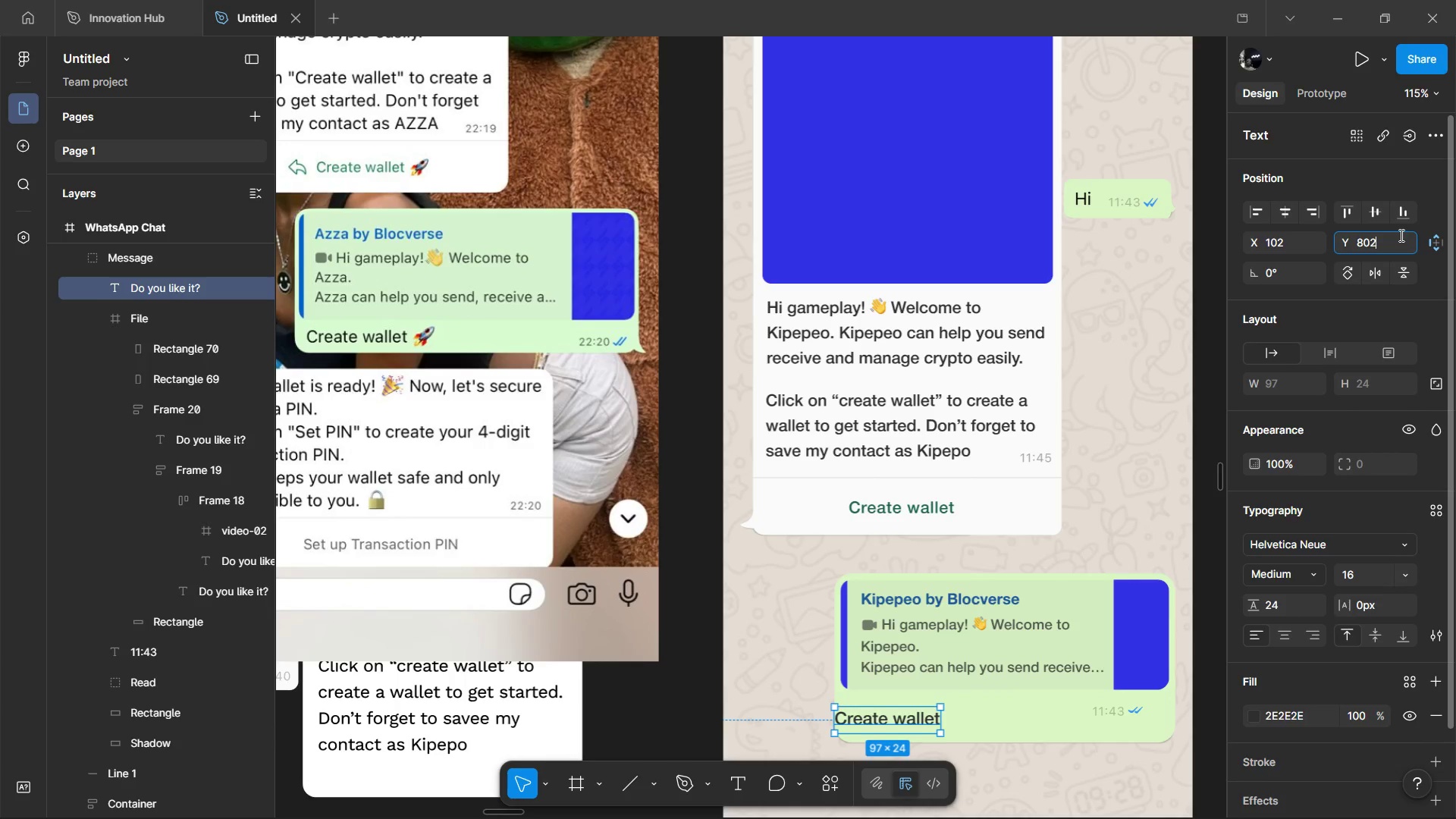 
key(Backspace)
 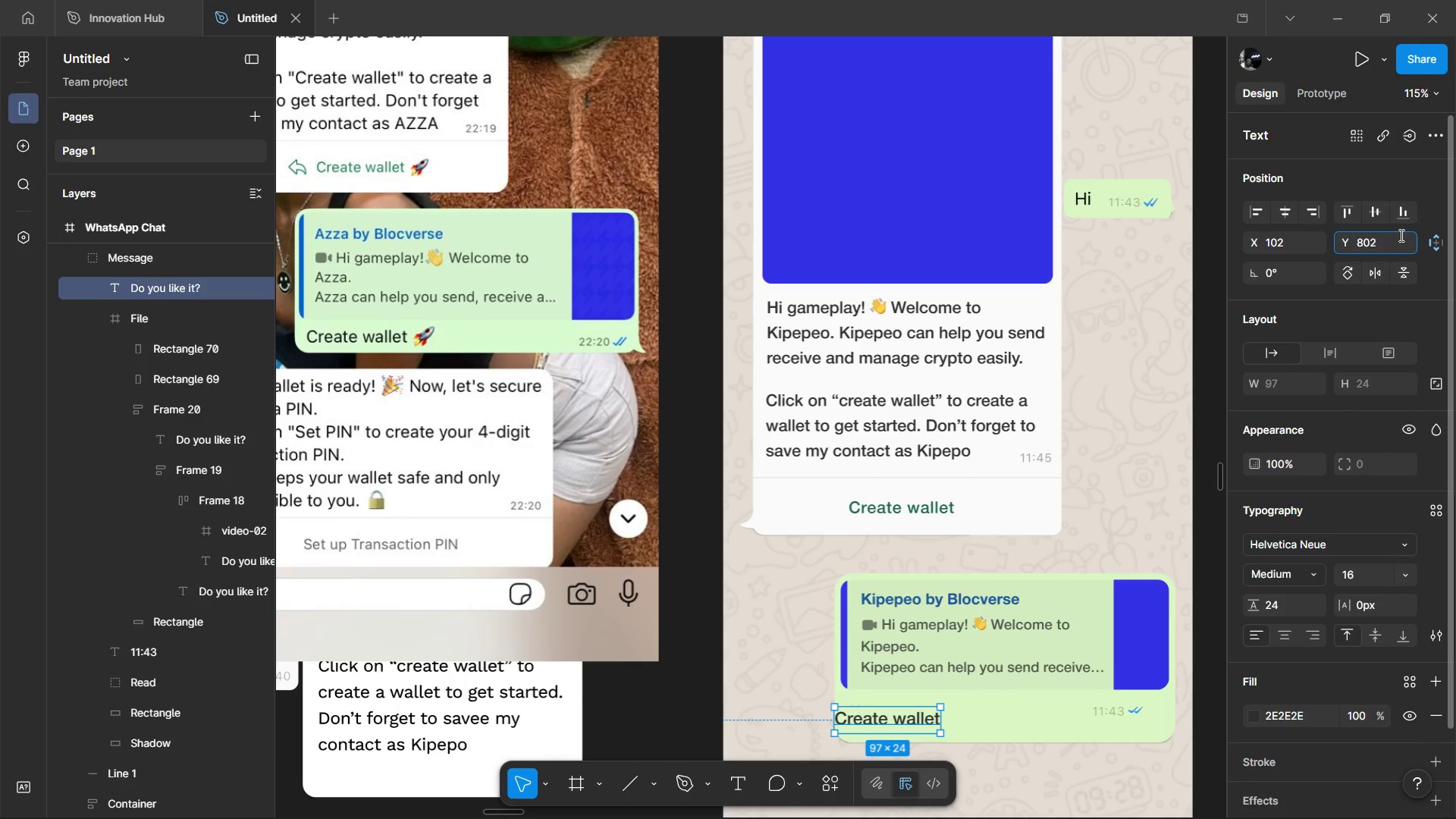 
key(Backspace)
 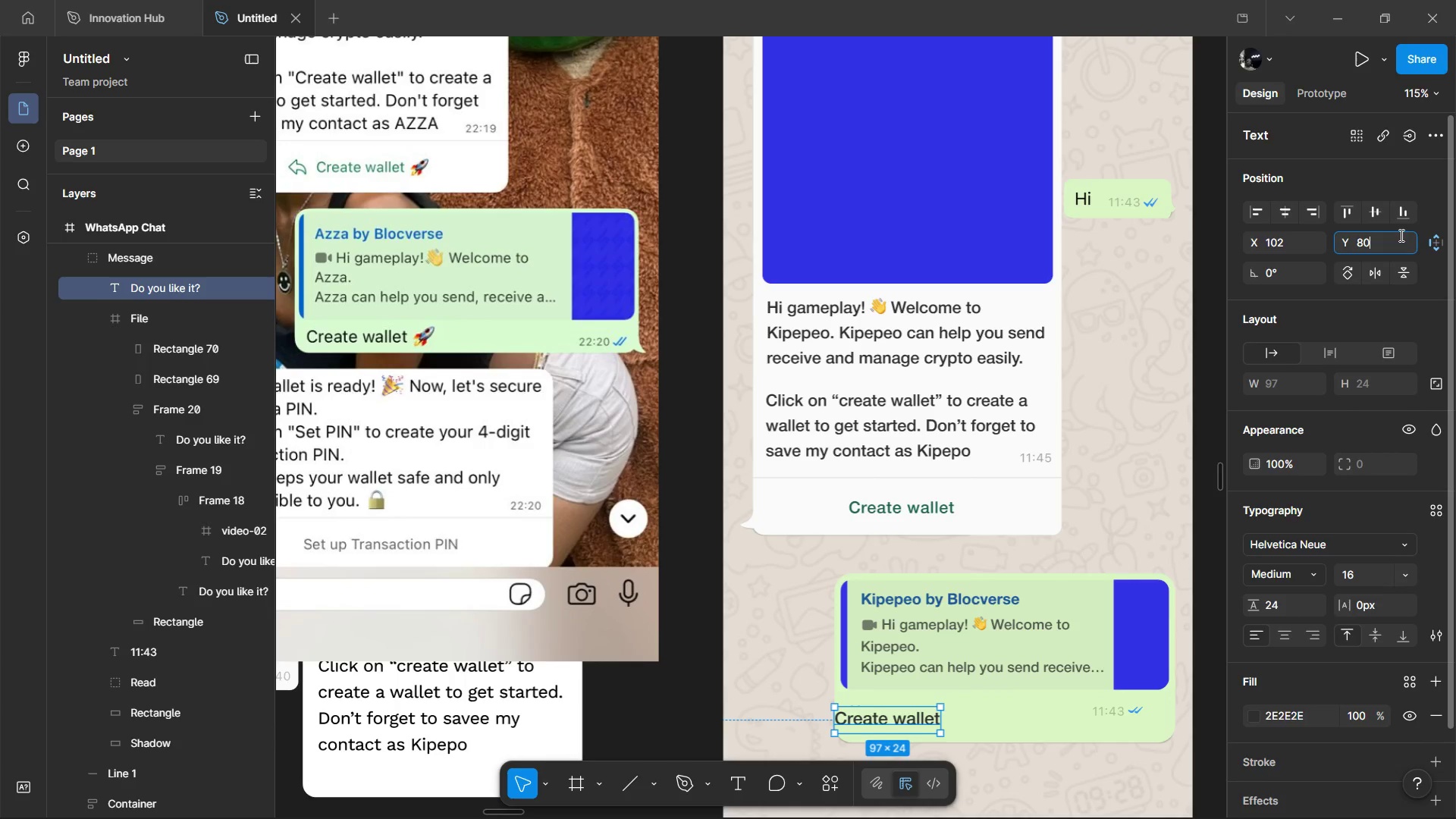 
key(2)
 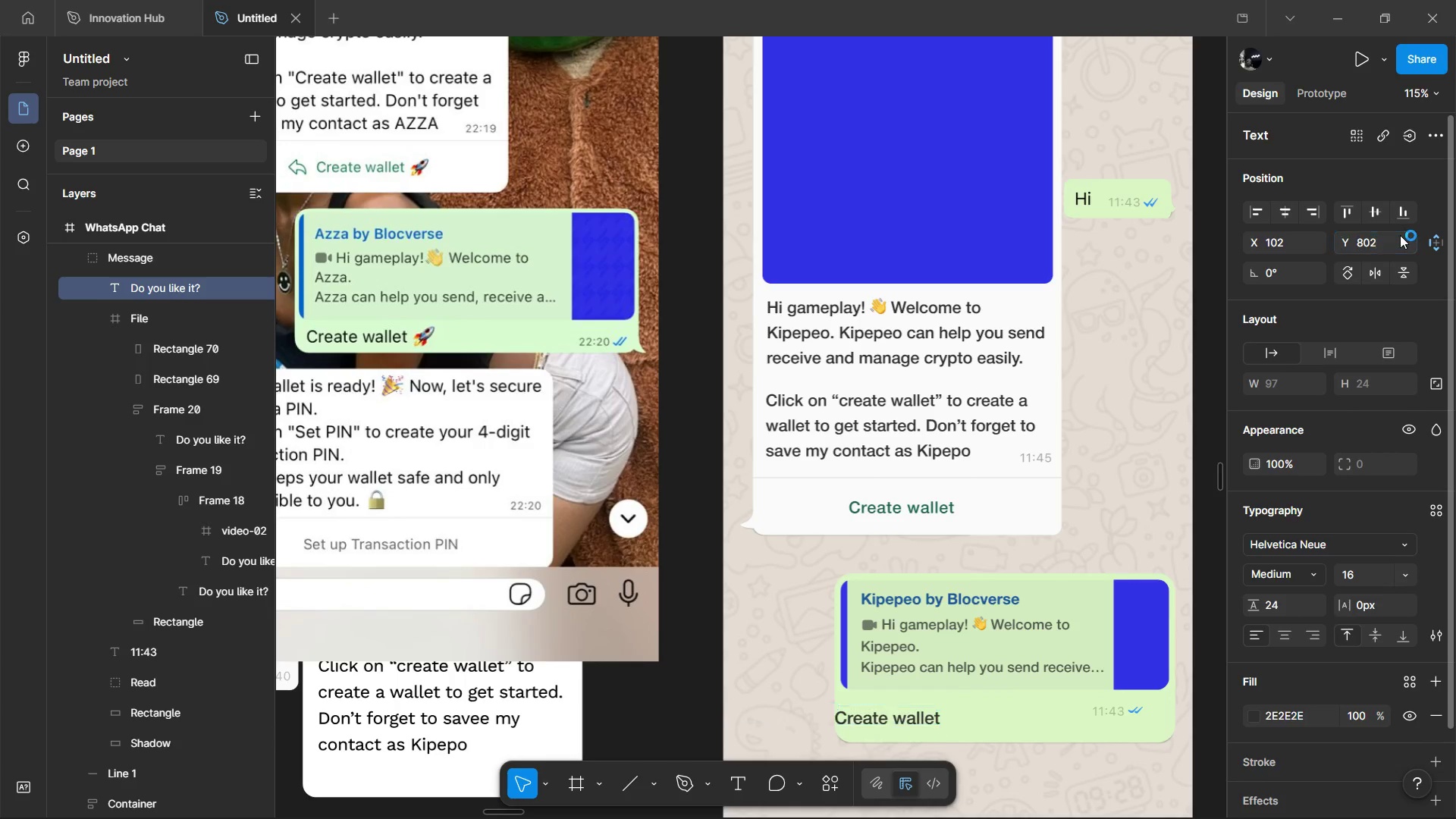 
key(Enter)
 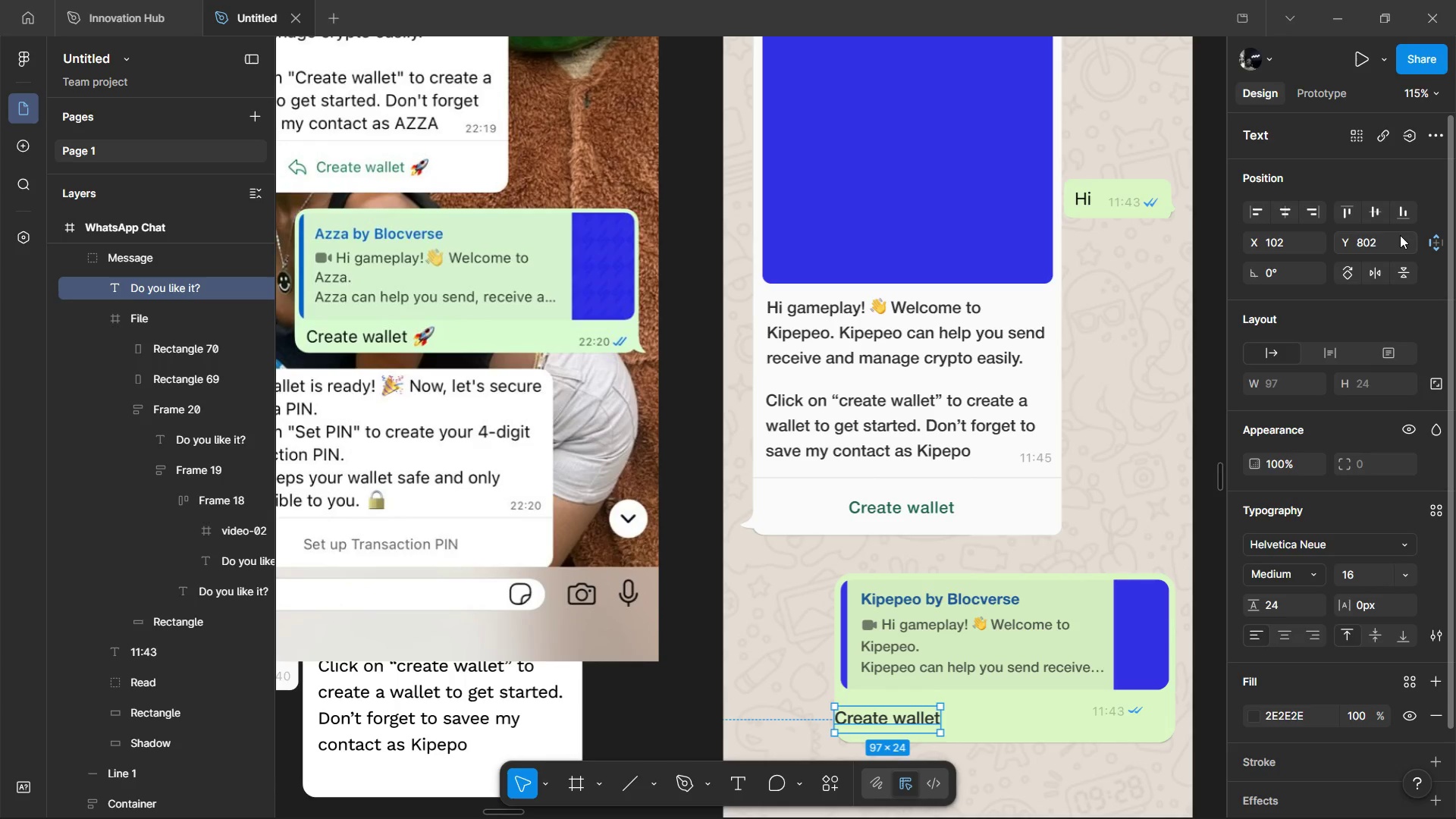 
wait(16.75)
 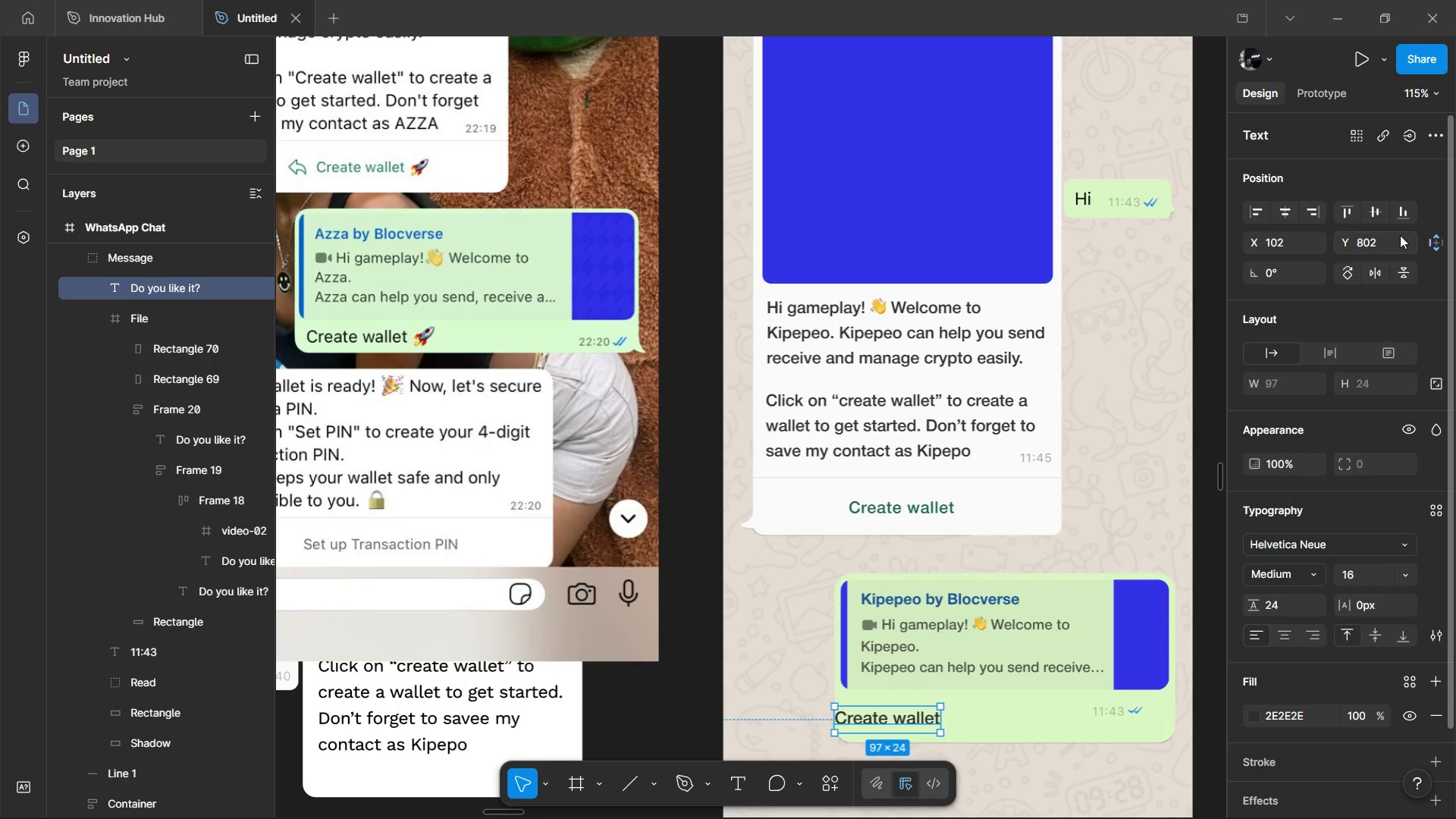 
hold_key(key=AltLeft, duration=2.22)
 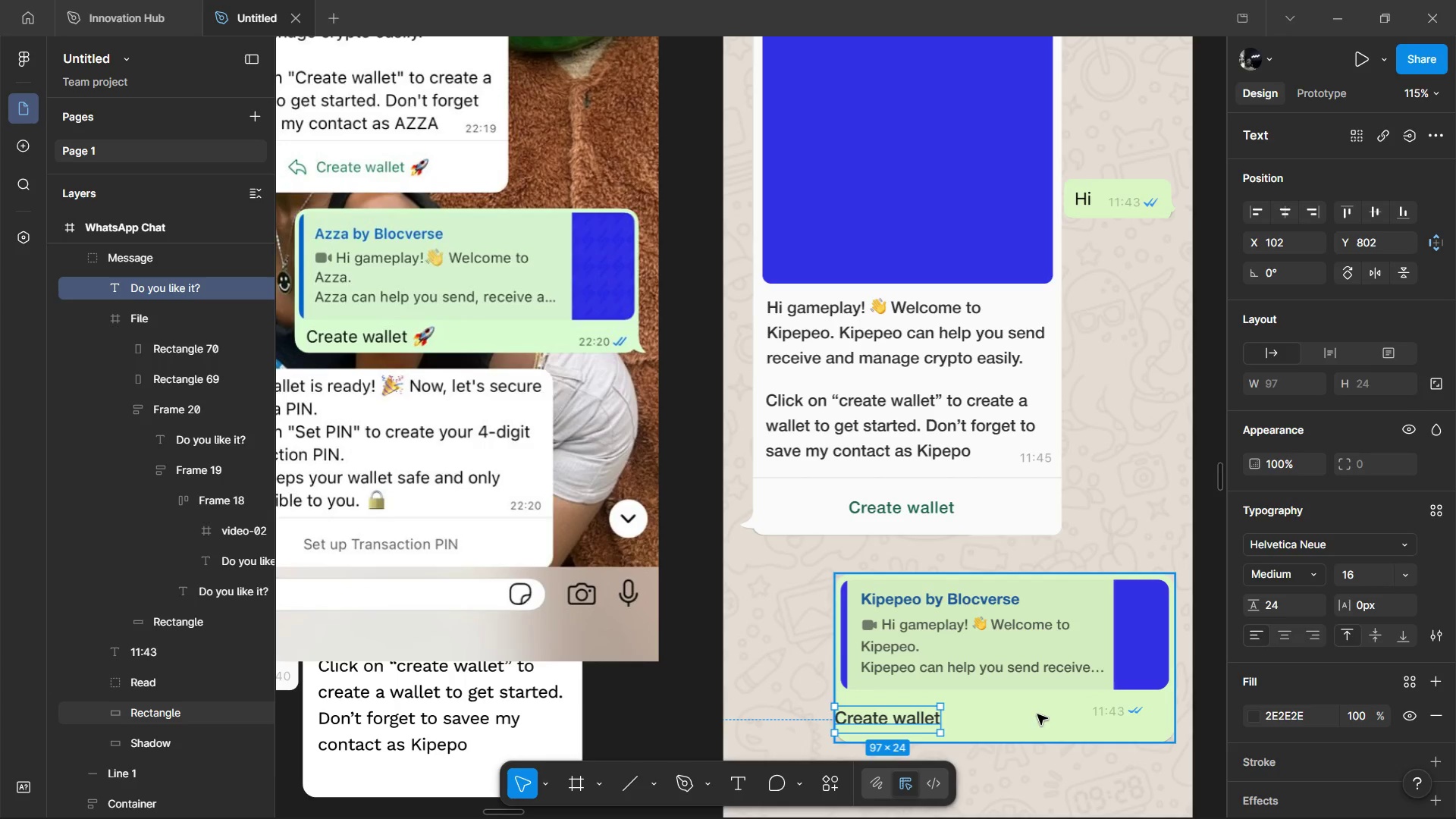 
hold_key(key=ShiftLeft, duration=1.47)
 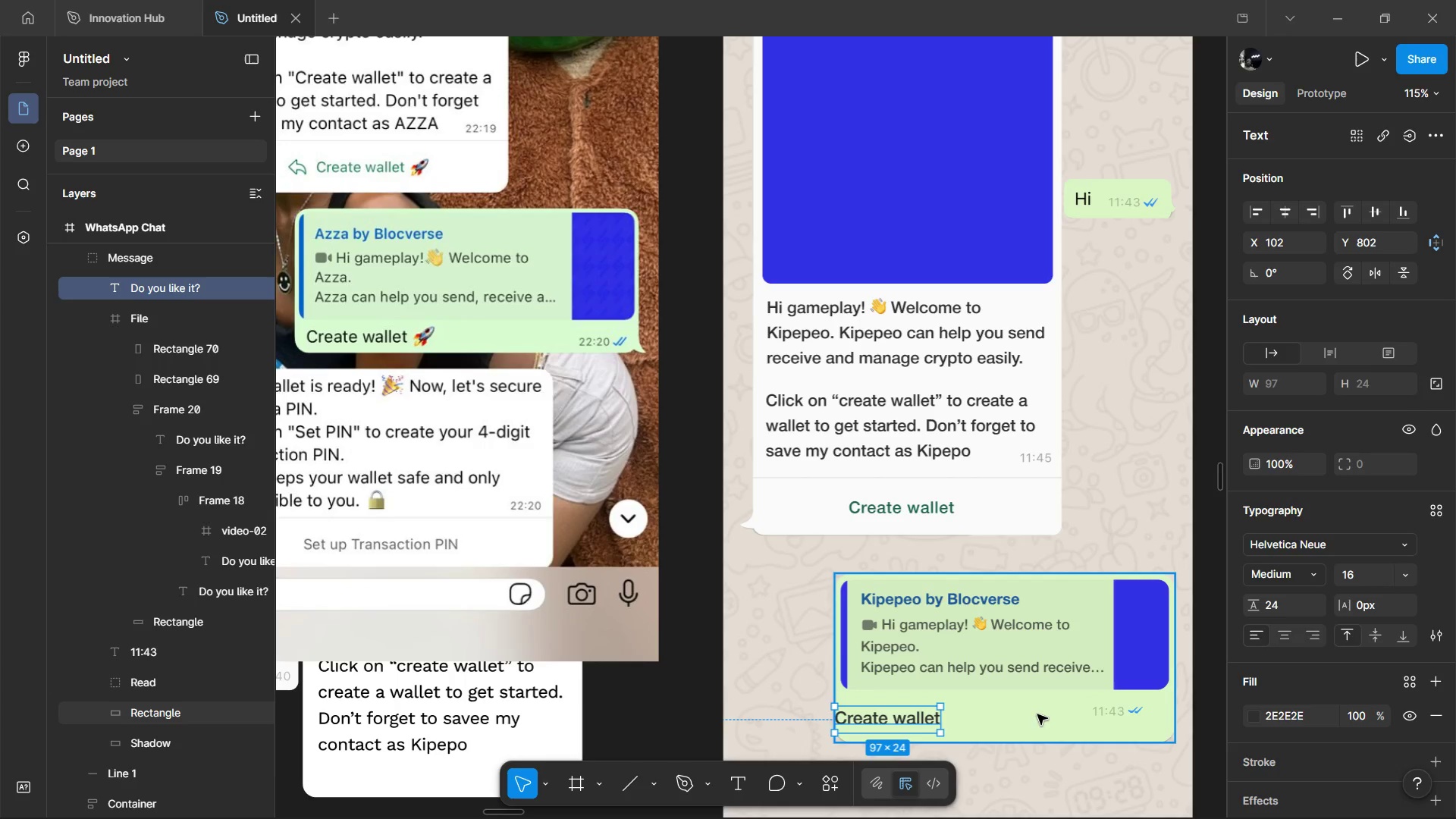 
left_click([1037, 714])
 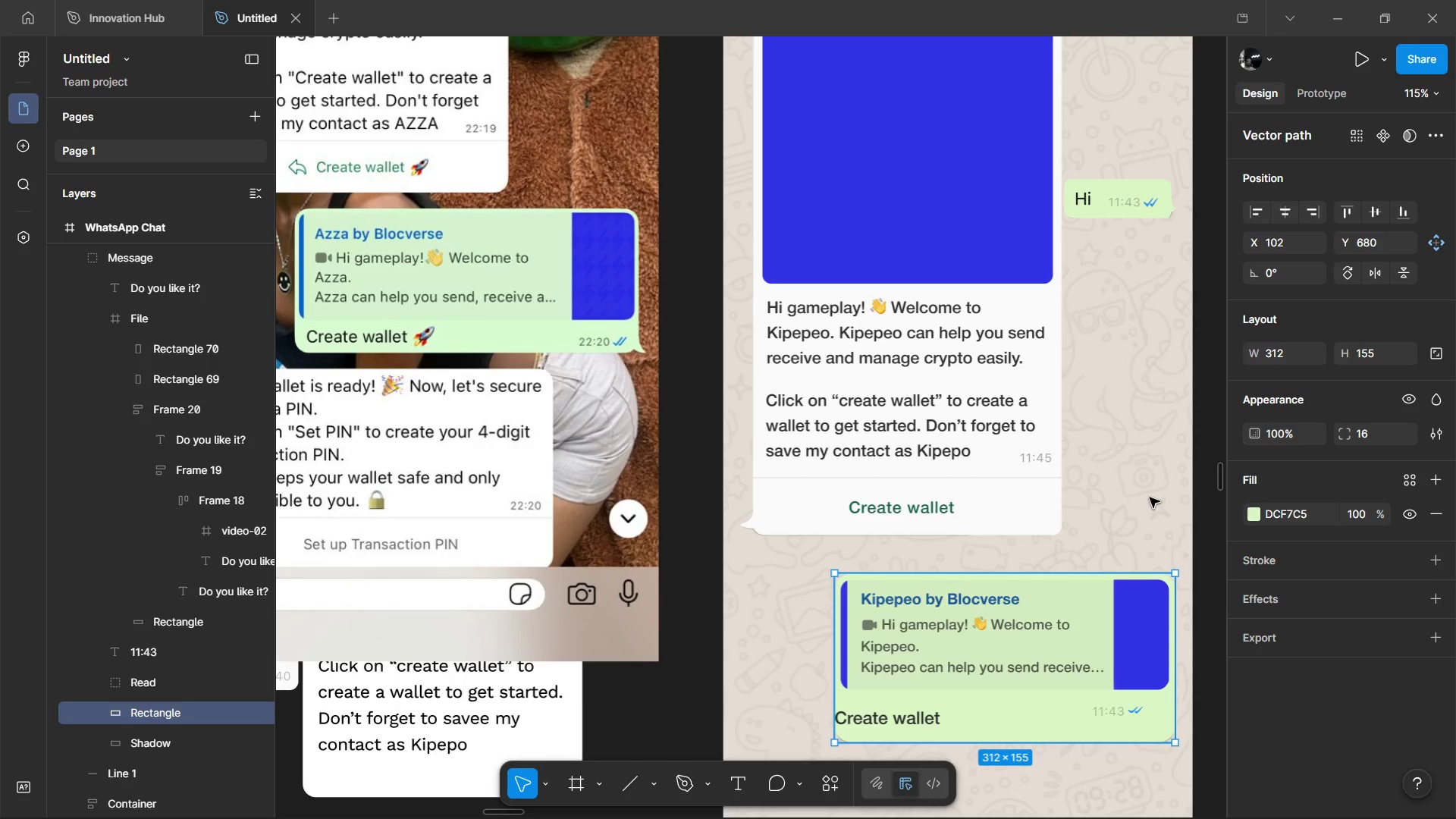 
double_click([1123, 657])
 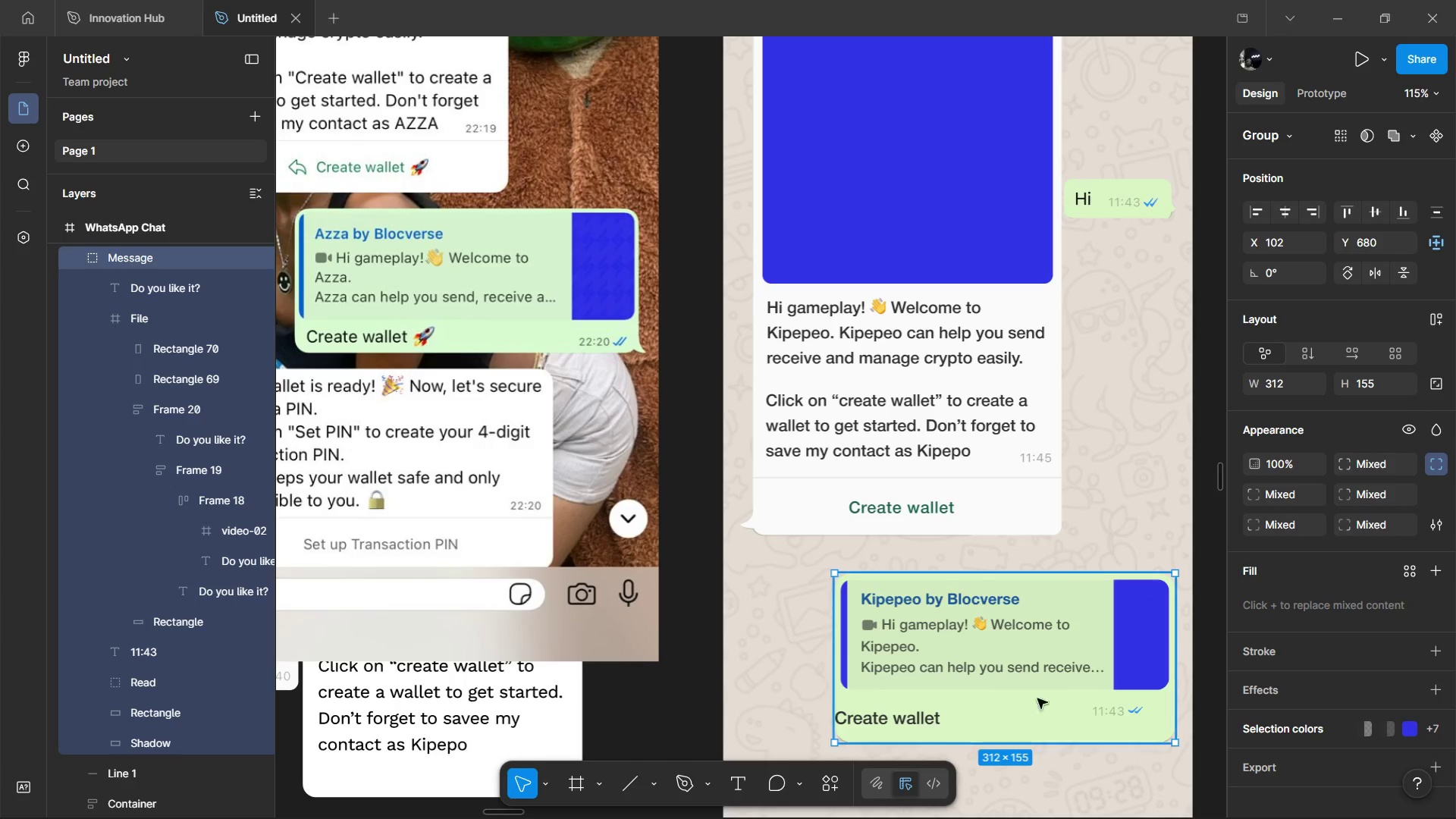 
hold_key(key=ControlLeft, duration=0.52)
left_click([866, 722])
 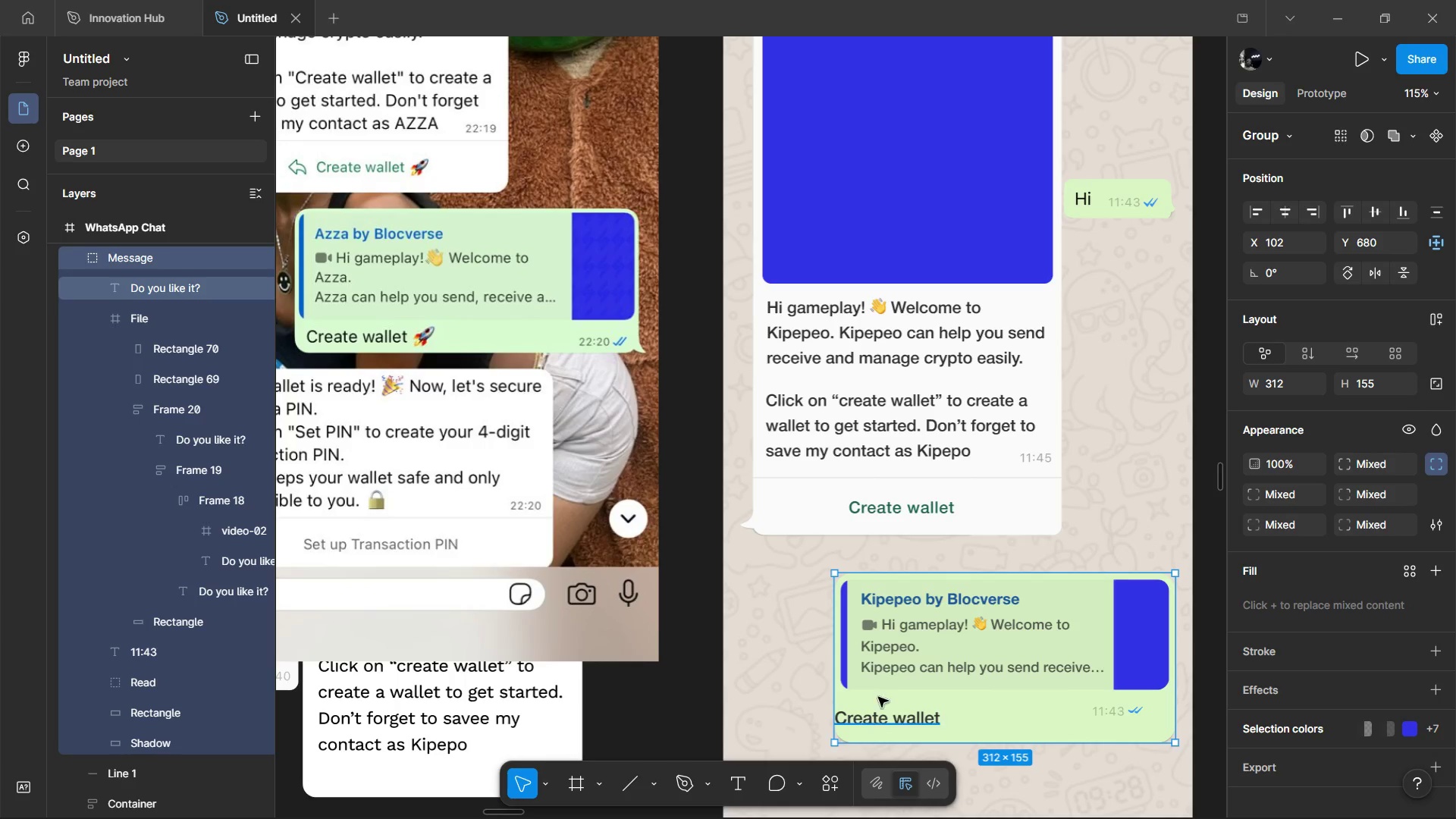 
left_click([886, 676])
 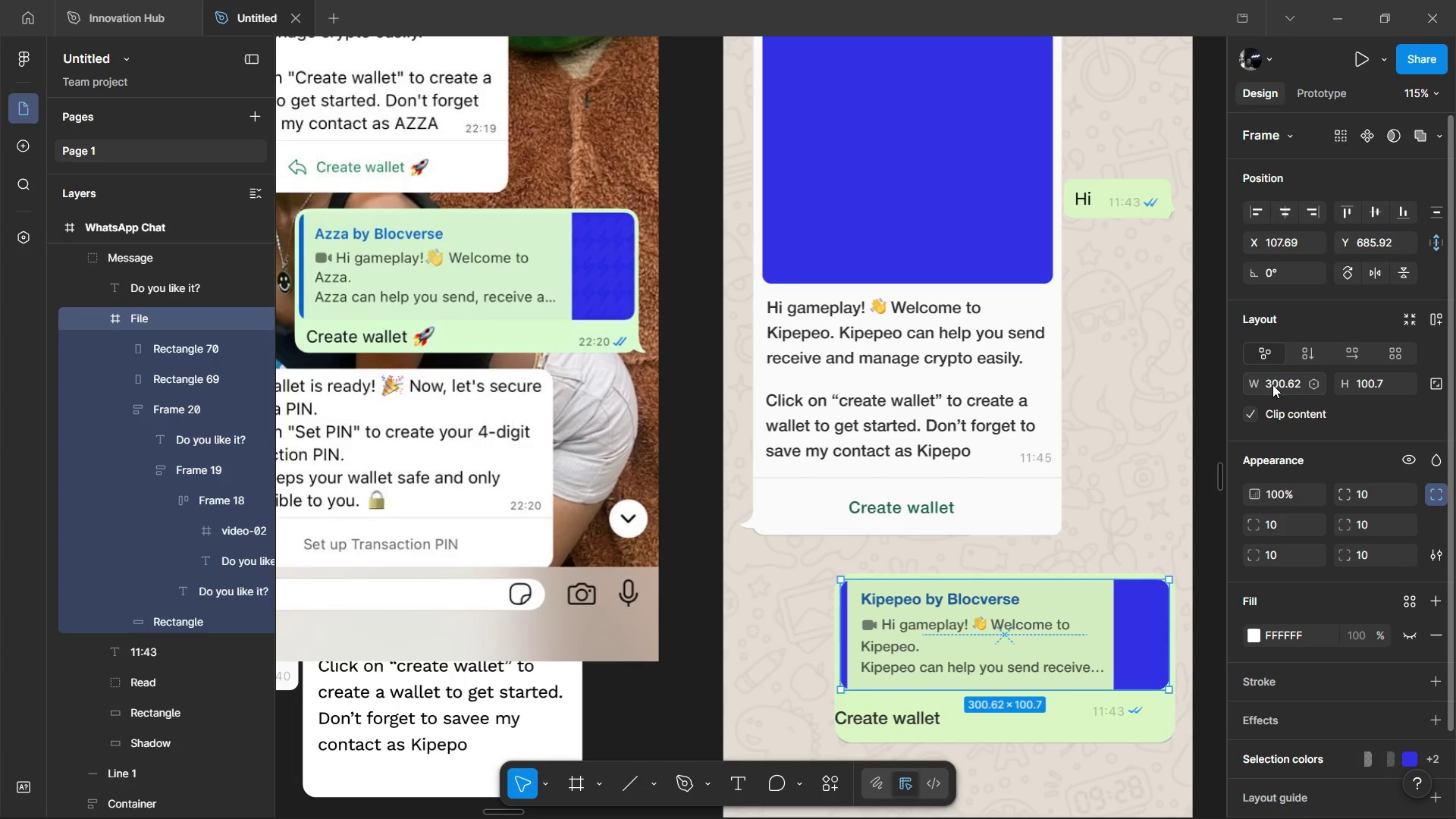 
left_click([1276, 382])
 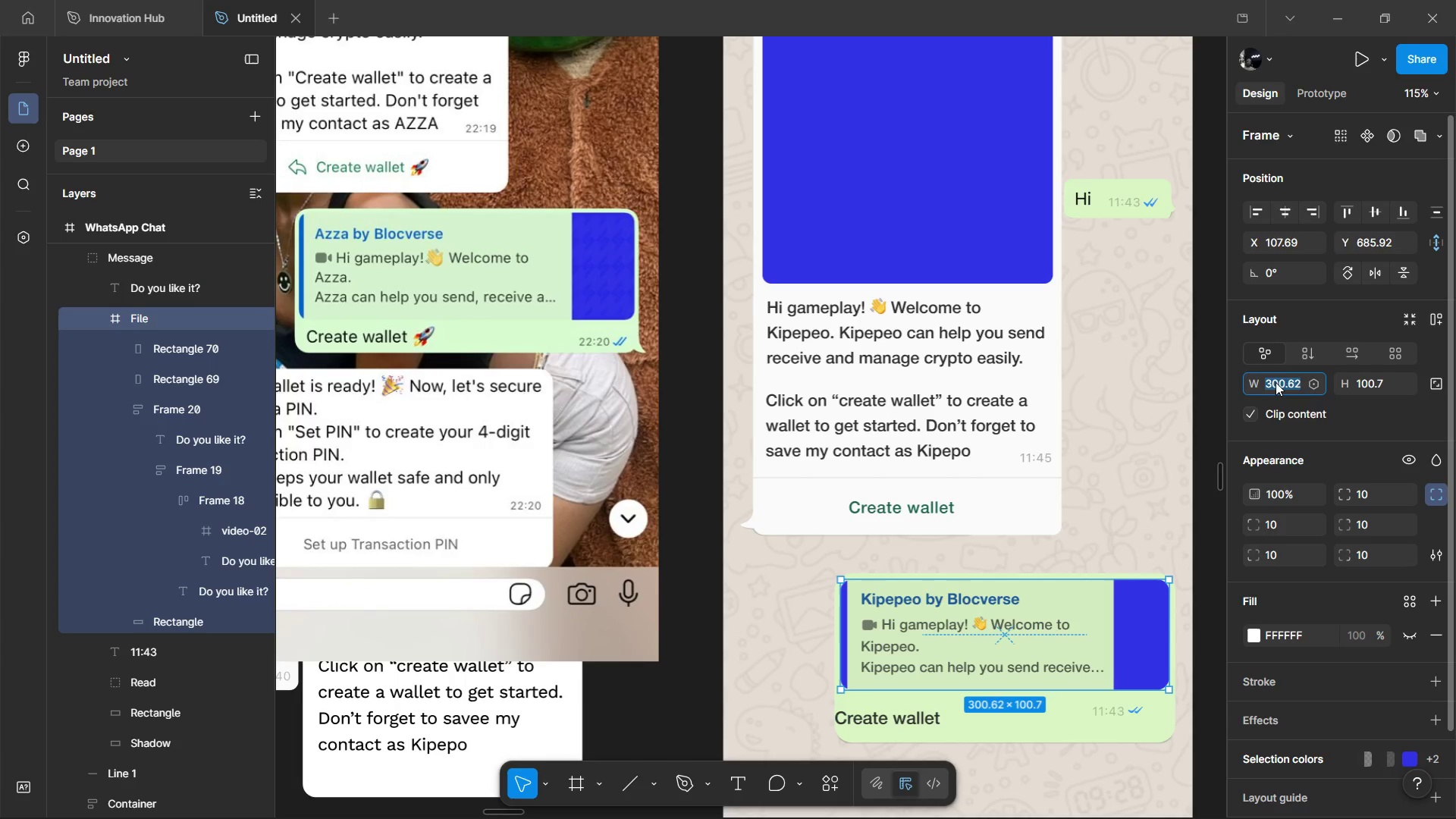 
type(300)
key(Tab)
type(100)
 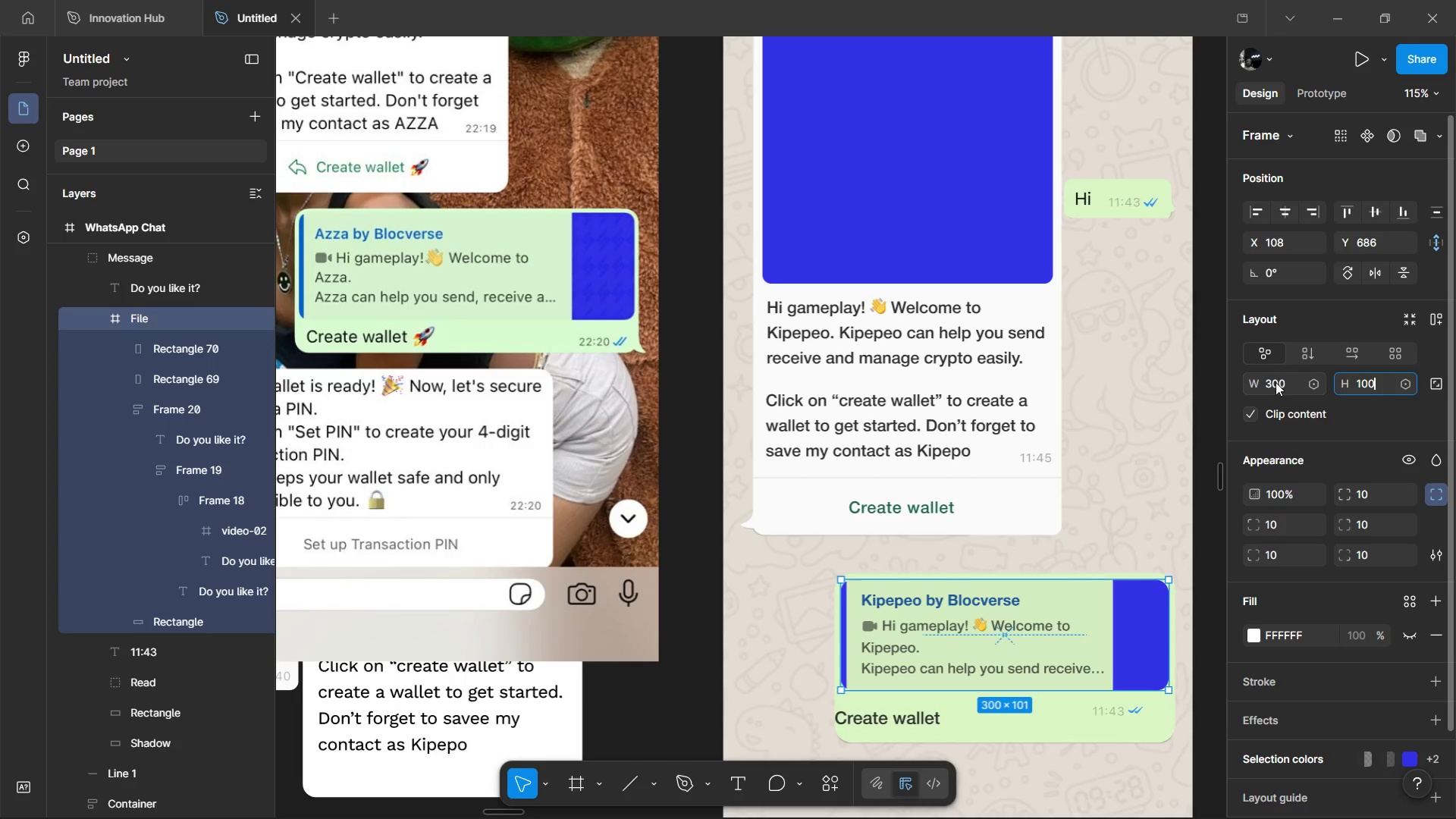 
key(Enter)
 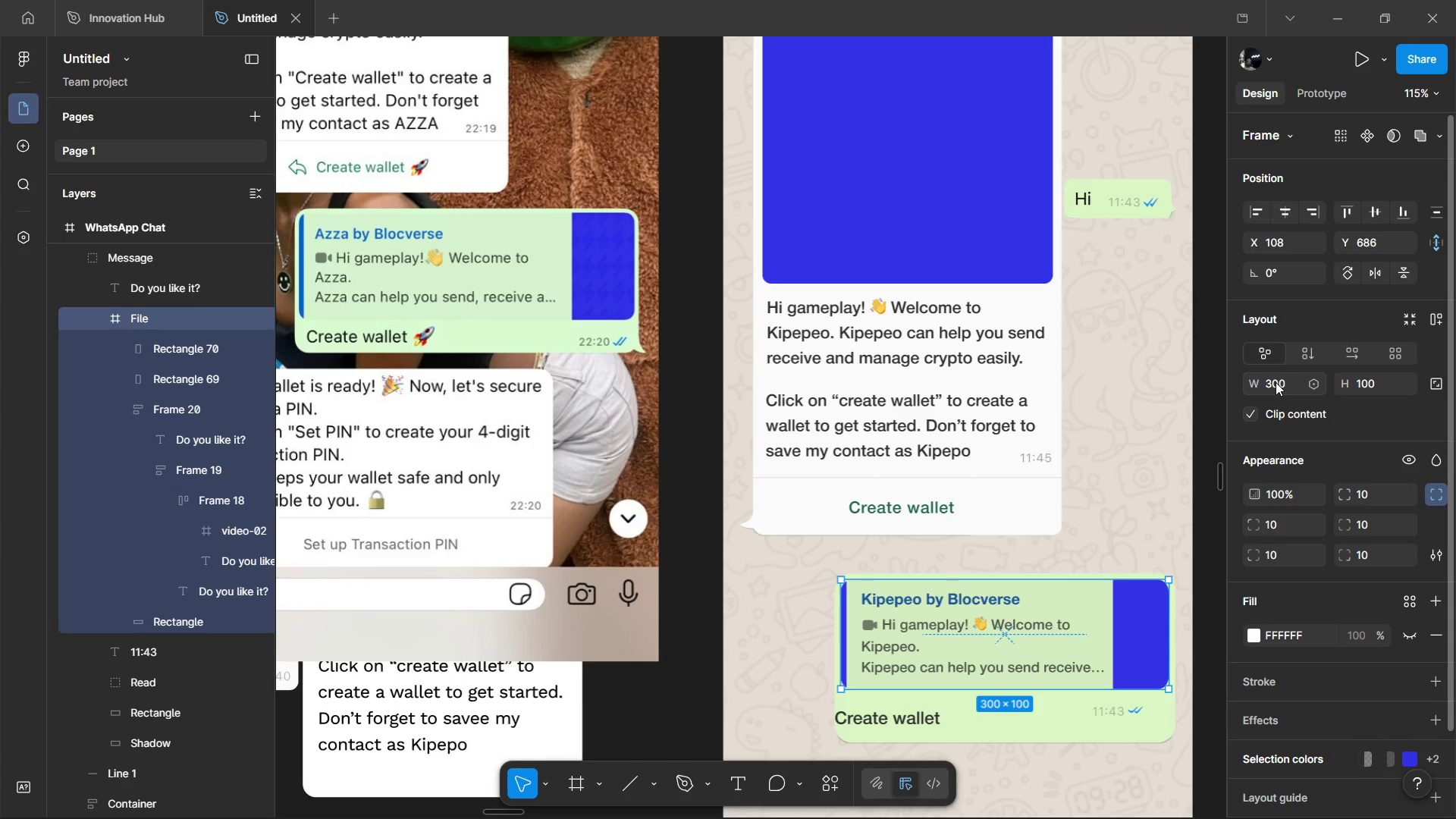 
wait(152.44)
 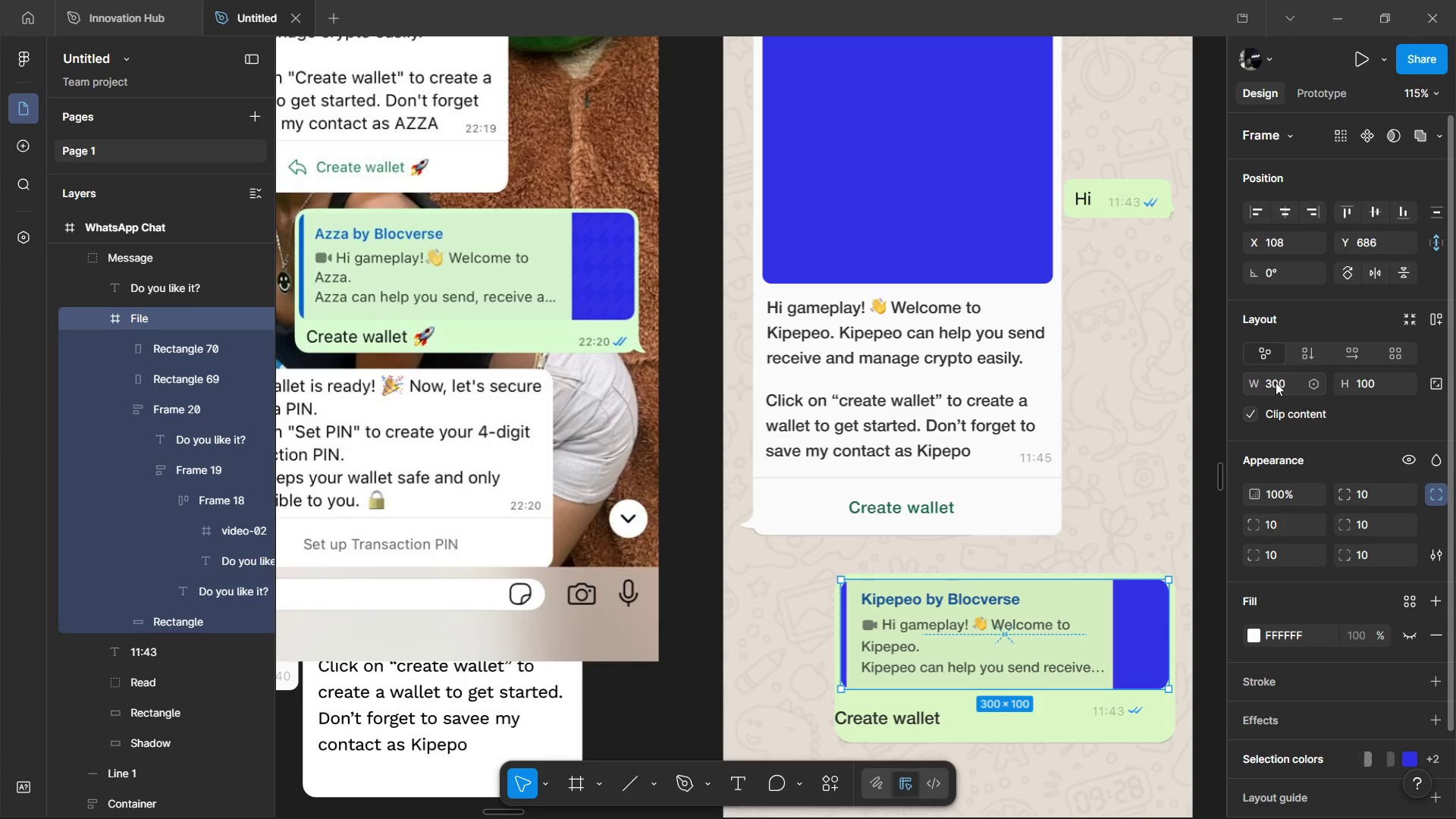 
scroll: coordinate [1165, 570], scroll_direction: down, amount: 3.0
 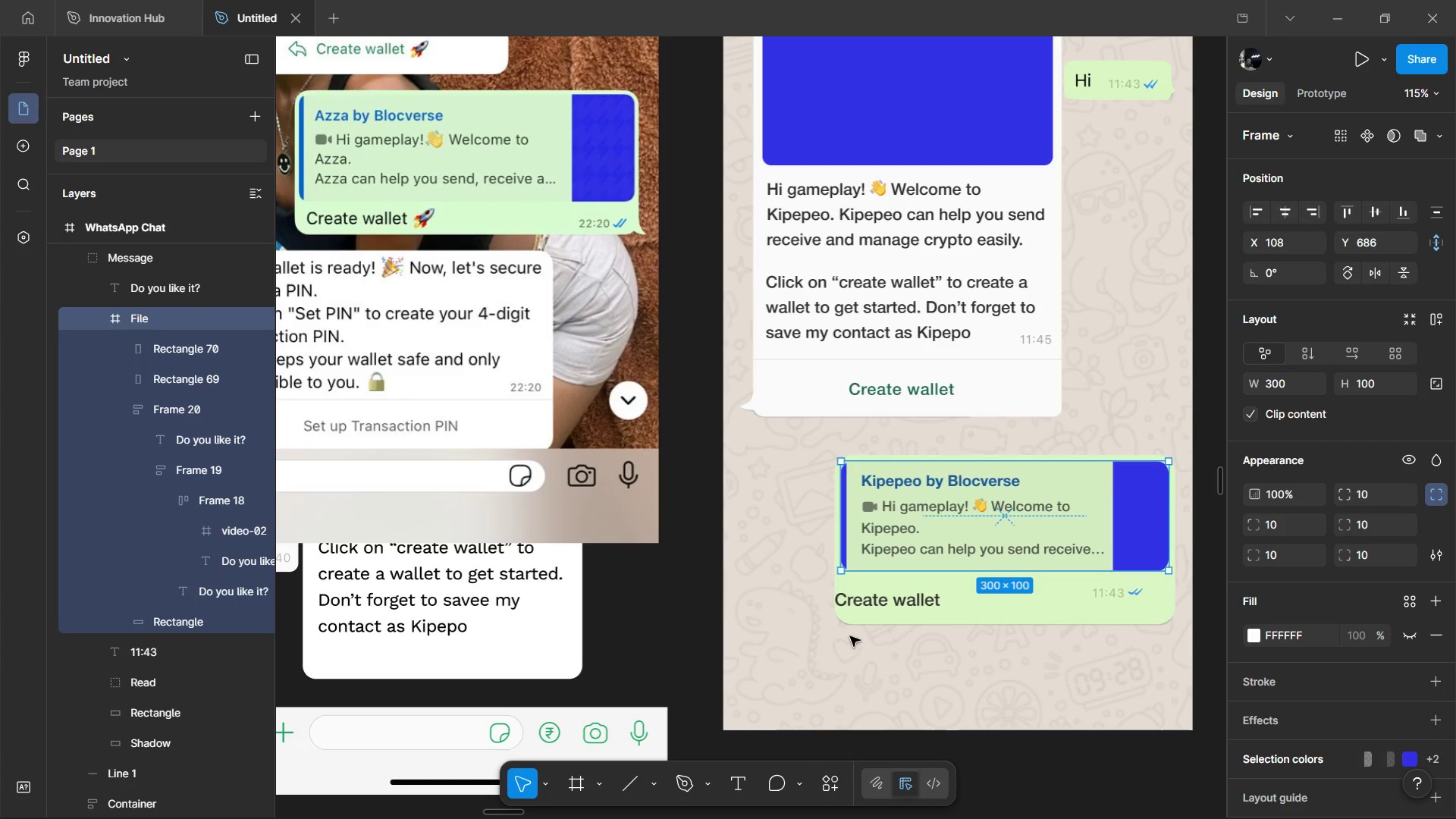 
left_click([839, 639])
 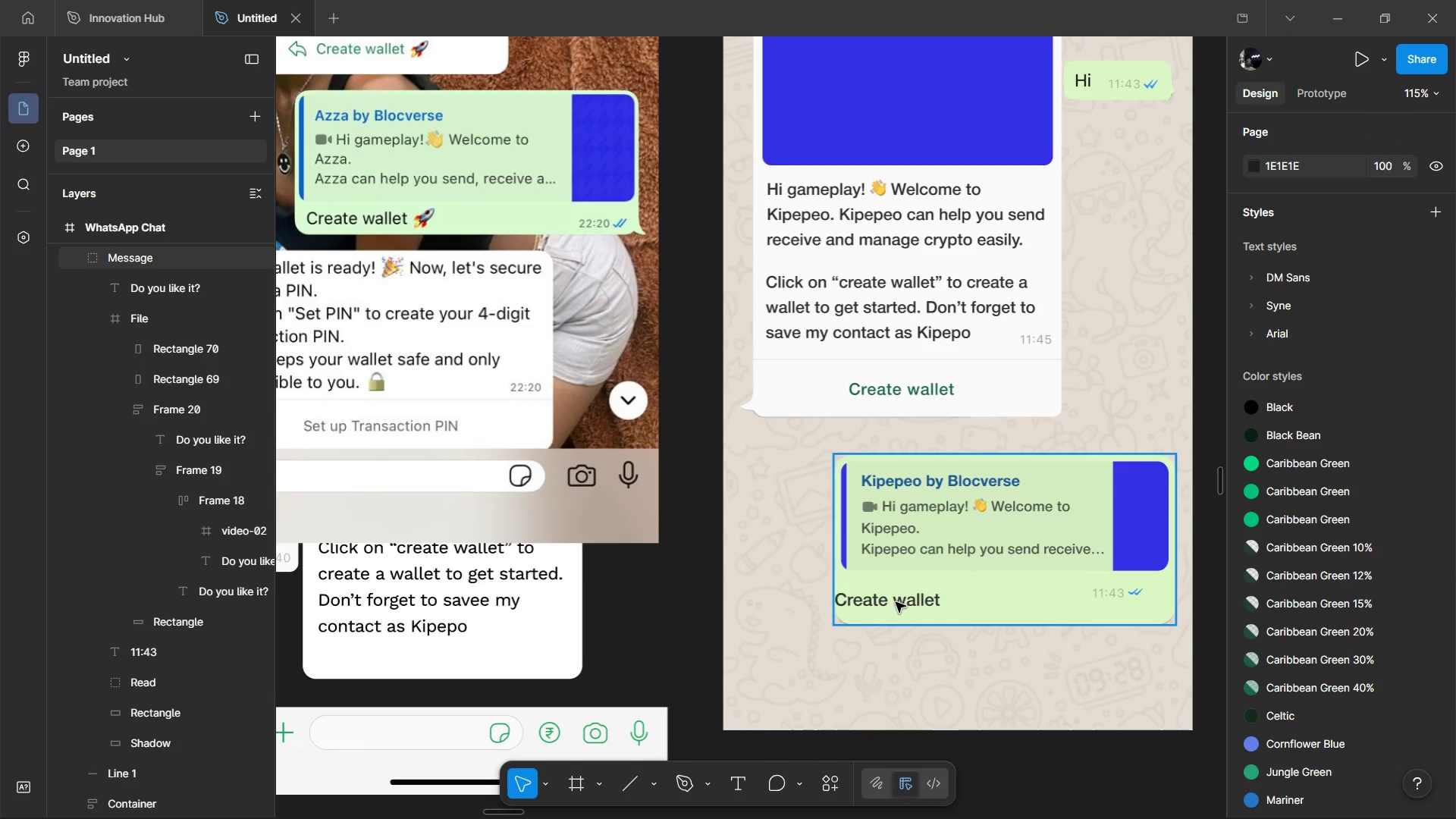 
double_click([896, 602])
 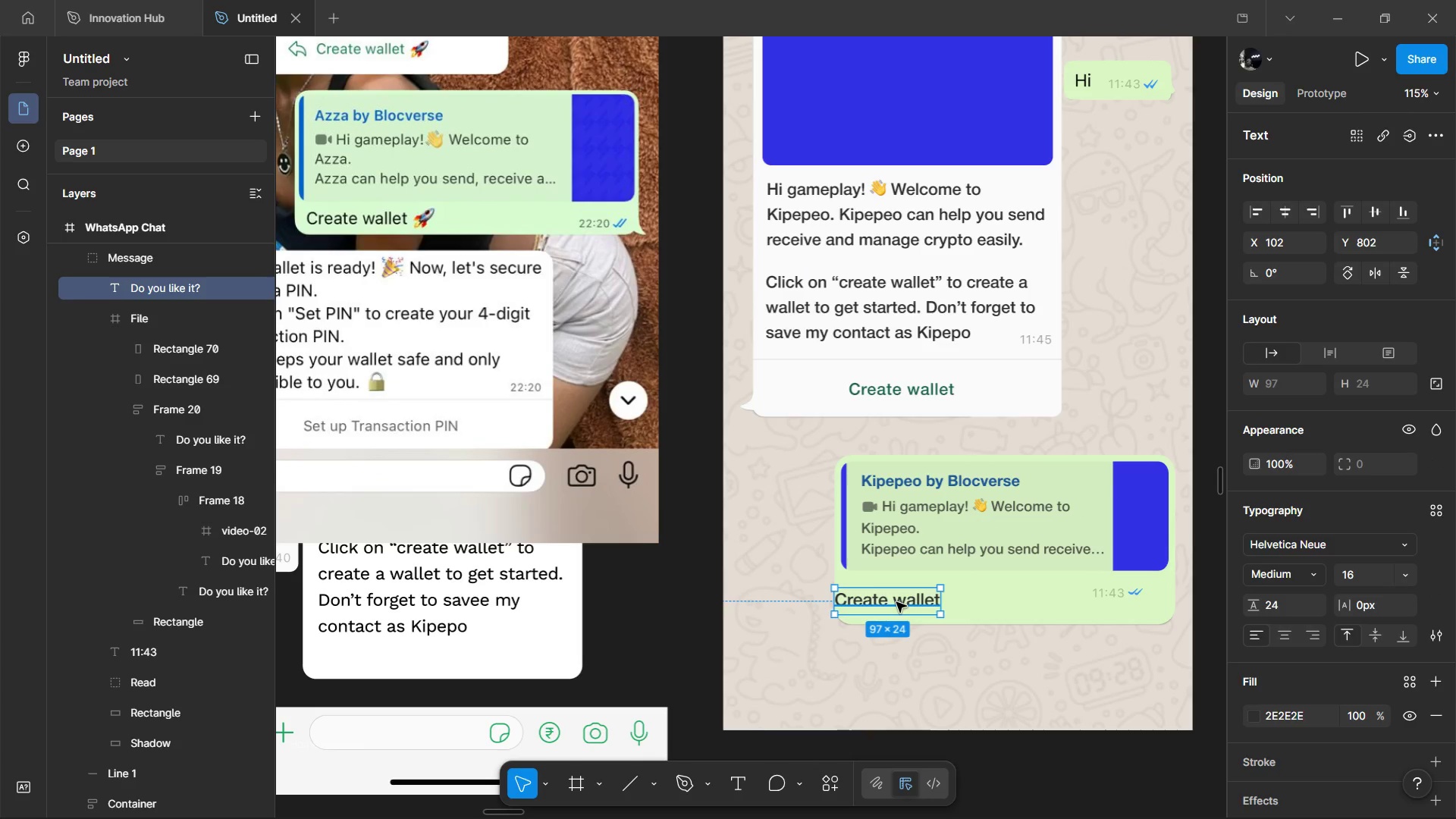 
key(ArrowRight)
 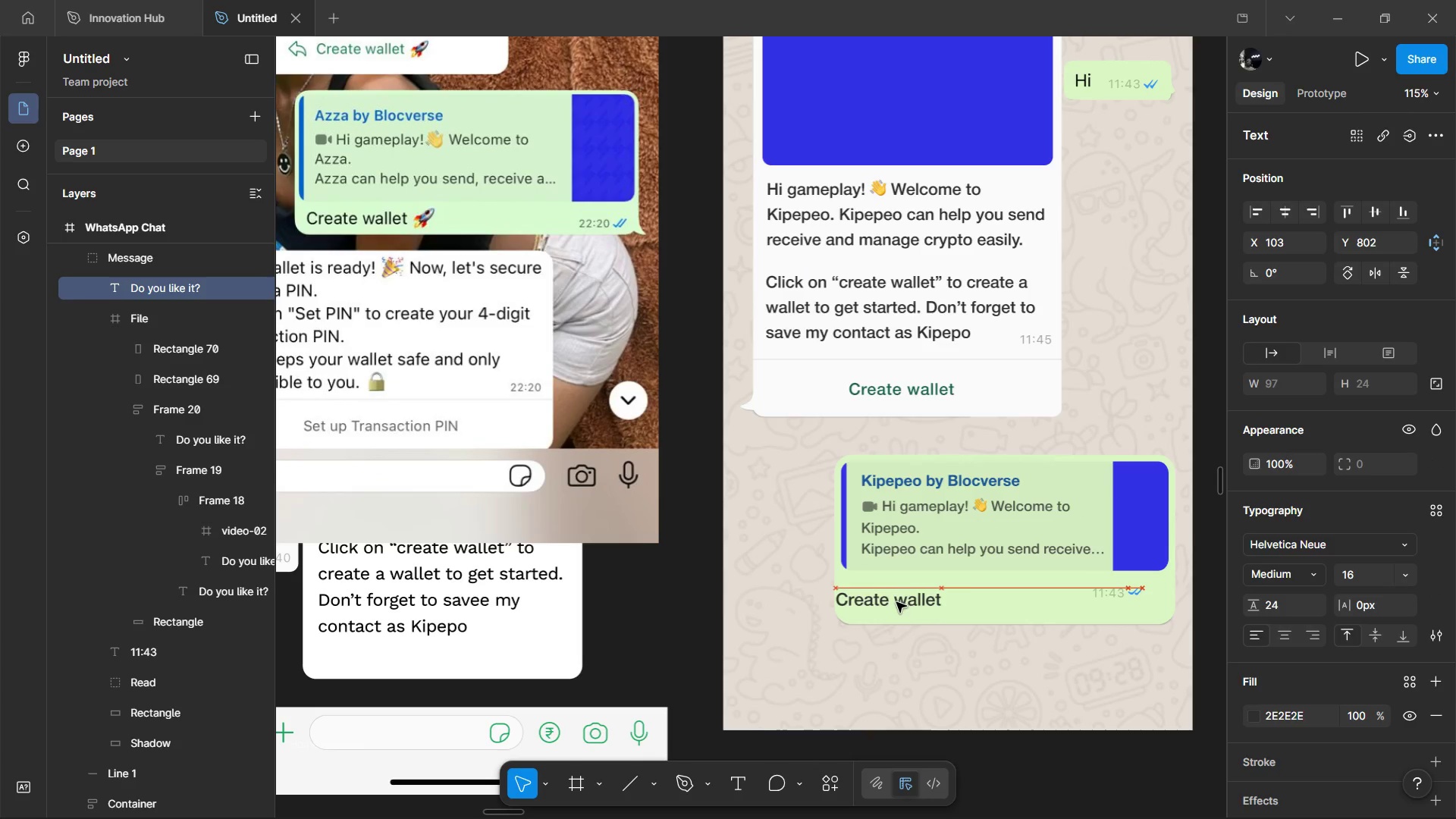 
hold_key(key=ArrowRight, duration=0.72)
 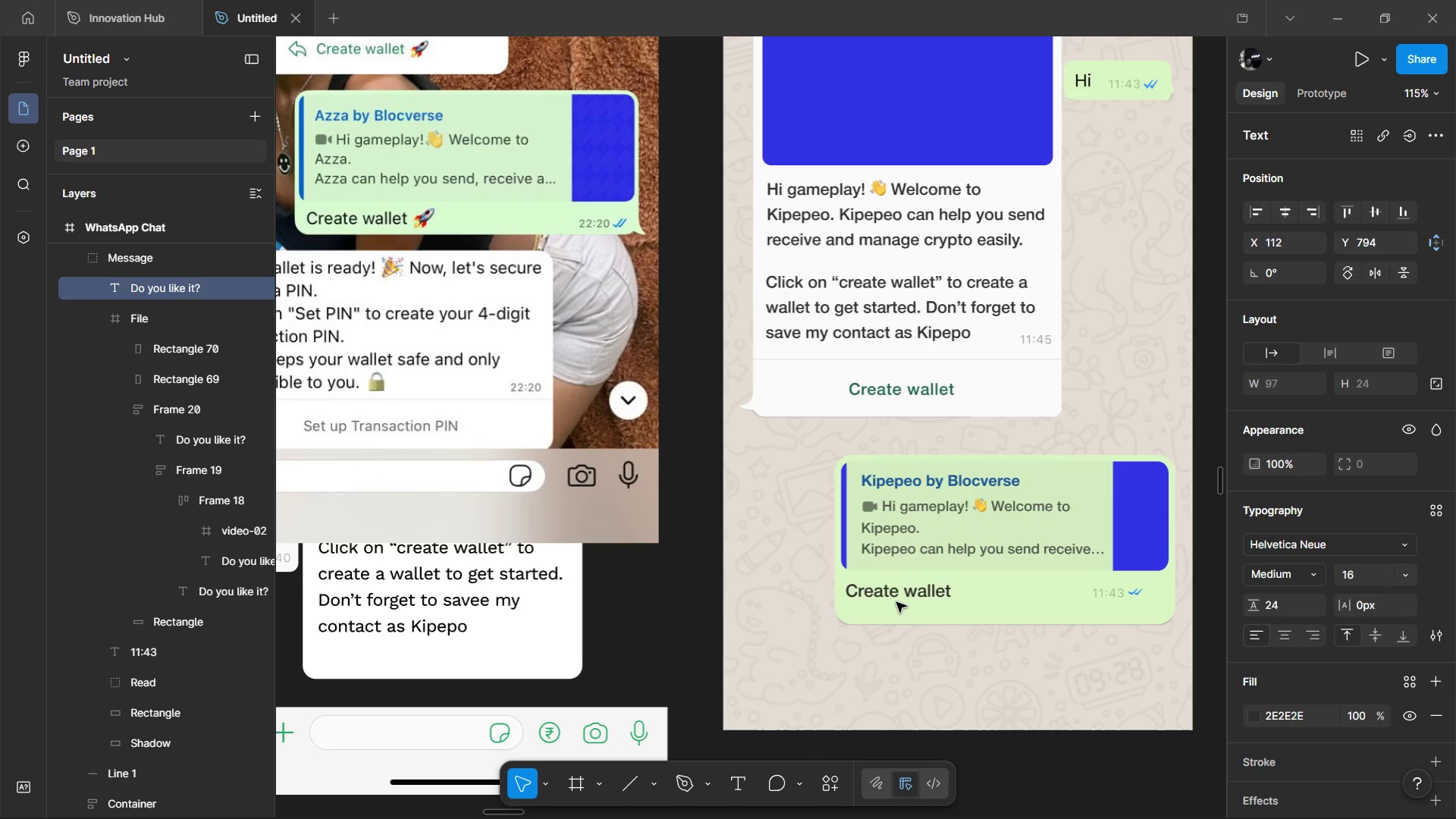 
hold_key(key=ArrowRight, duration=4.09)
 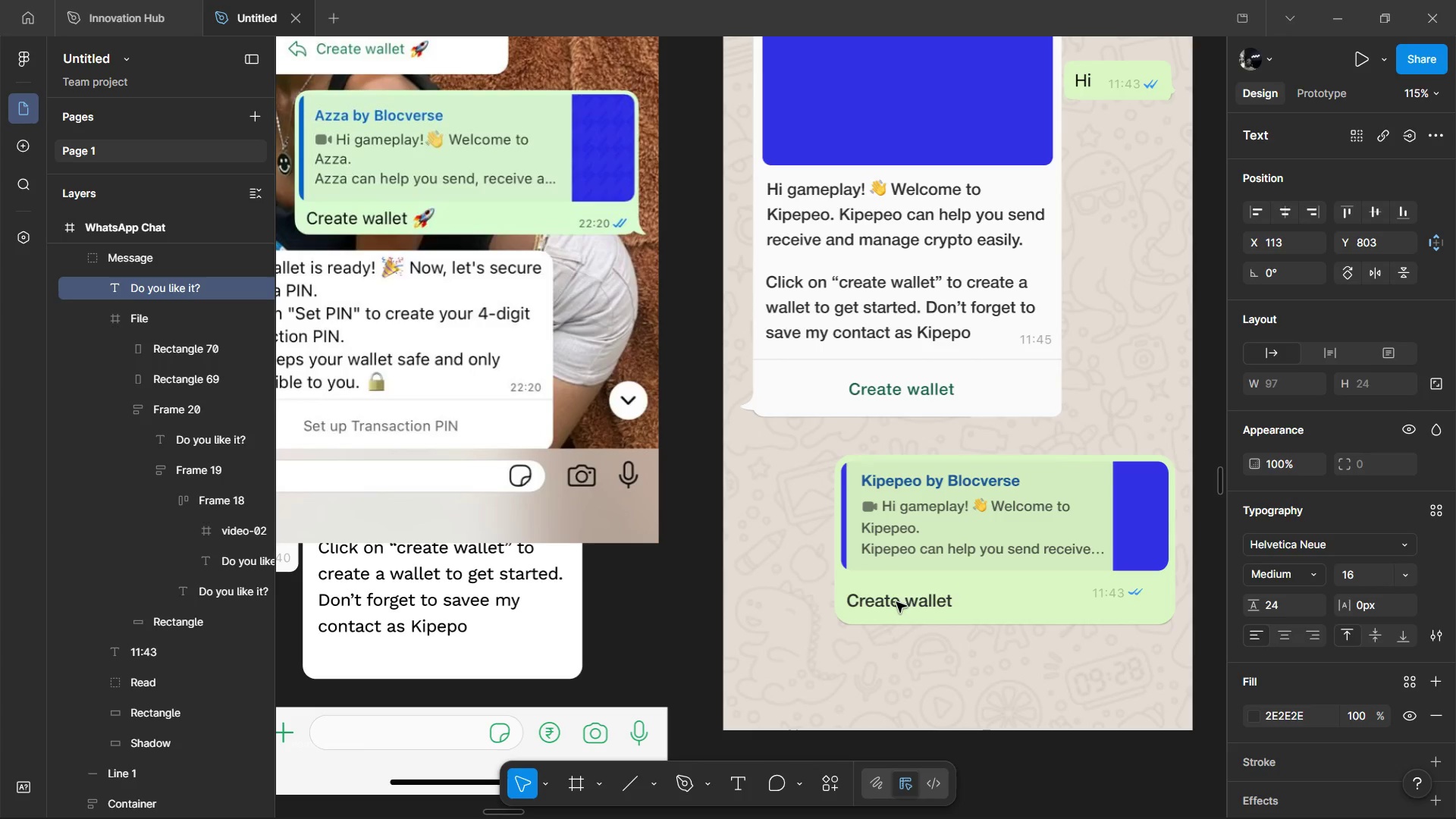 
hold_key(key=ArrowDown, duration=0.62)
 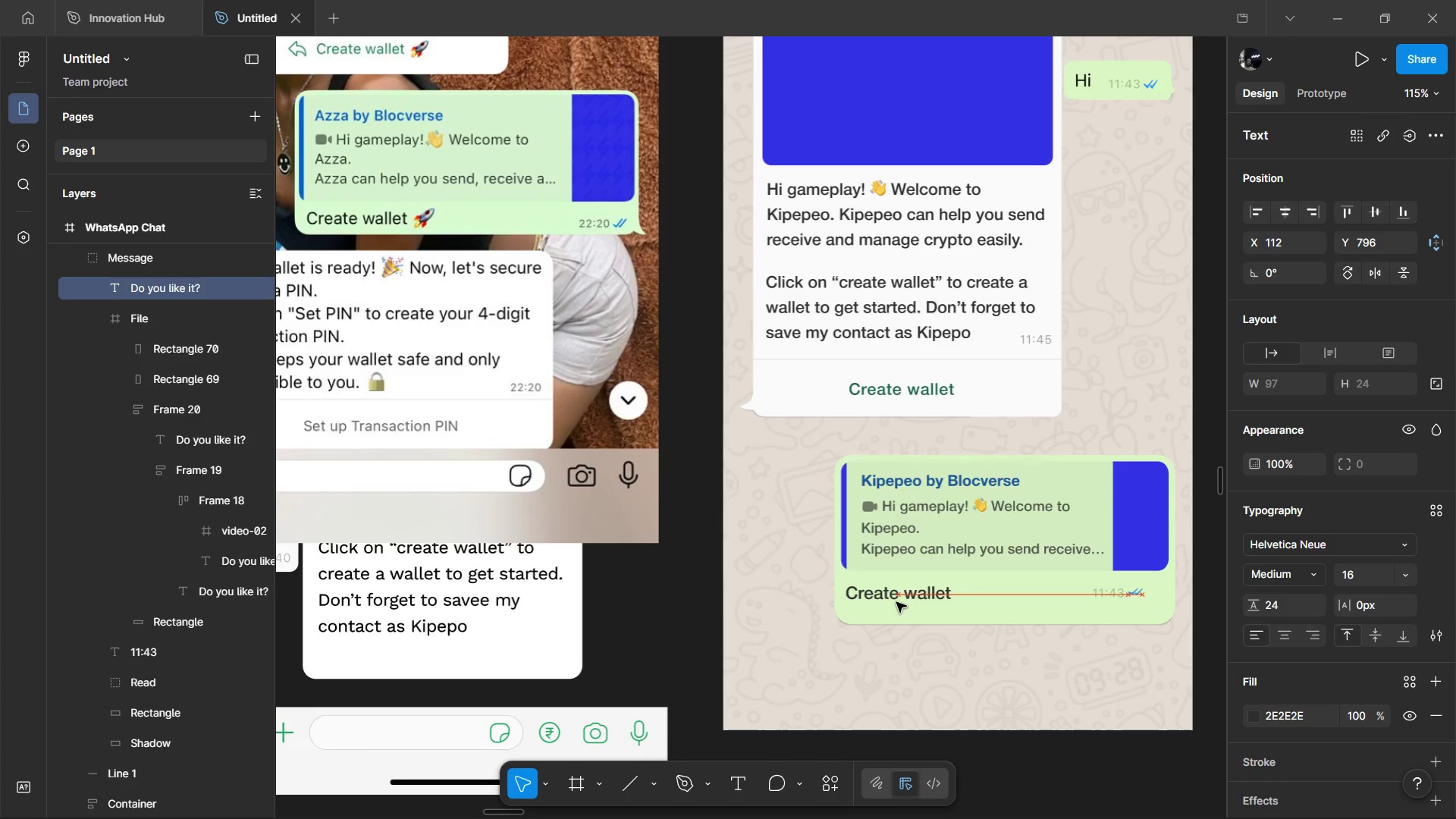 
key(ArrowDown)
 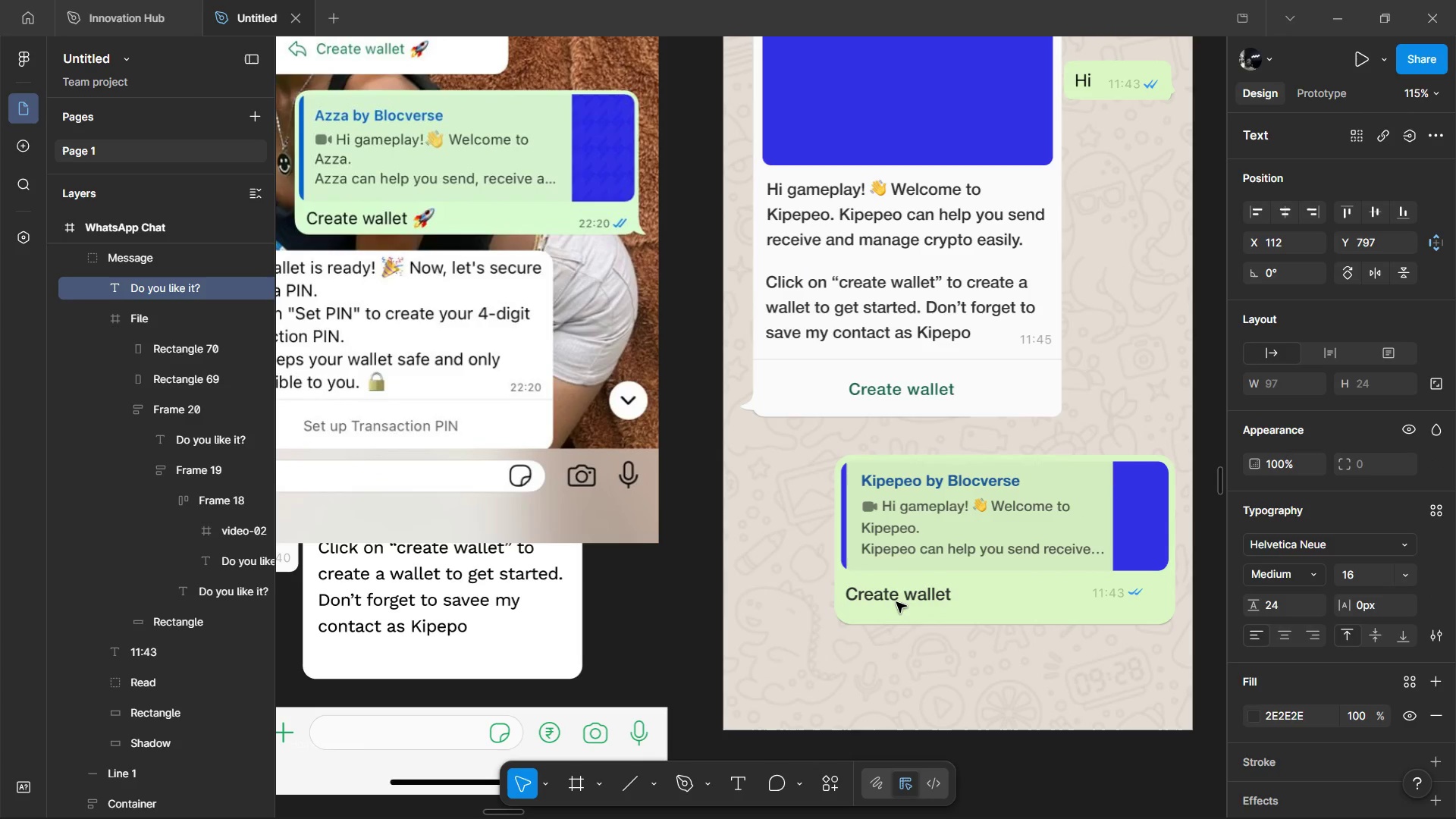 
hold_key(key=ArrowDown, duration=0.8)
 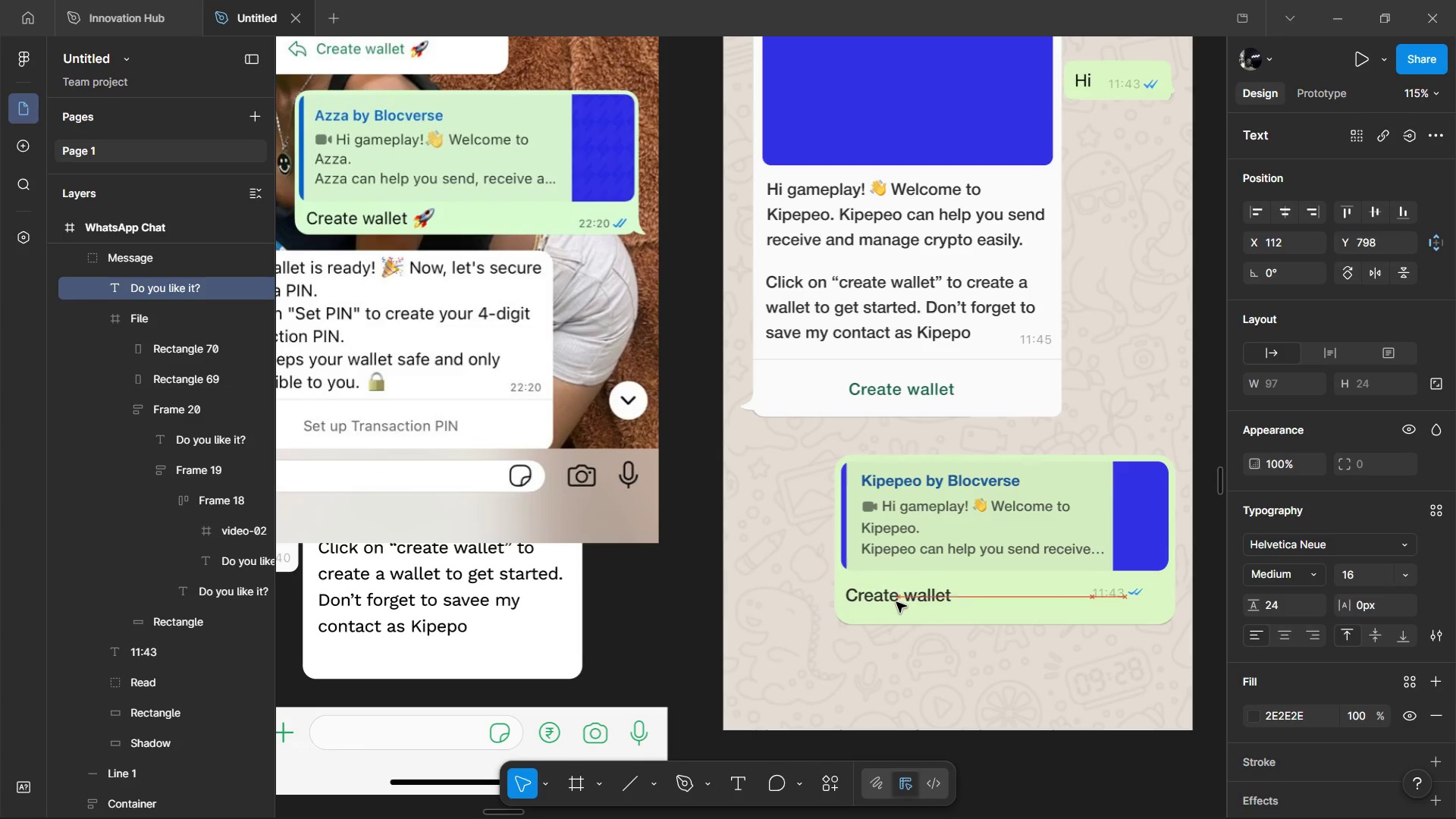 
key(ArrowDown)
 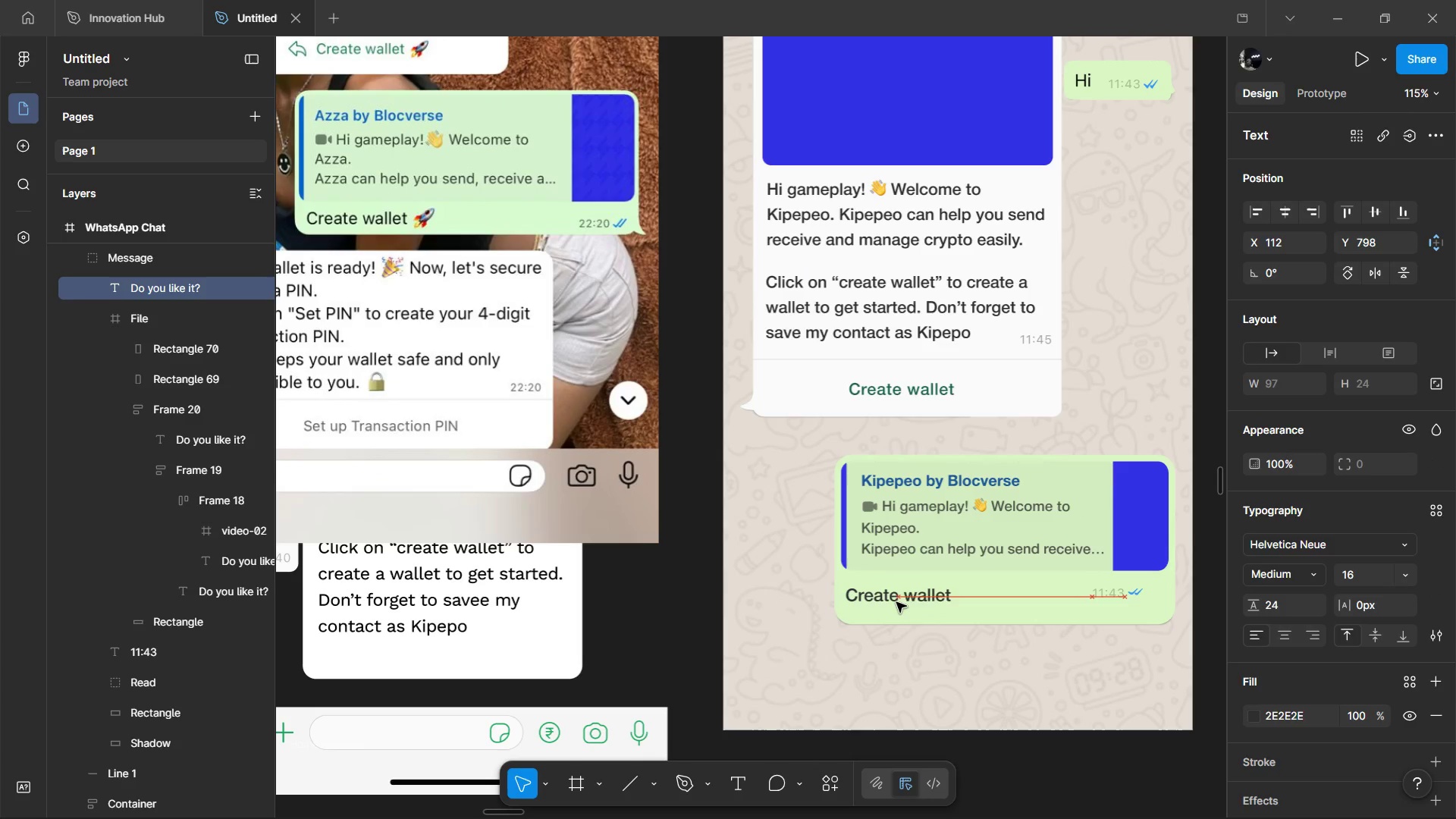 
key(ArrowDown)
 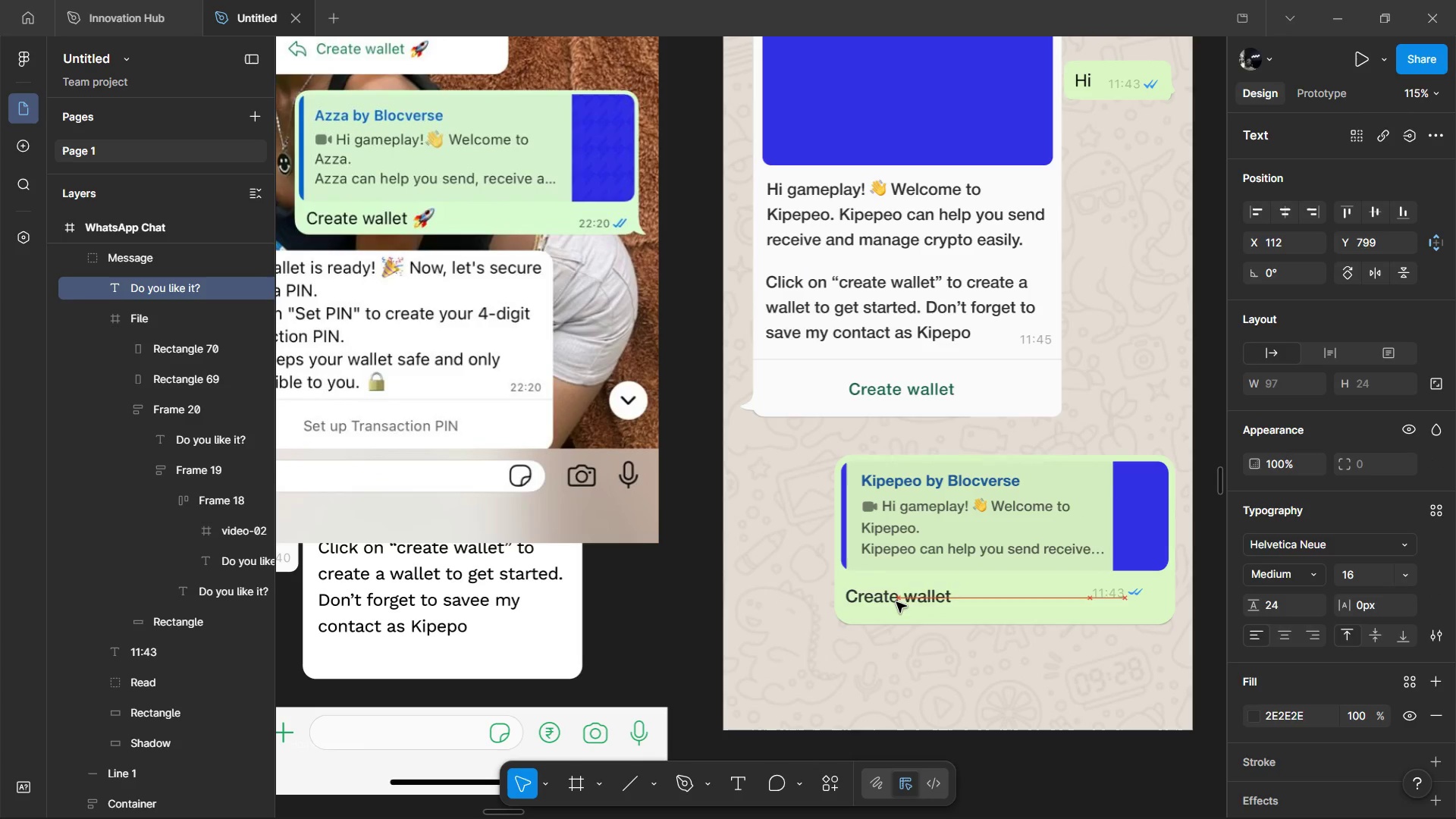 
key(ArrowDown)
 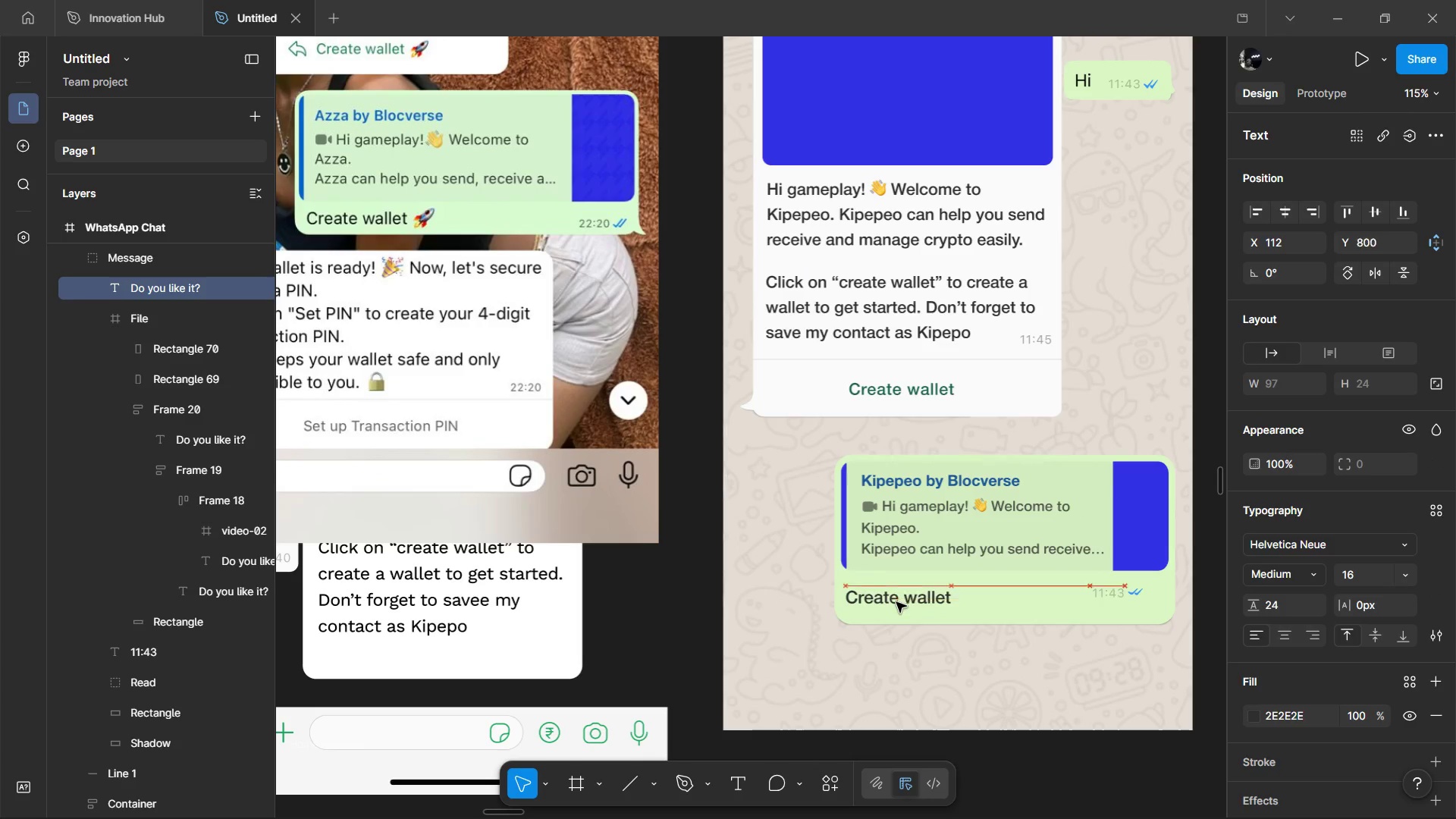 
key(ArrowDown)
 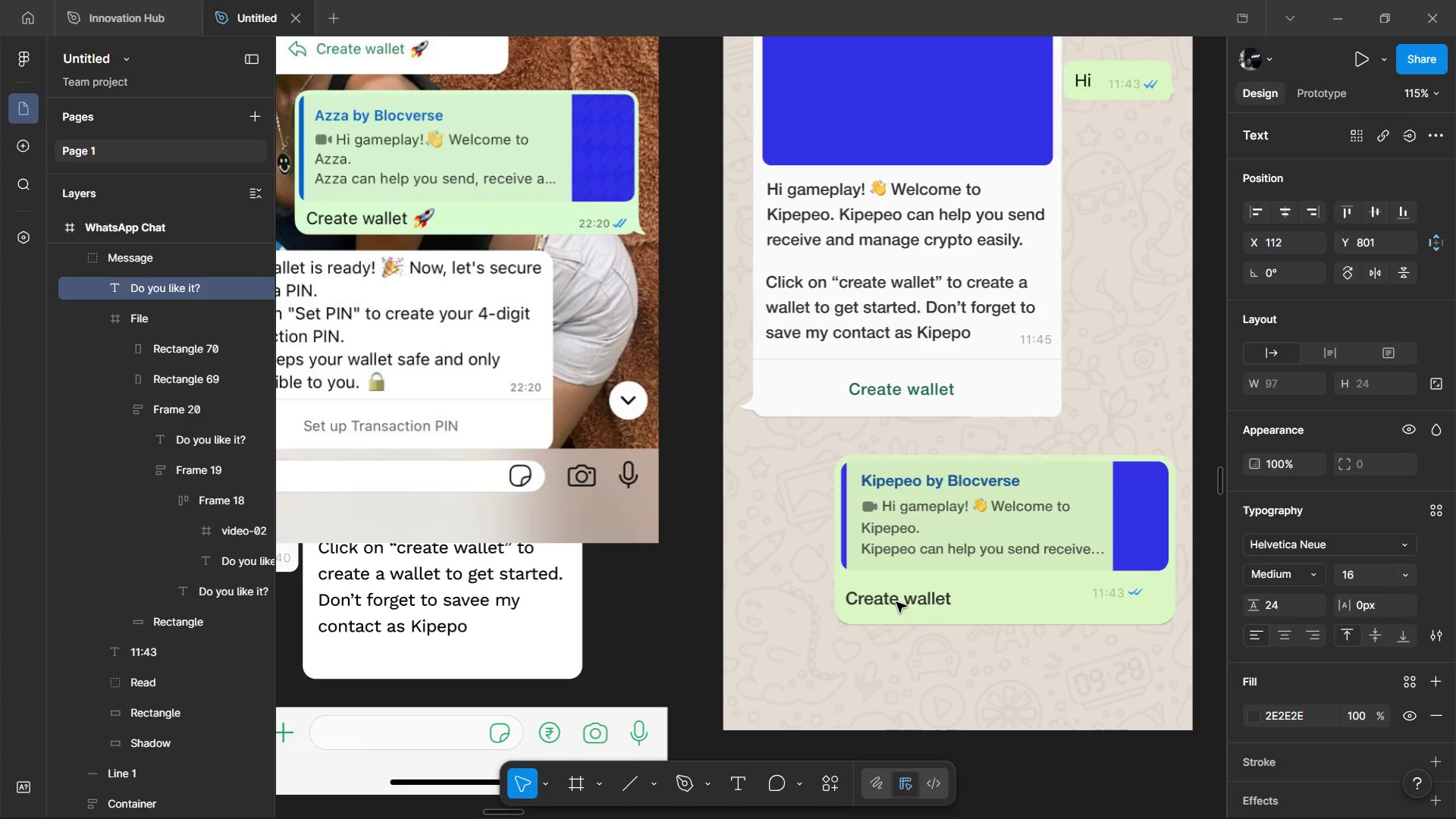 
key(ArrowDown)
 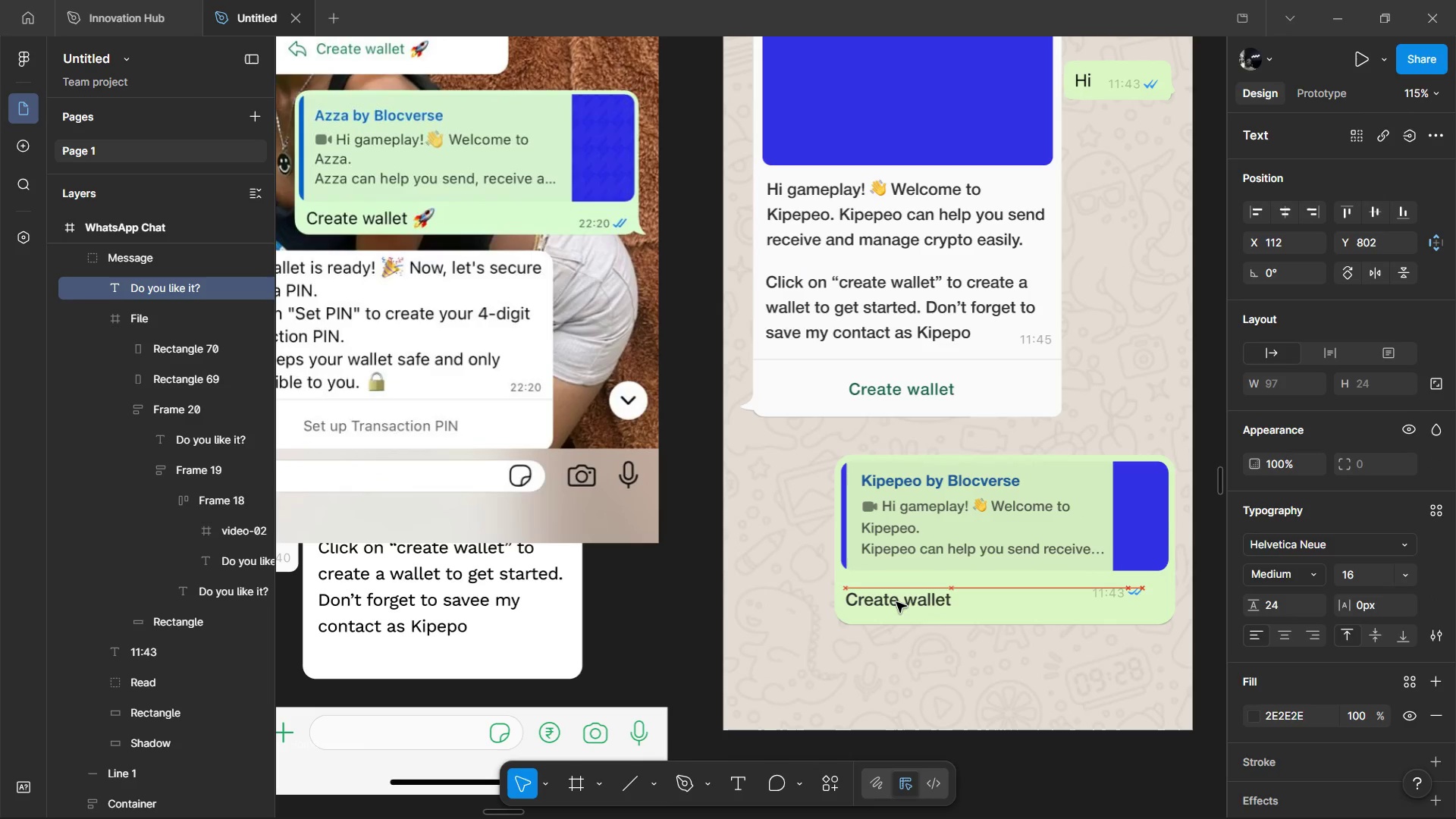 
key(ArrowDown)
 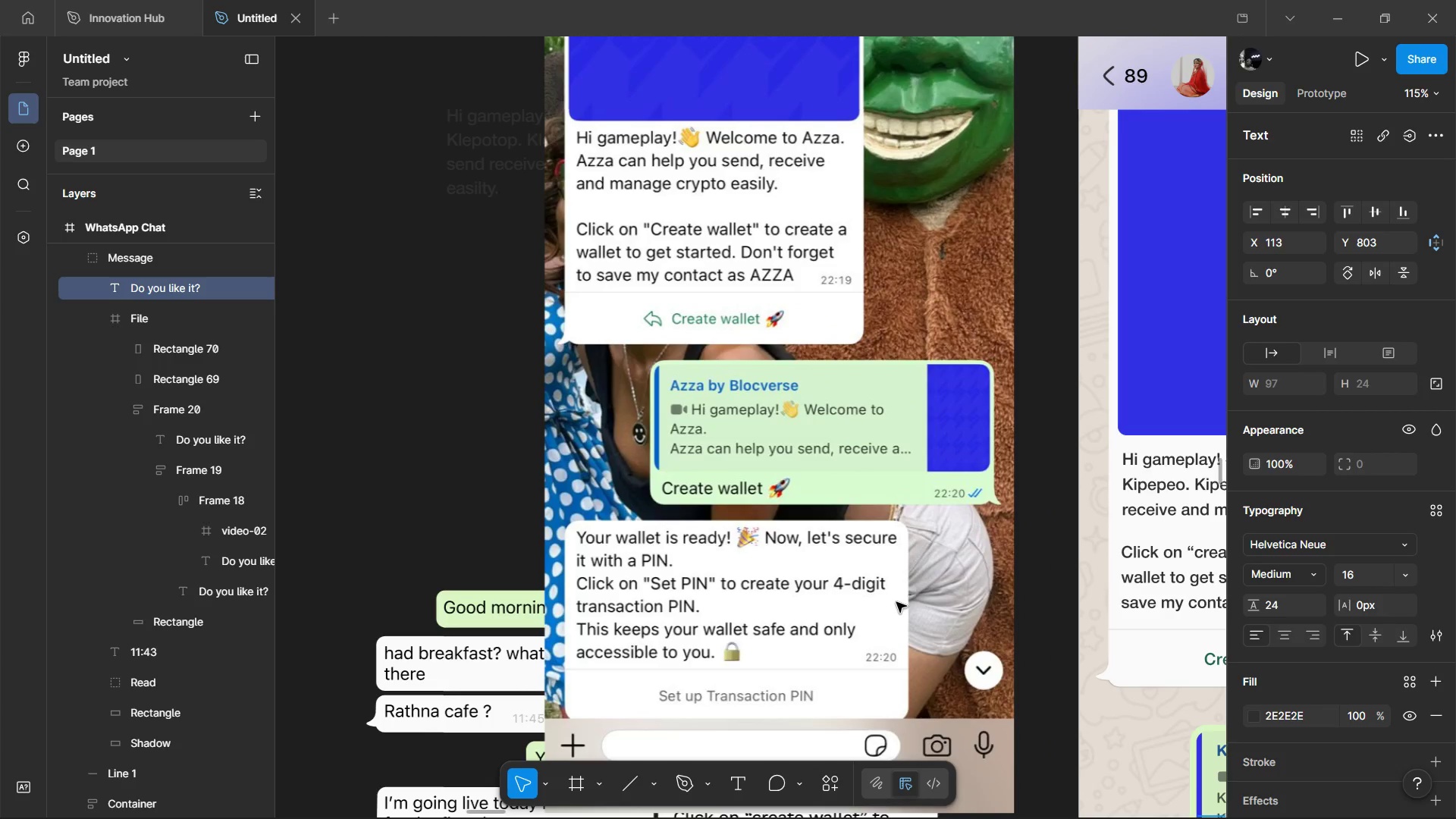 
wait(495.31)
 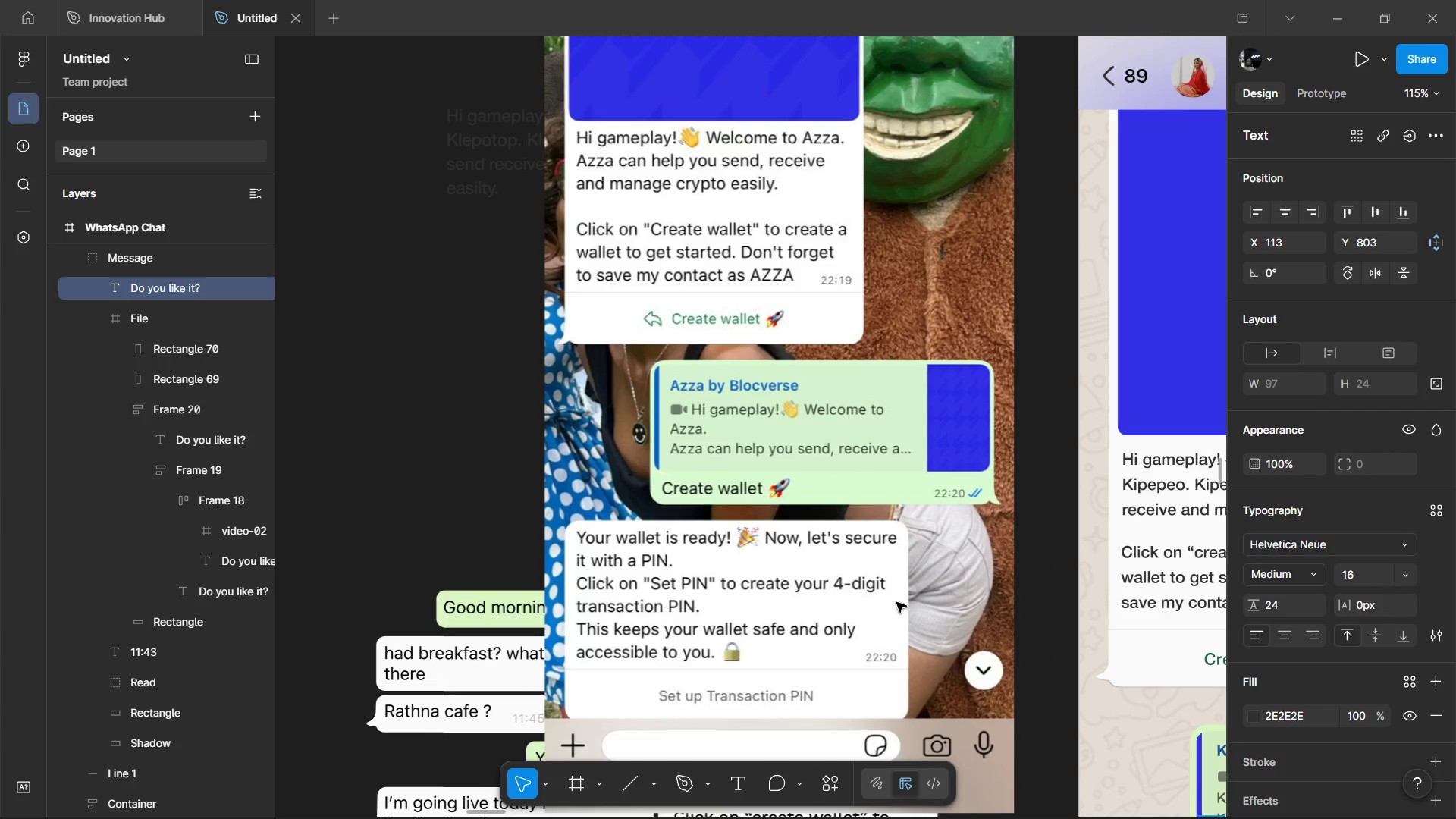 
scroll: coordinate [901, 600], scroll_direction: down, amount: 4.0
 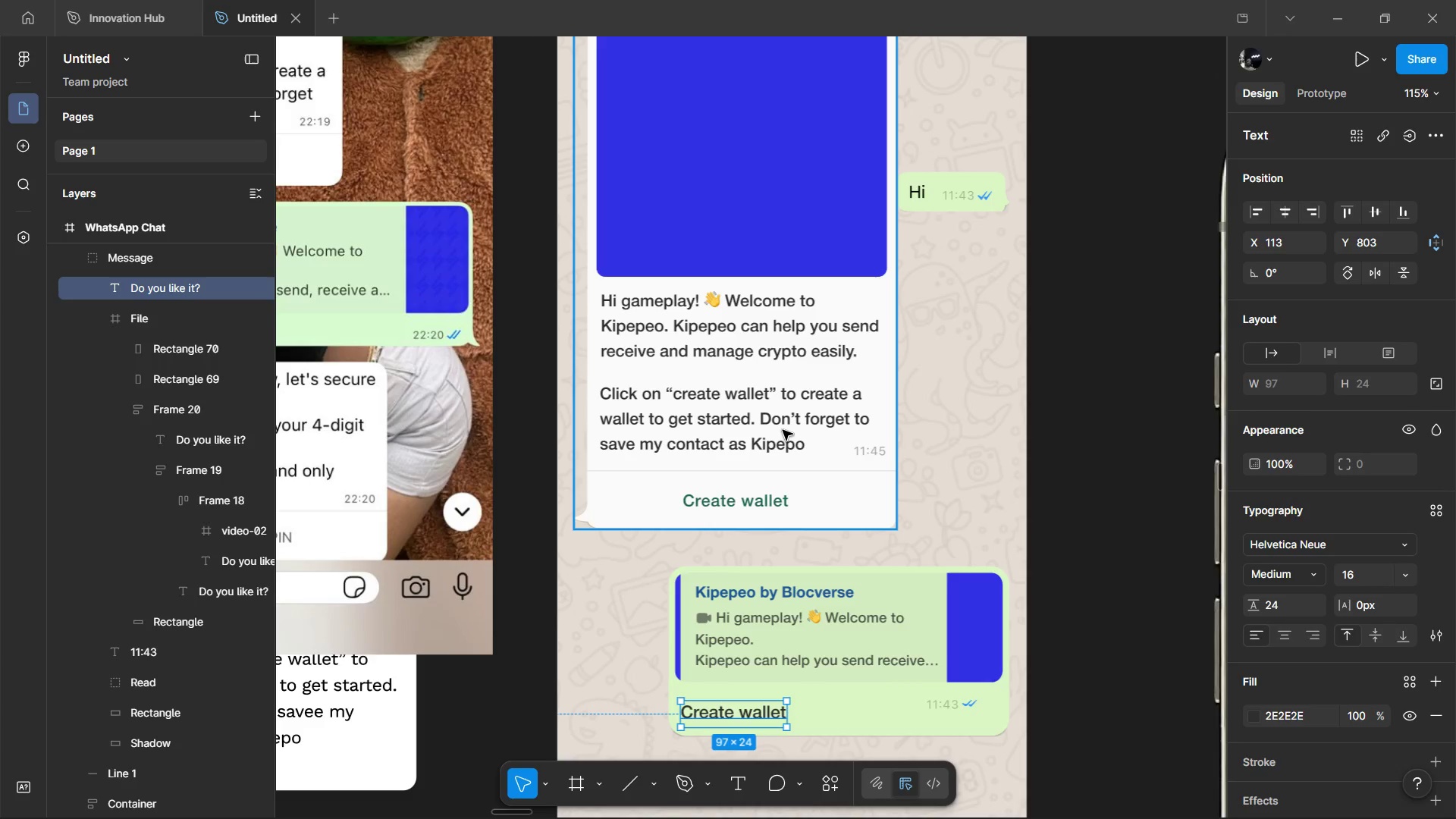 
double_click([783, 430])
 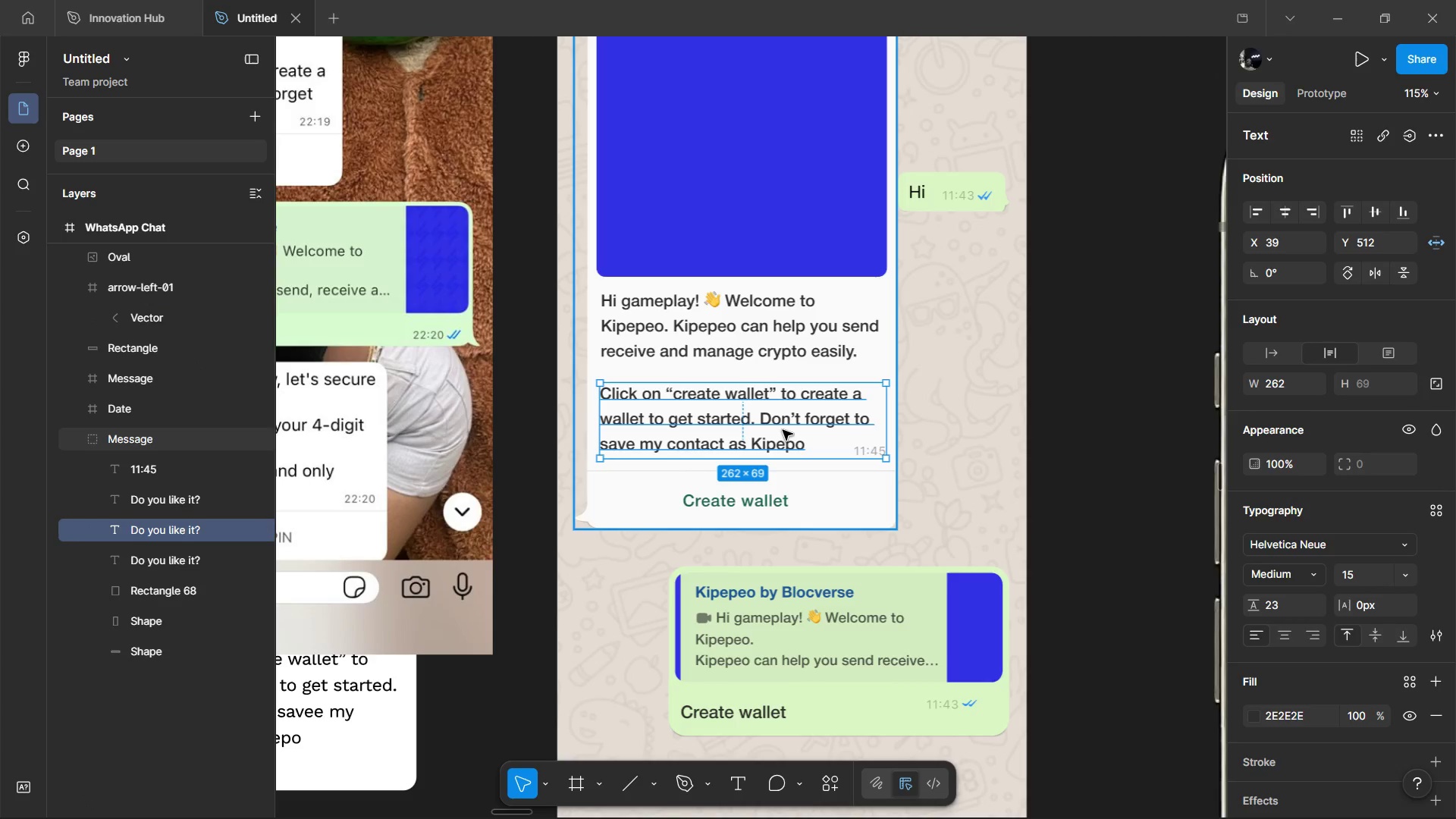 
triple_click([783, 430])
 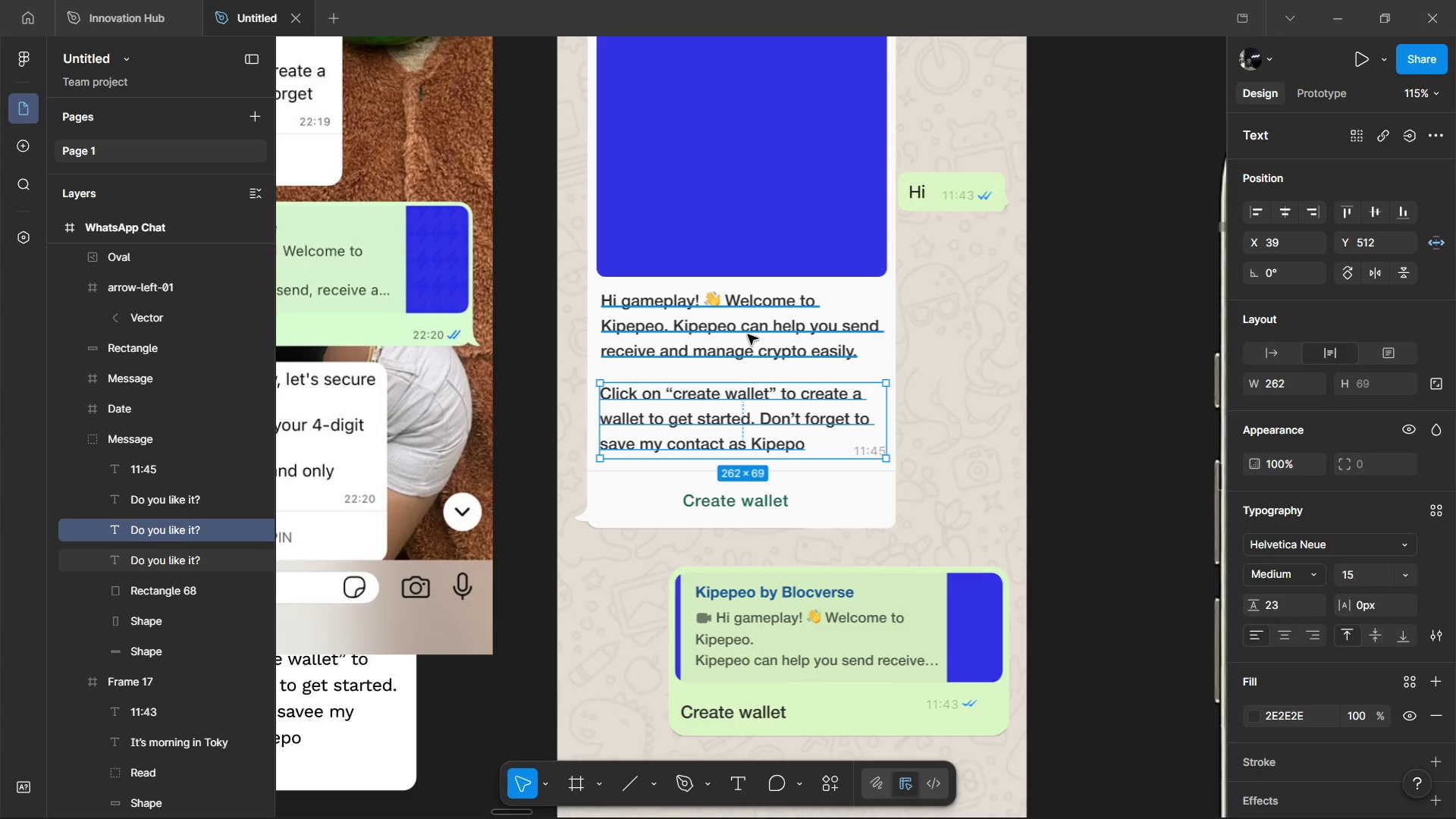 
hold_key(key=ShiftRight, duration=1.08)
left_click([748, 334])
 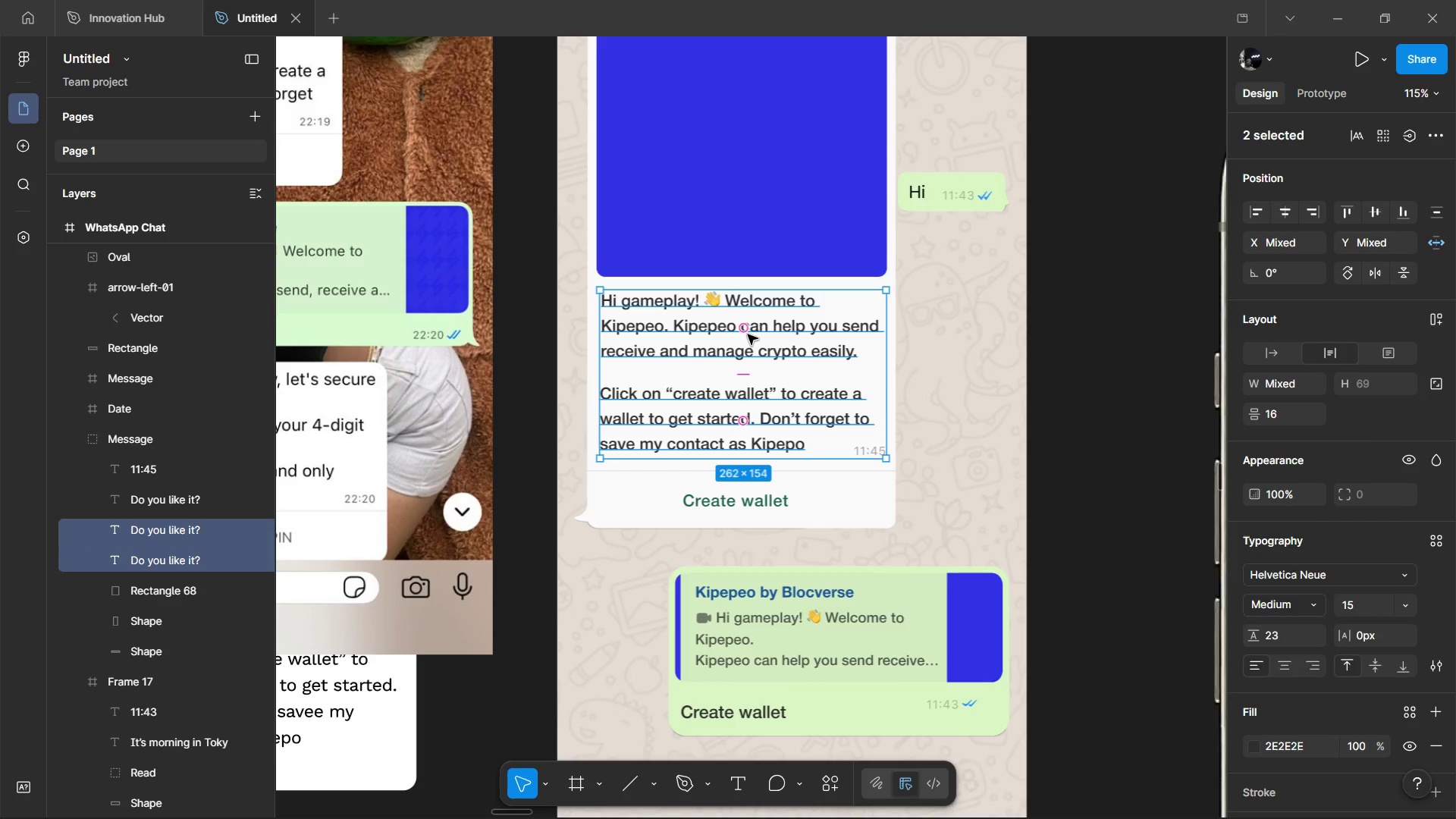 
type(79)
 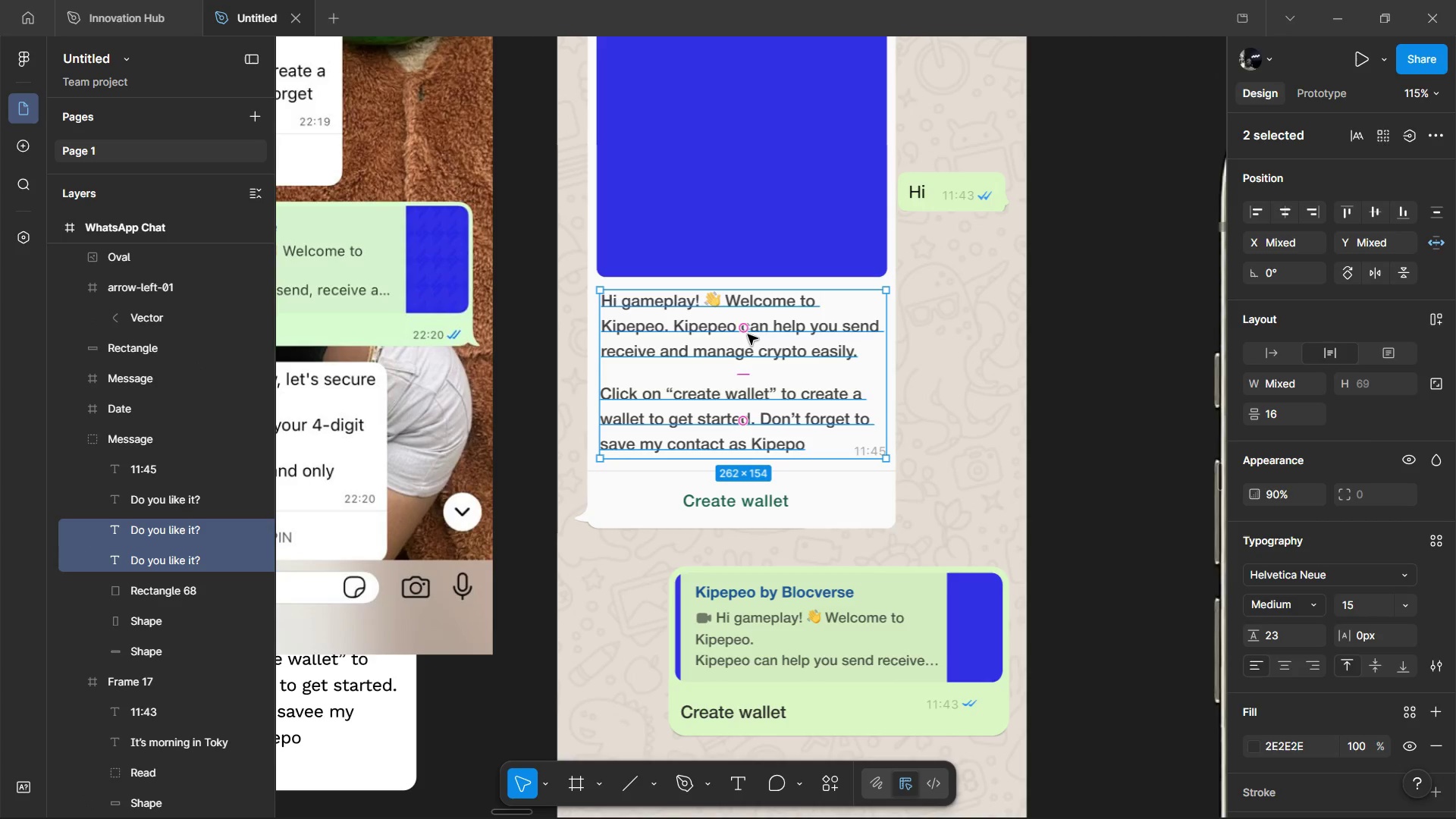 
wait(5.16)
 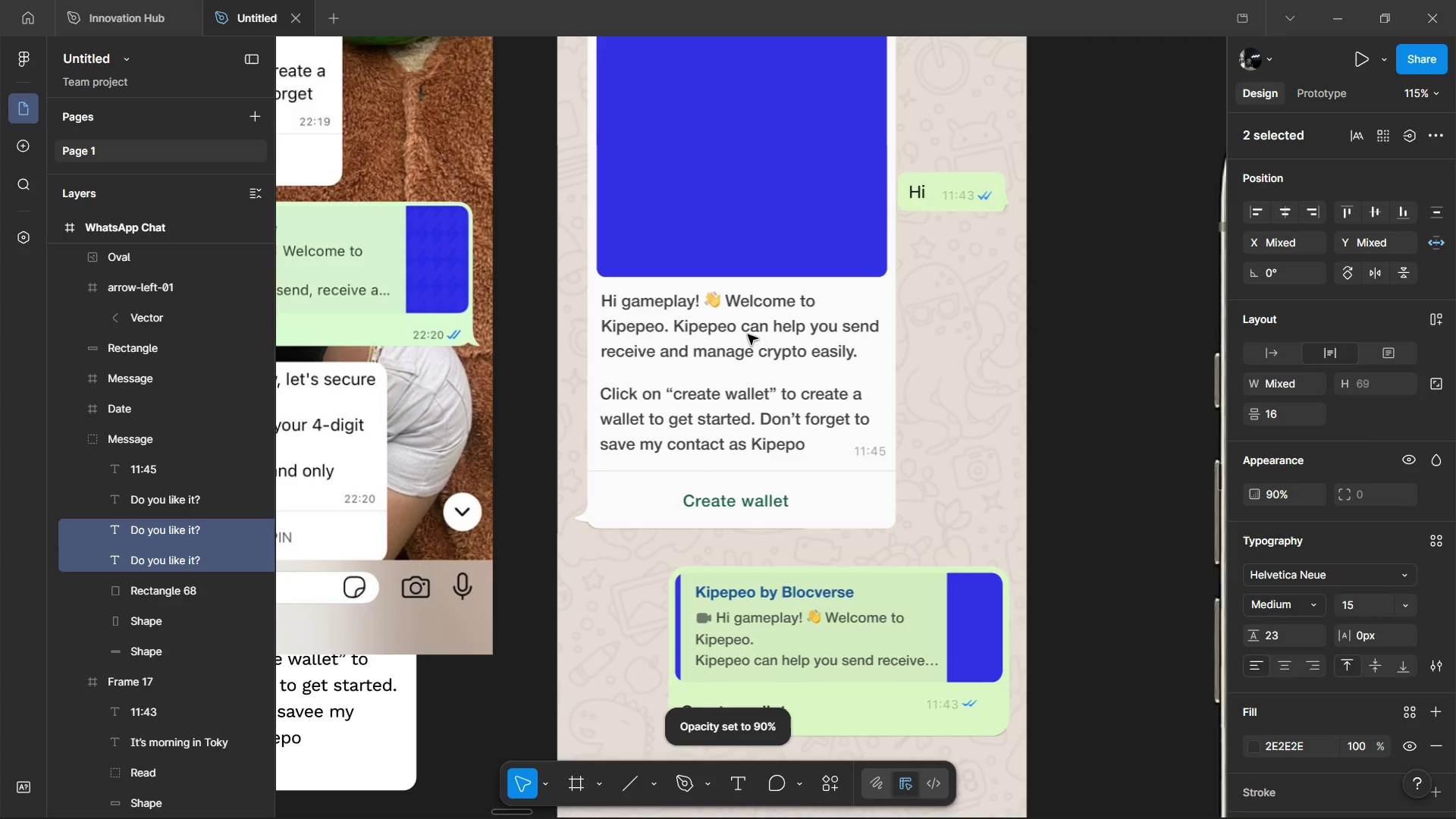 
left_click([1285, 630])
 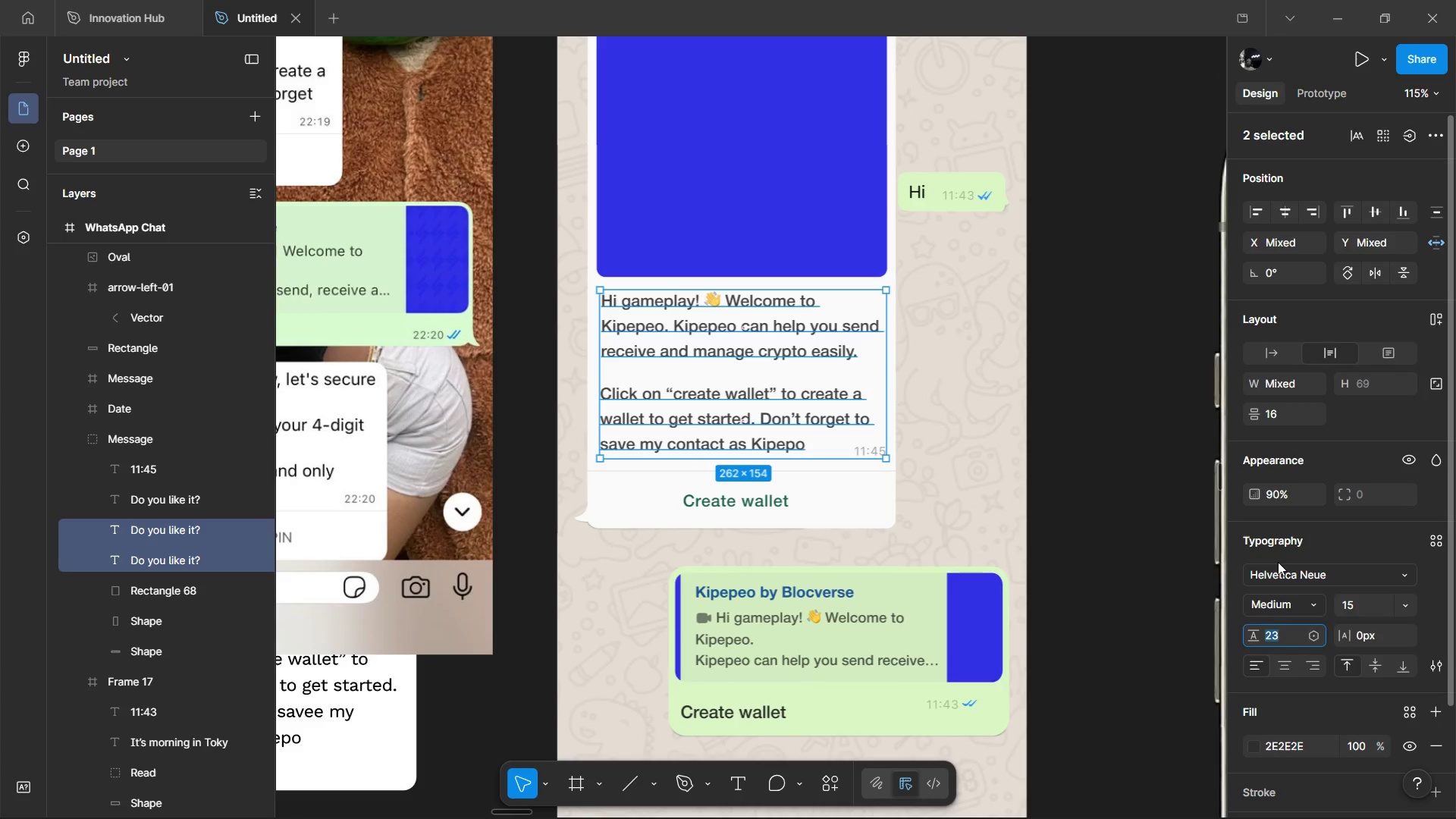 
type(22)
 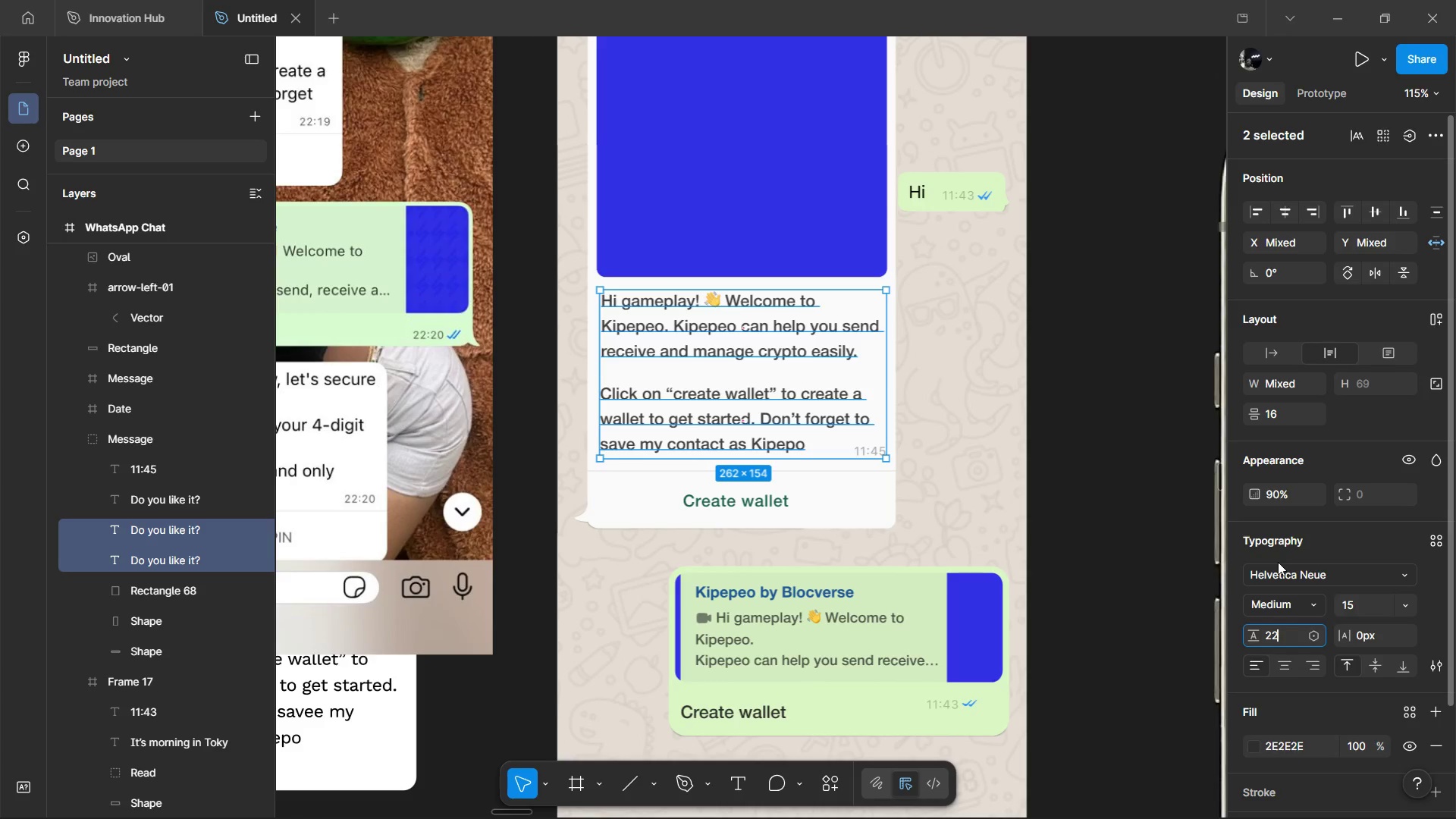 
key(Enter)
 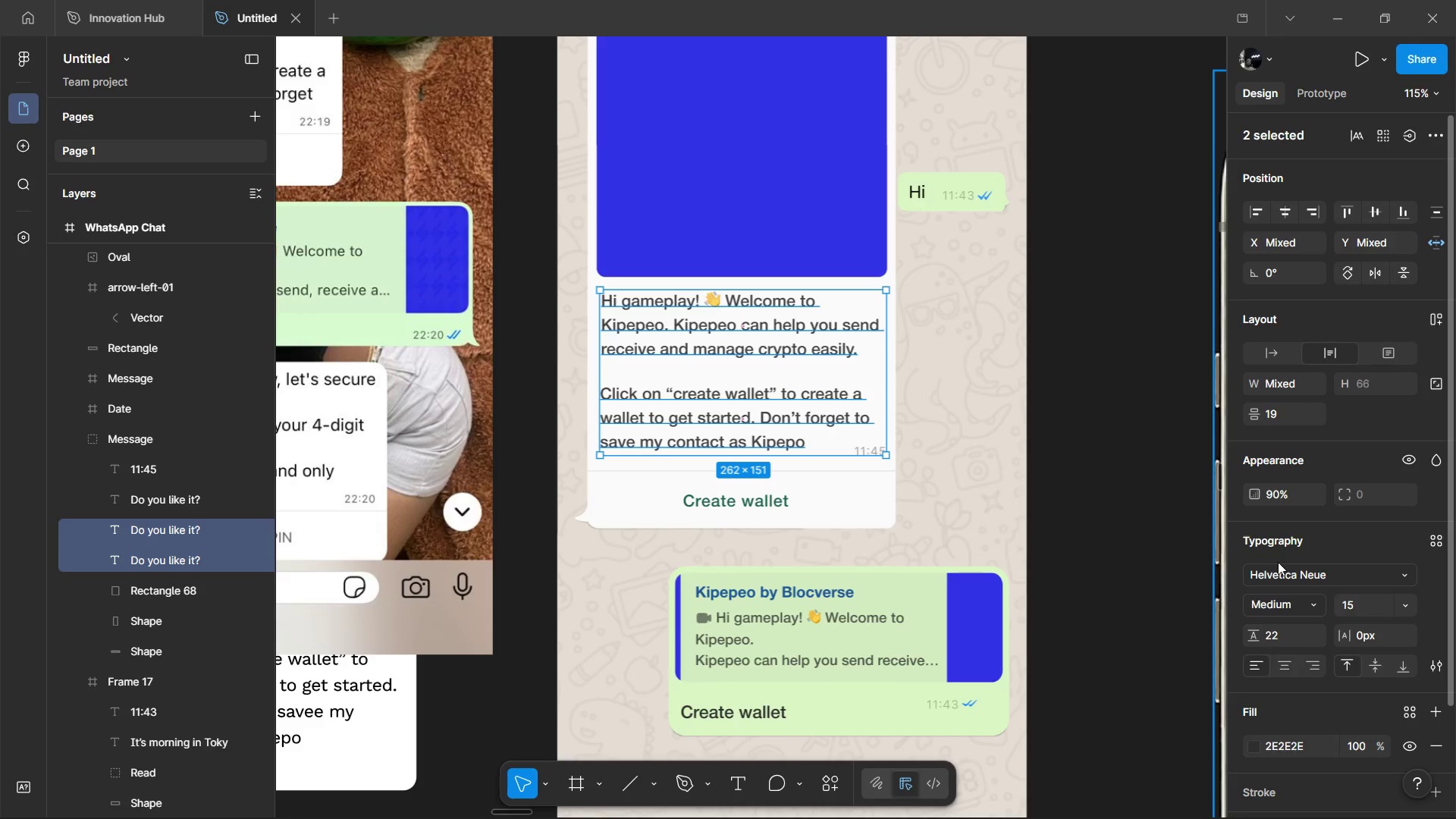 
left_click([1293, 419])
 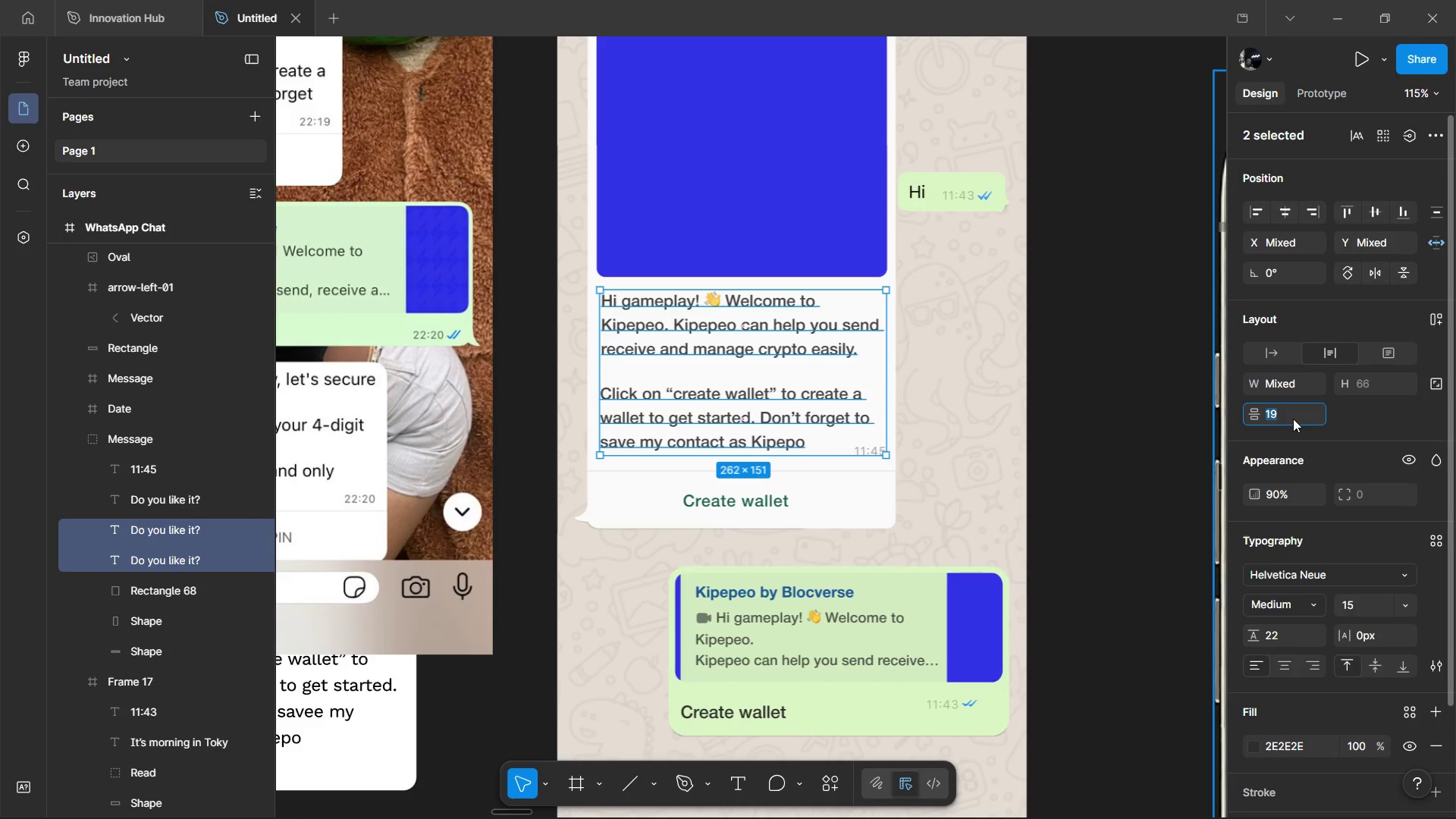 
type(16)
 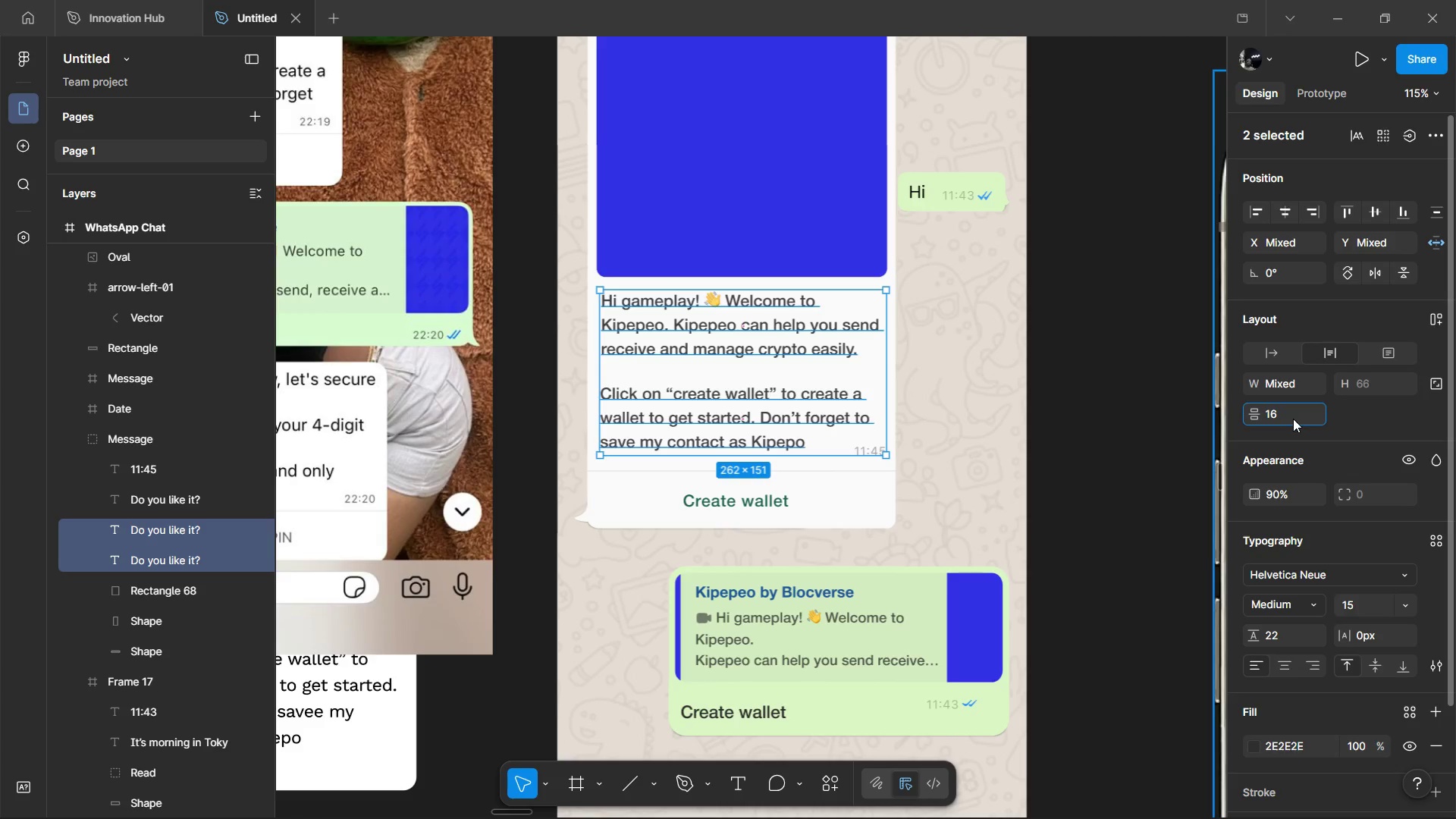 
key(Enter)
 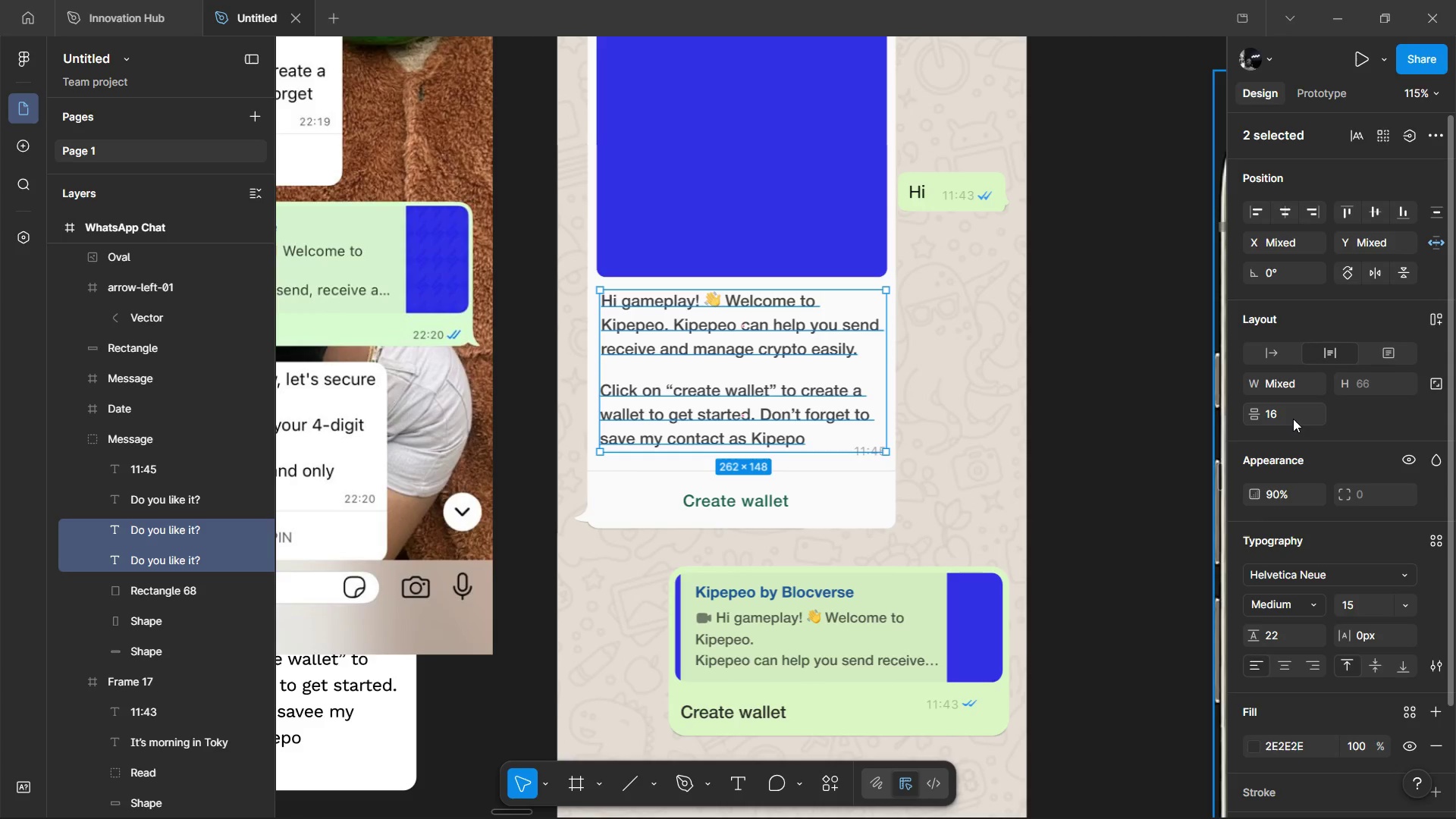 
key(ArrowDown)
 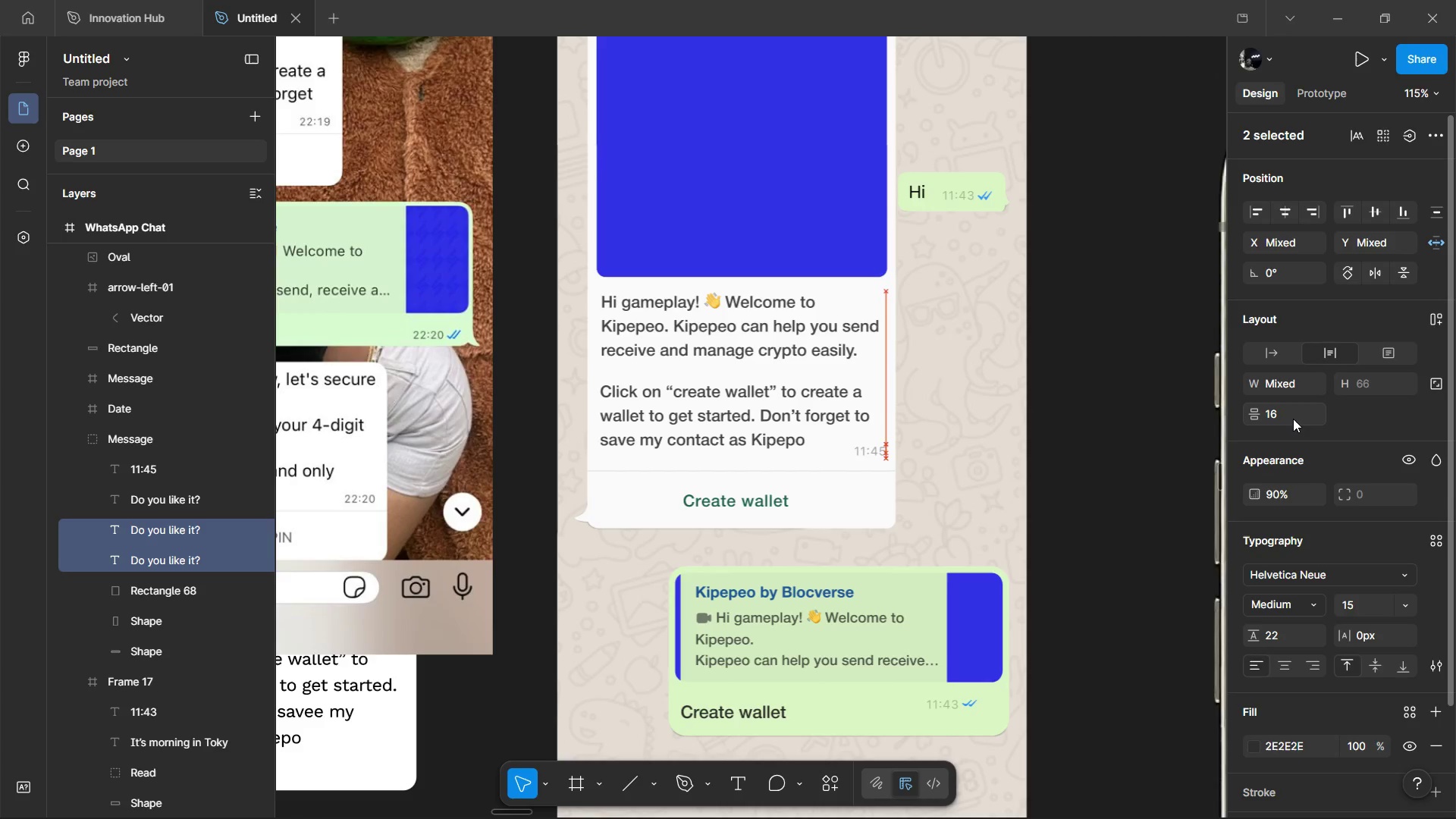 
key(ArrowDown)
 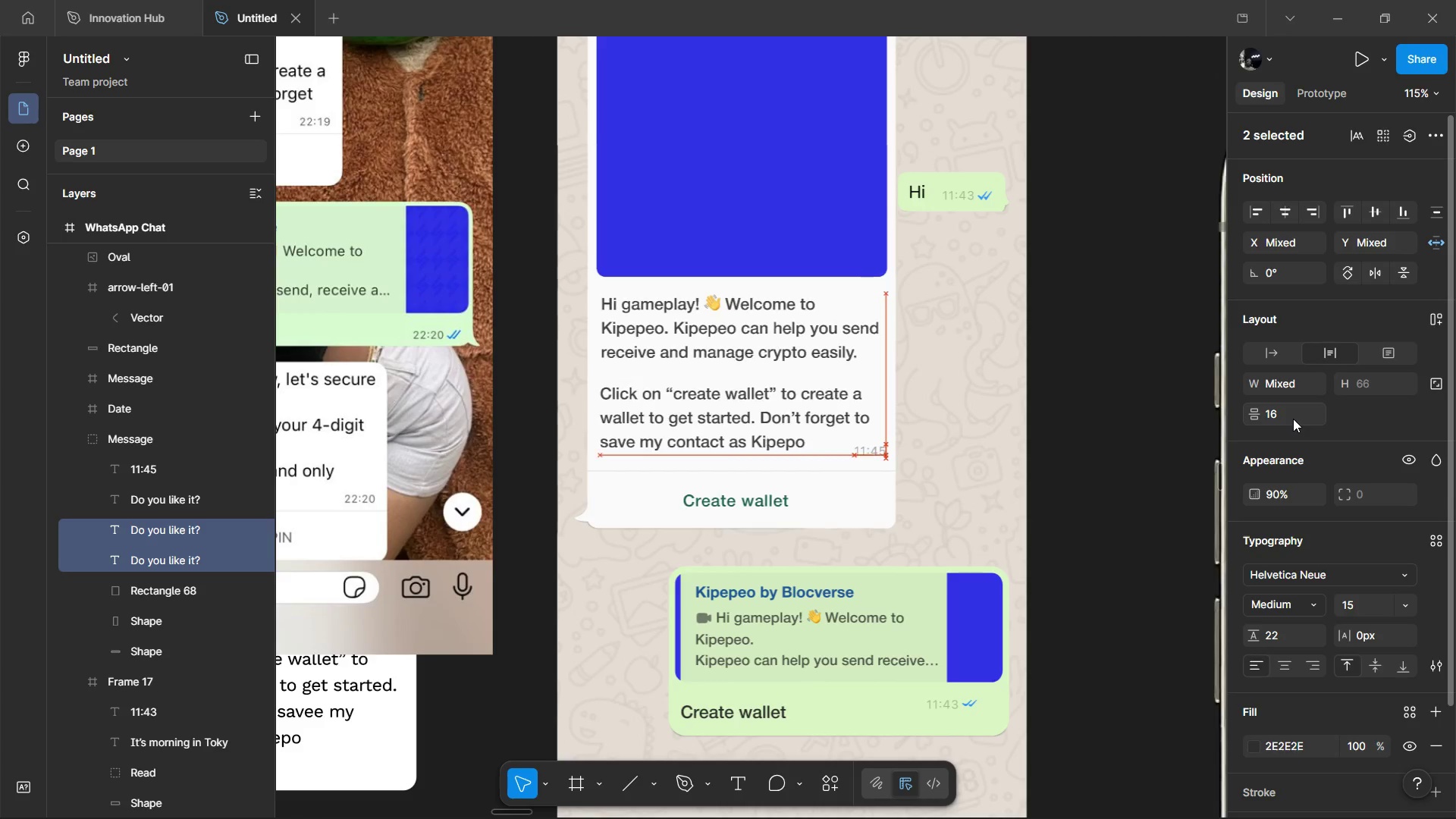 
key(ArrowDown)
 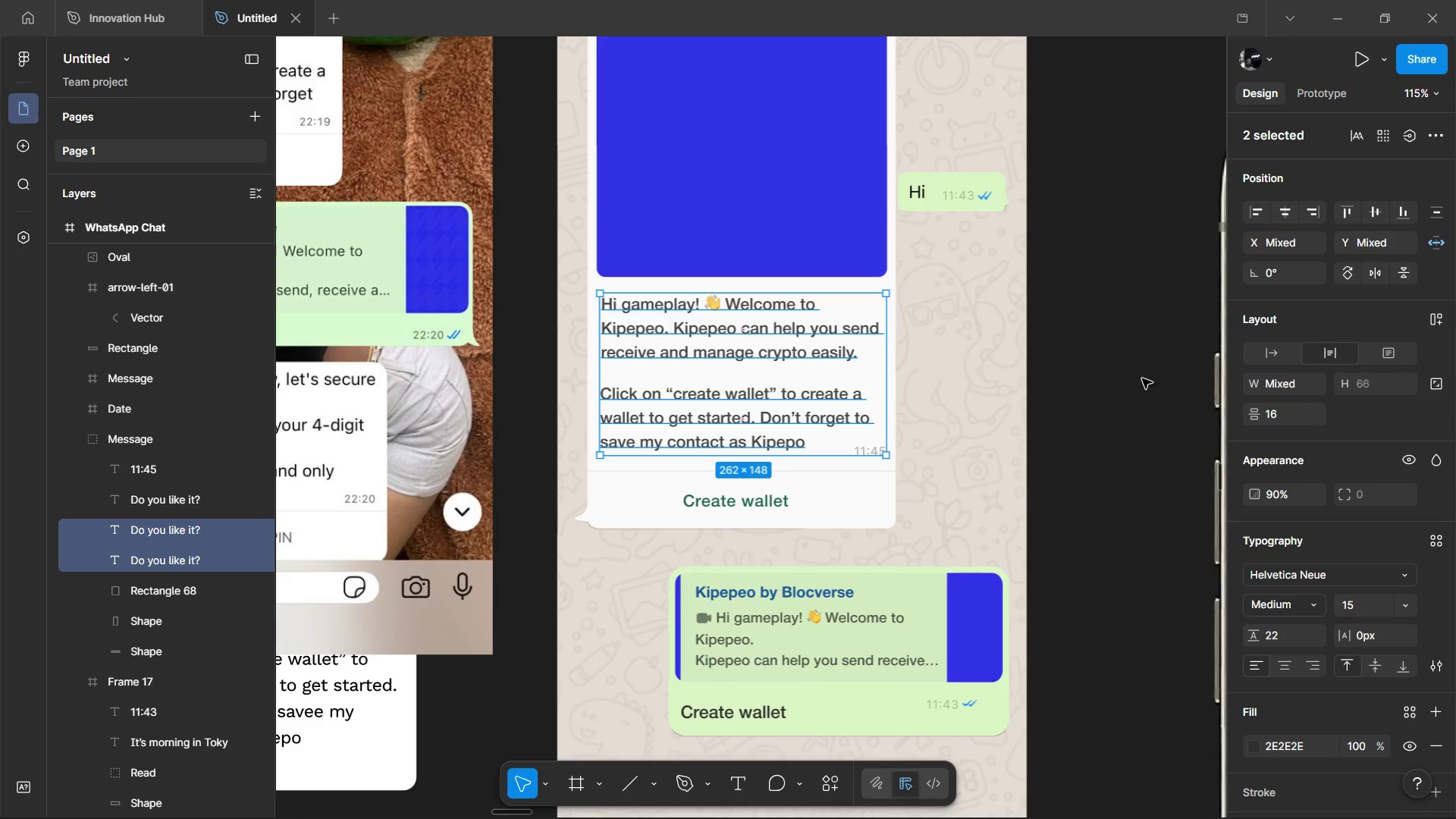 
left_click([861, 264])
 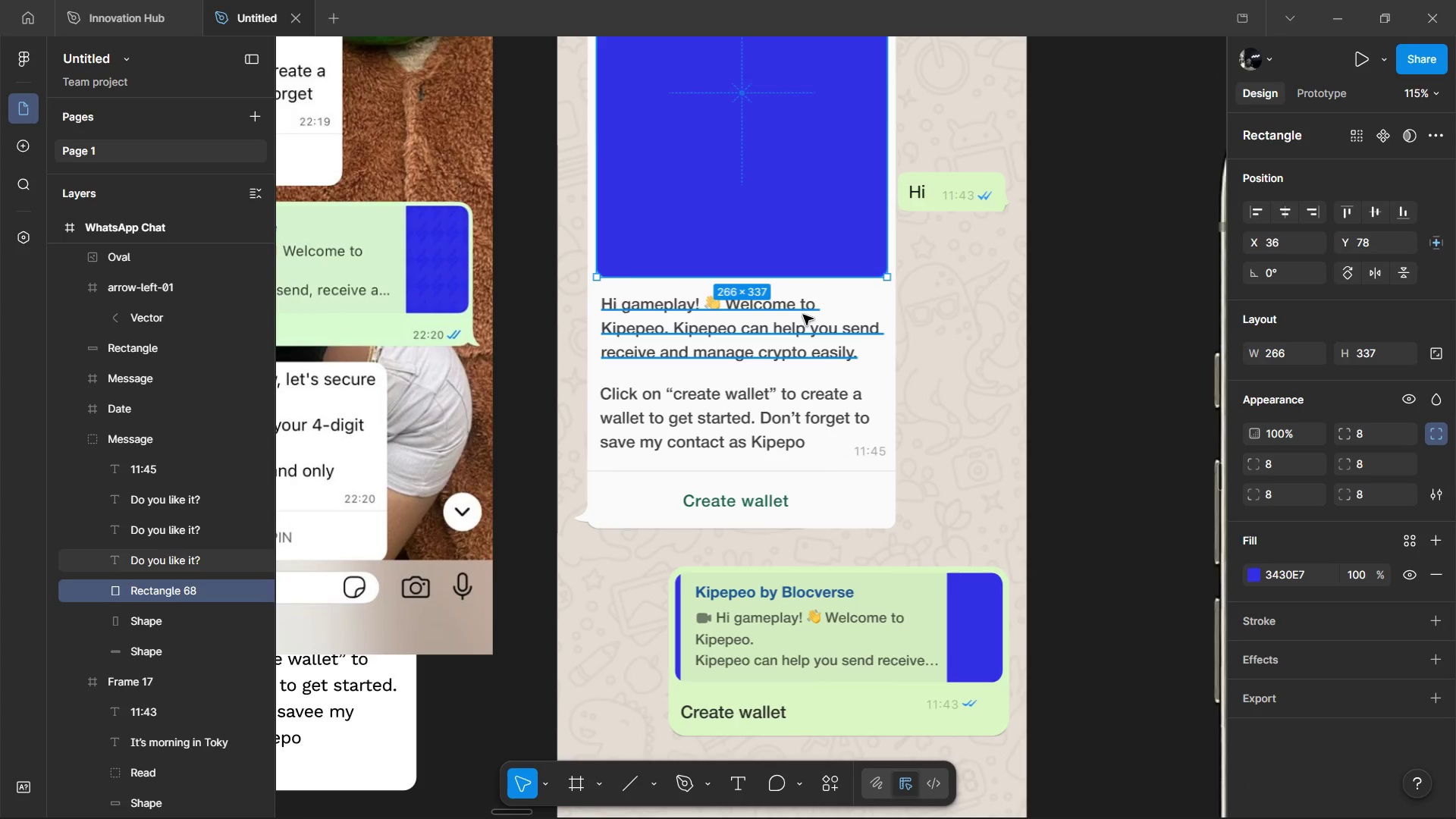 
hold_key(key=AltLeft, duration=0.48)
 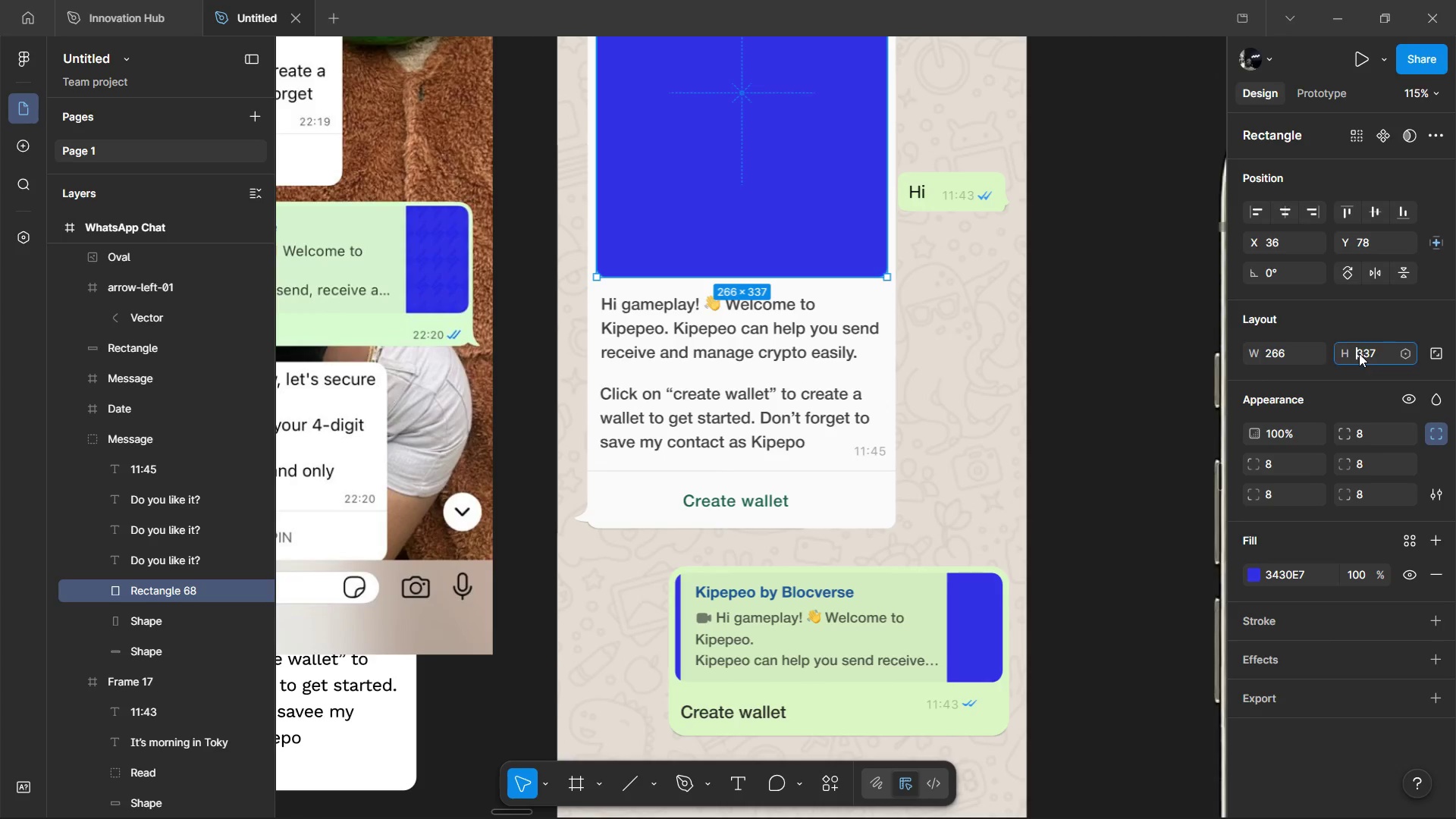 
key(ArrowRight)
 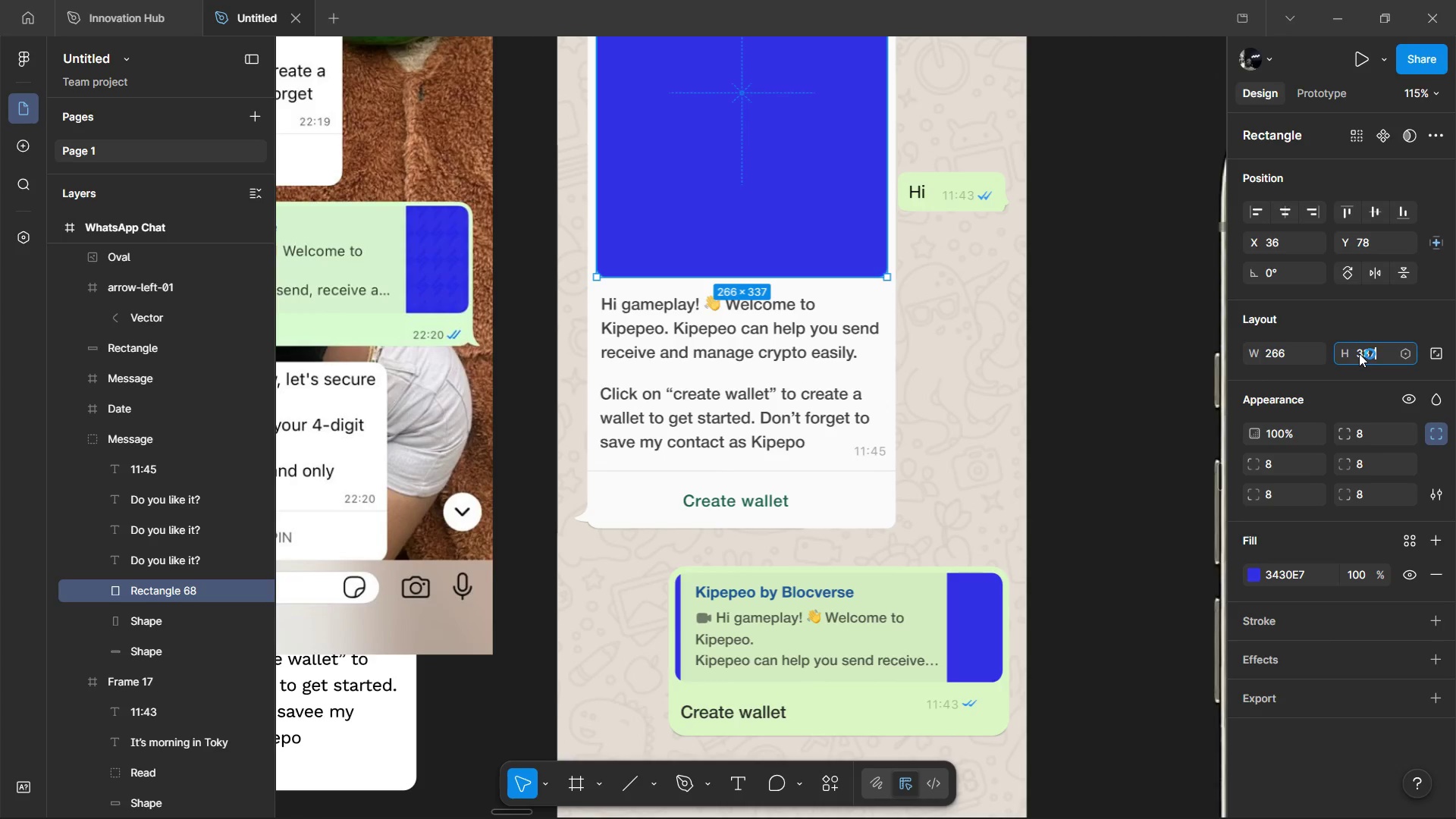 
key(Shift+Equal)
 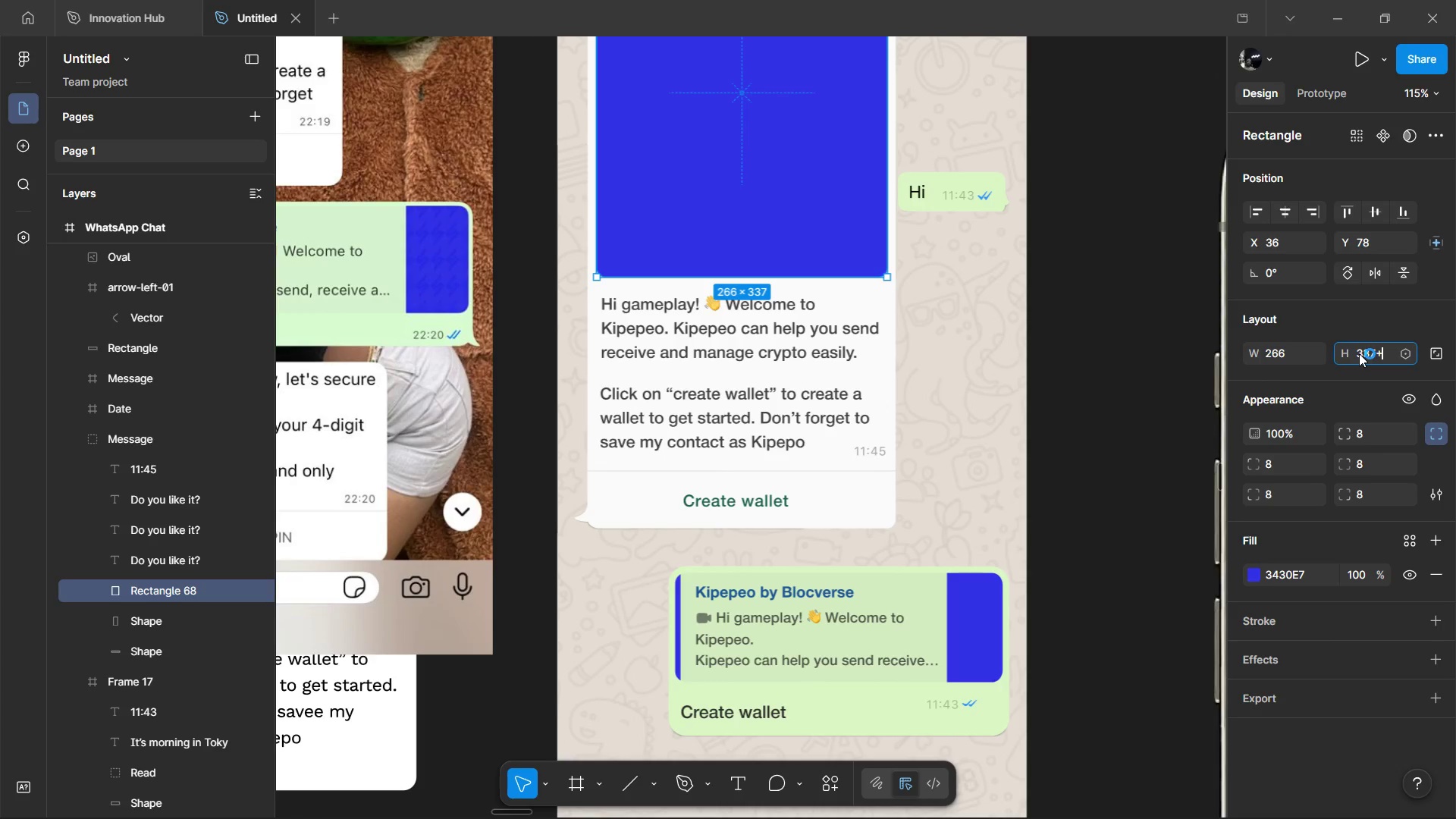 
key(5)
 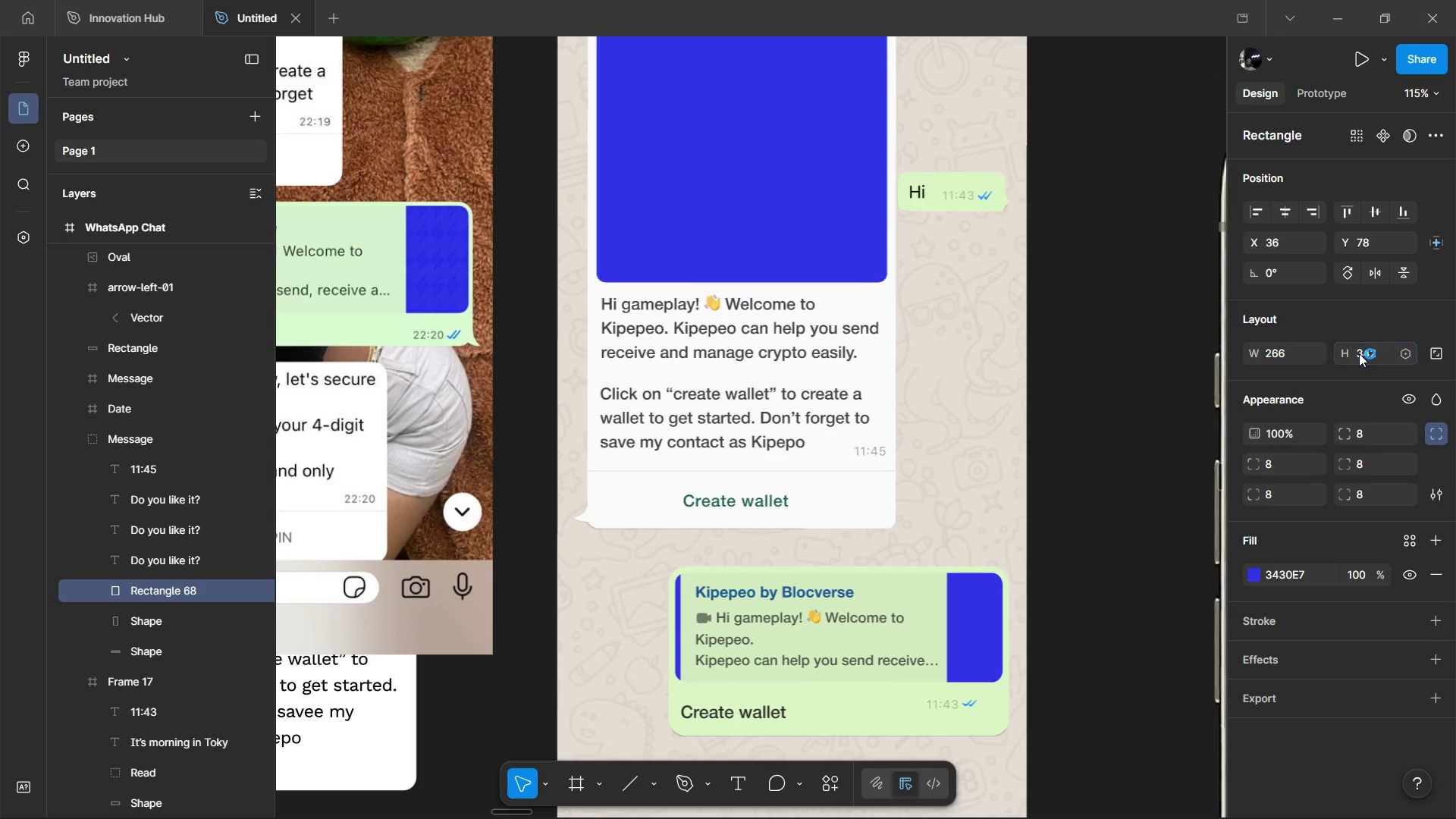 
key(Enter)
 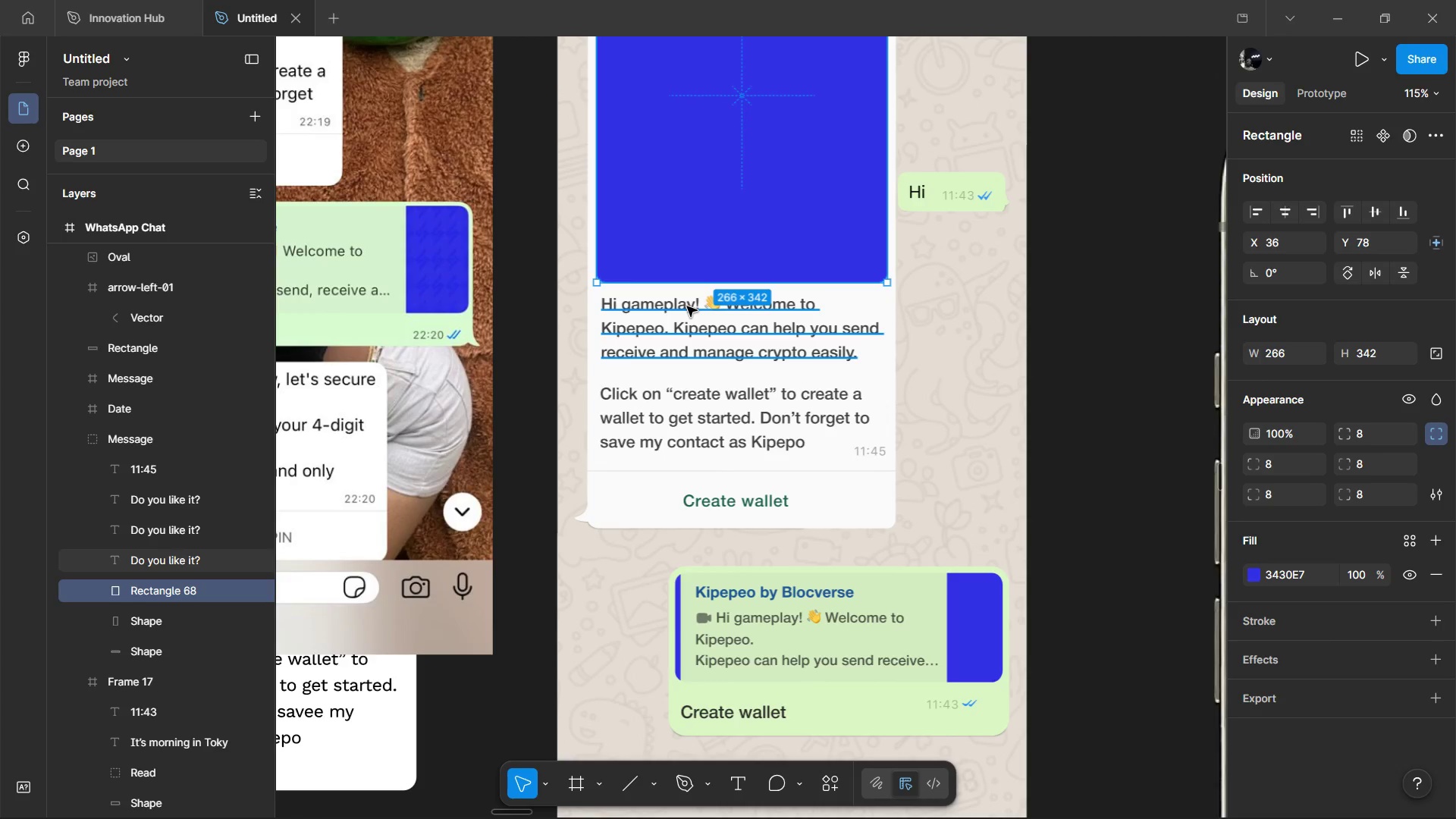 
hold_key(key=AltLeft, duration=0.55)
 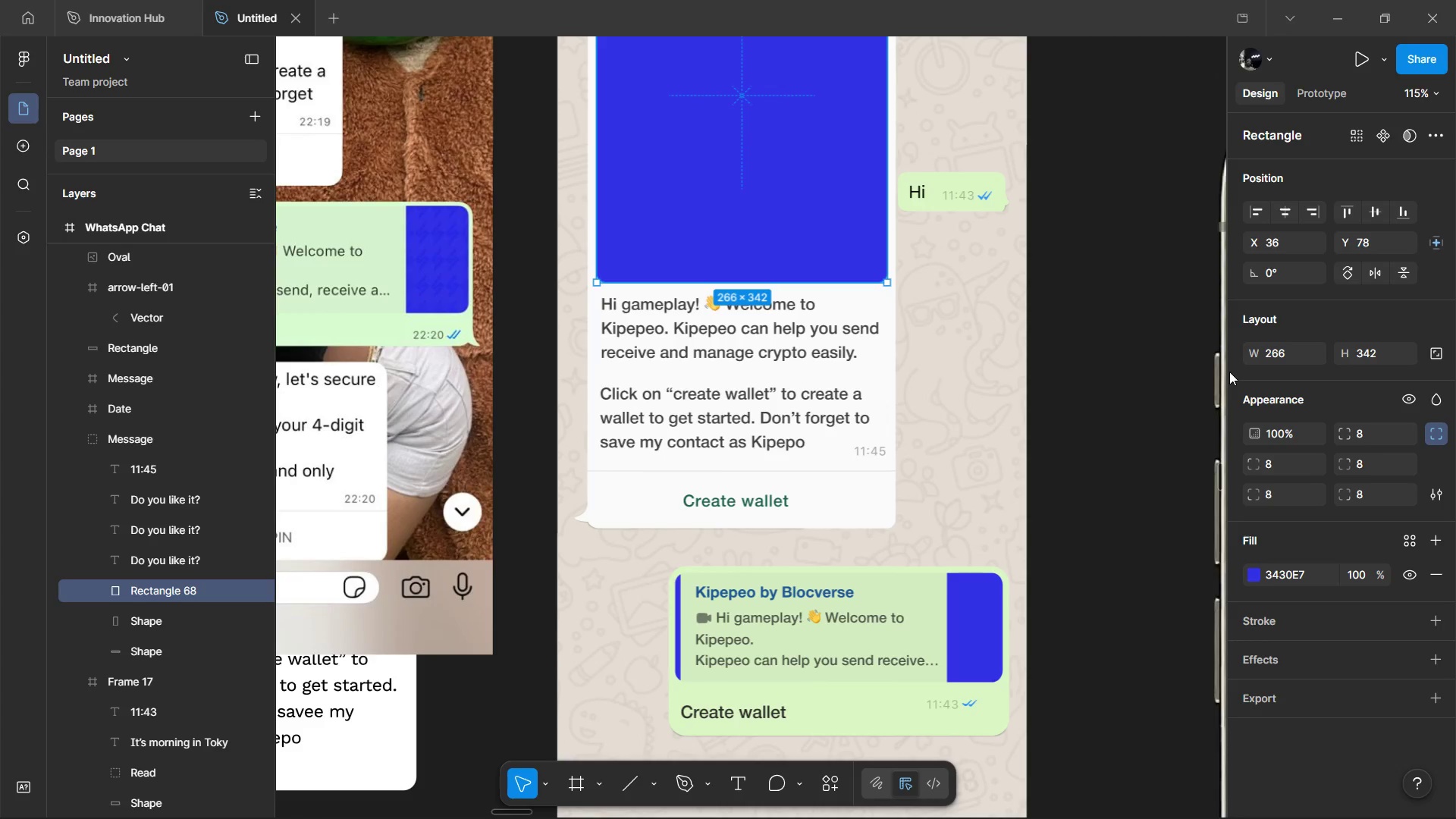 
wait(27.94)
 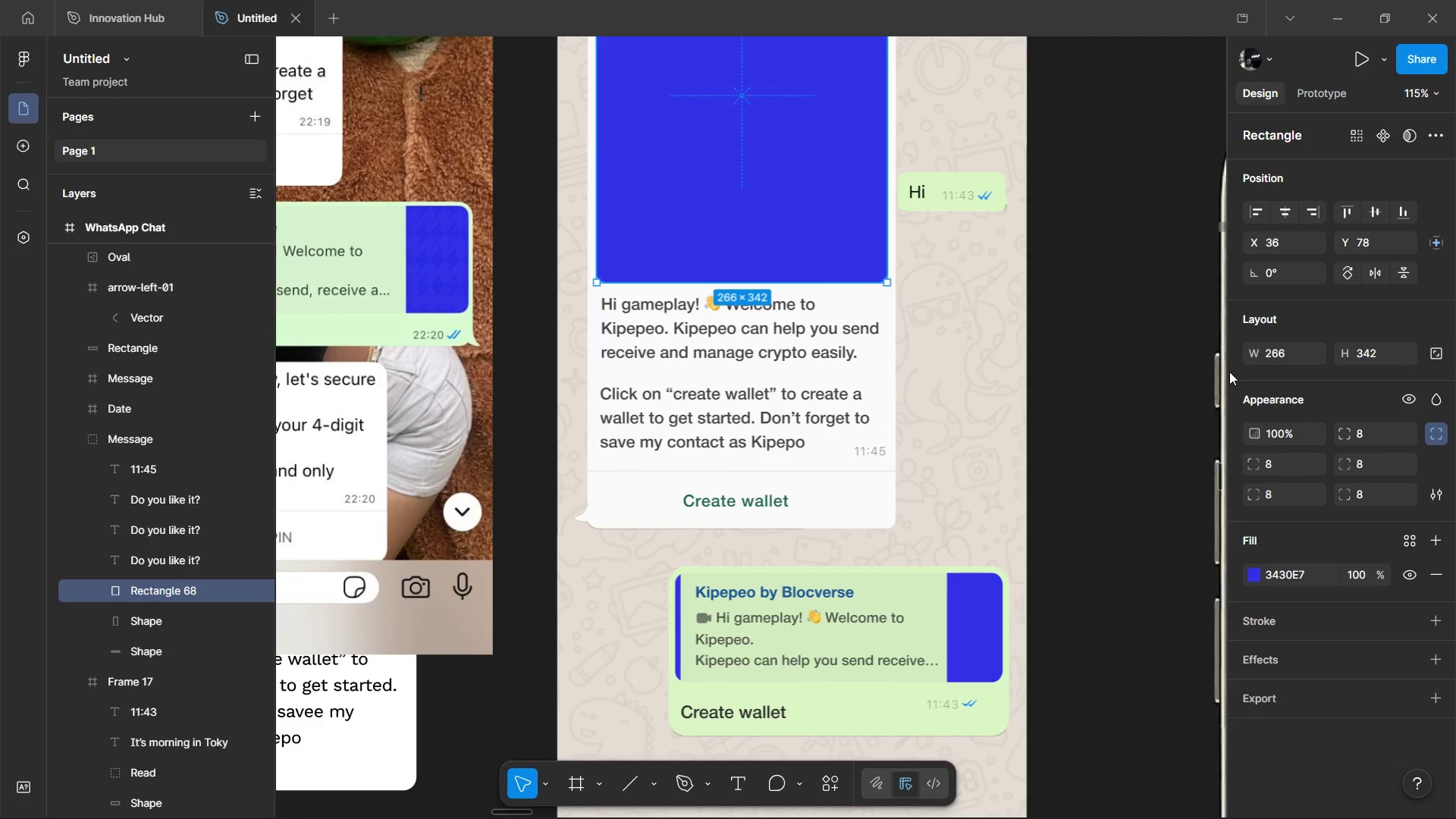 
double_click([774, 715])
 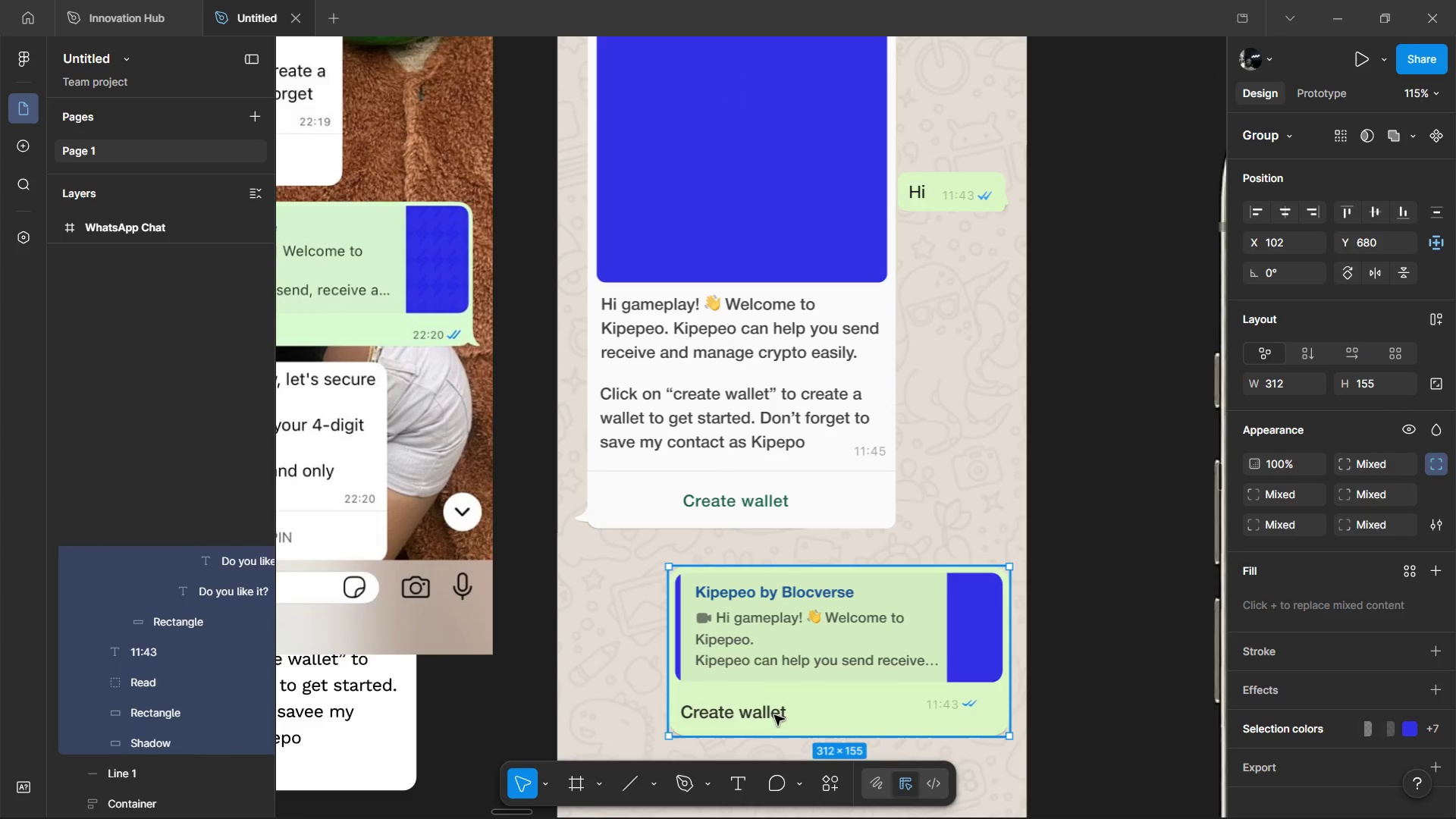 
triple_click([774, 715])
 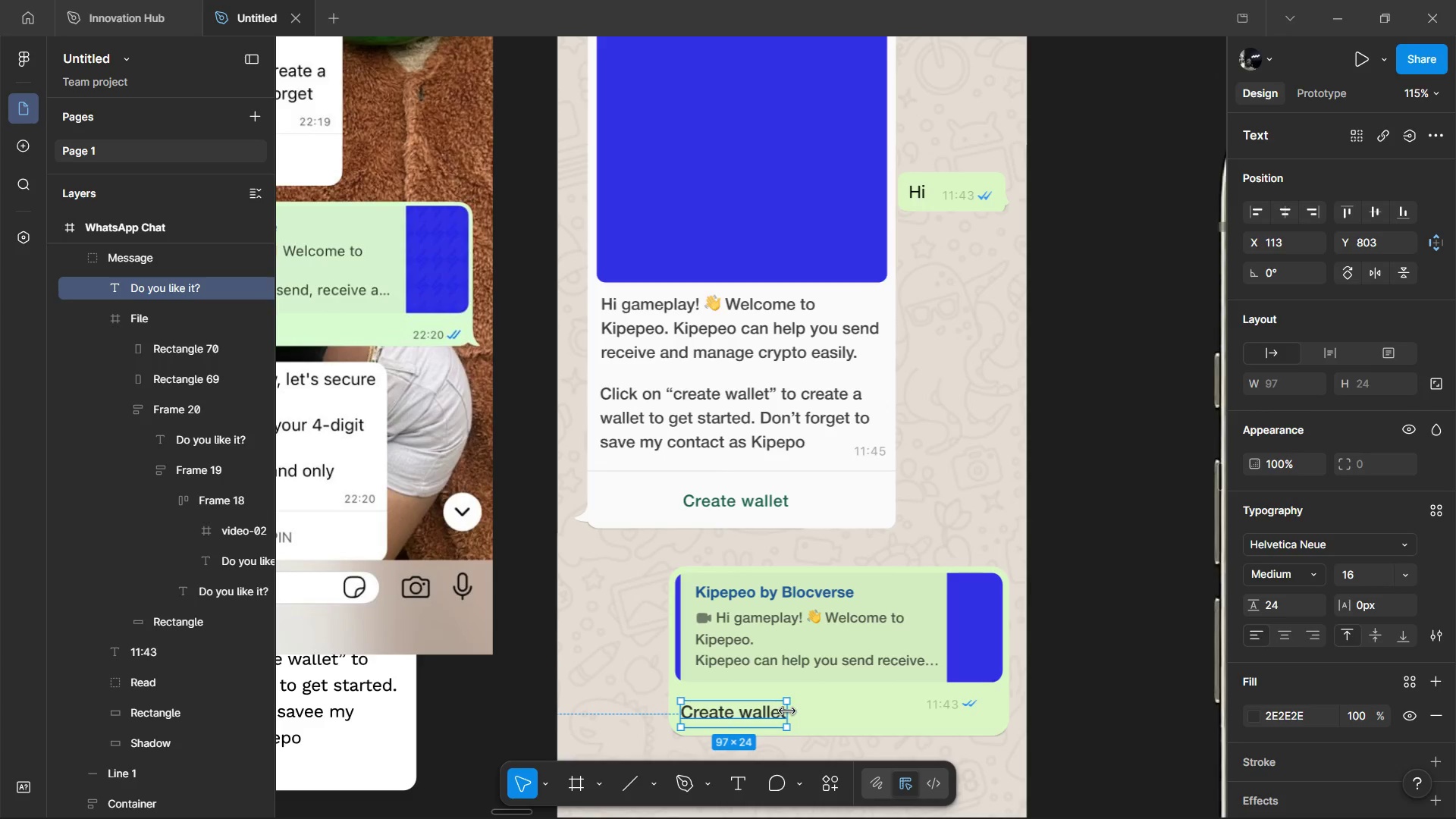 
wait(22.87)
 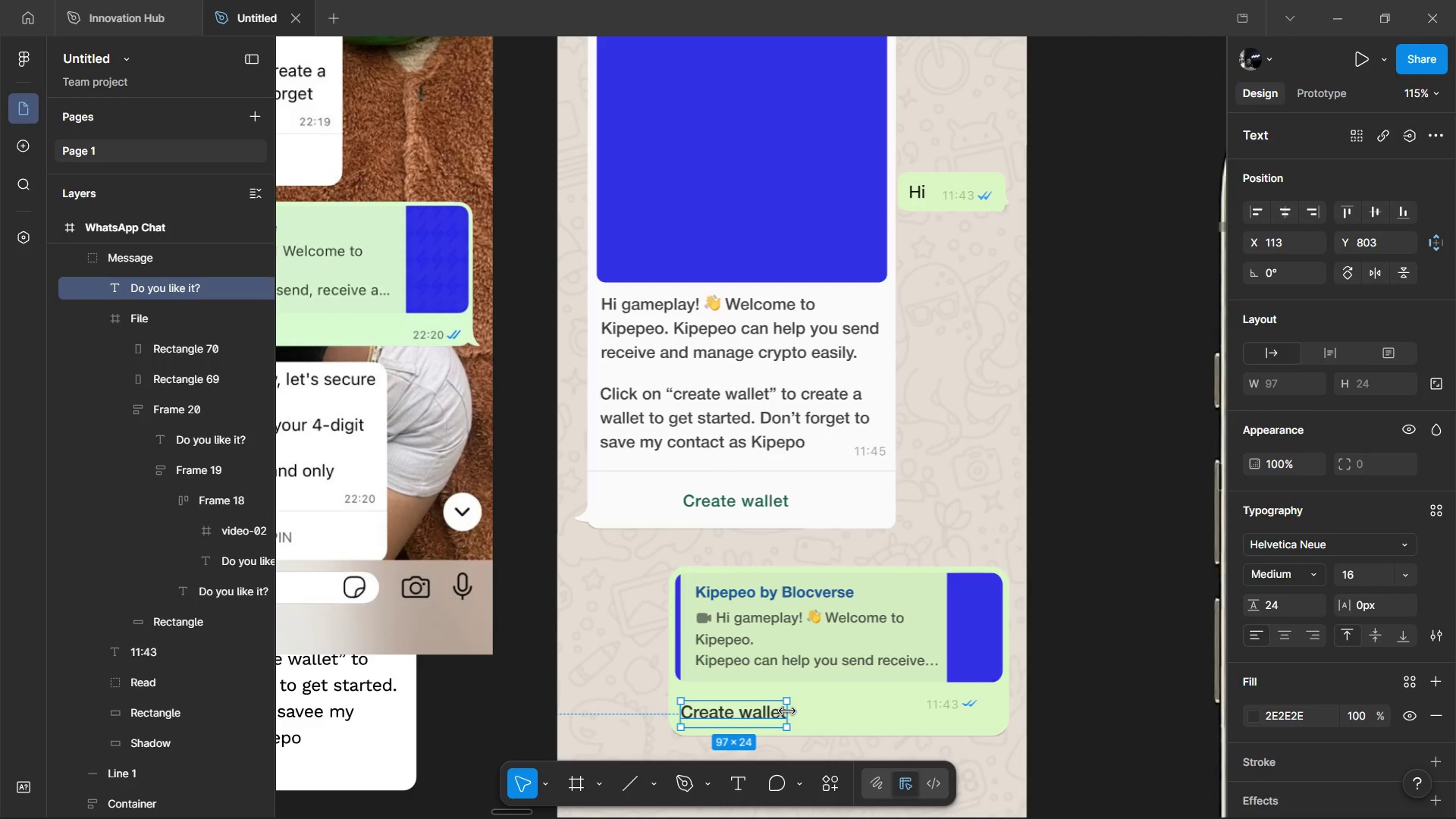 
mouse_move([1225, 626])
 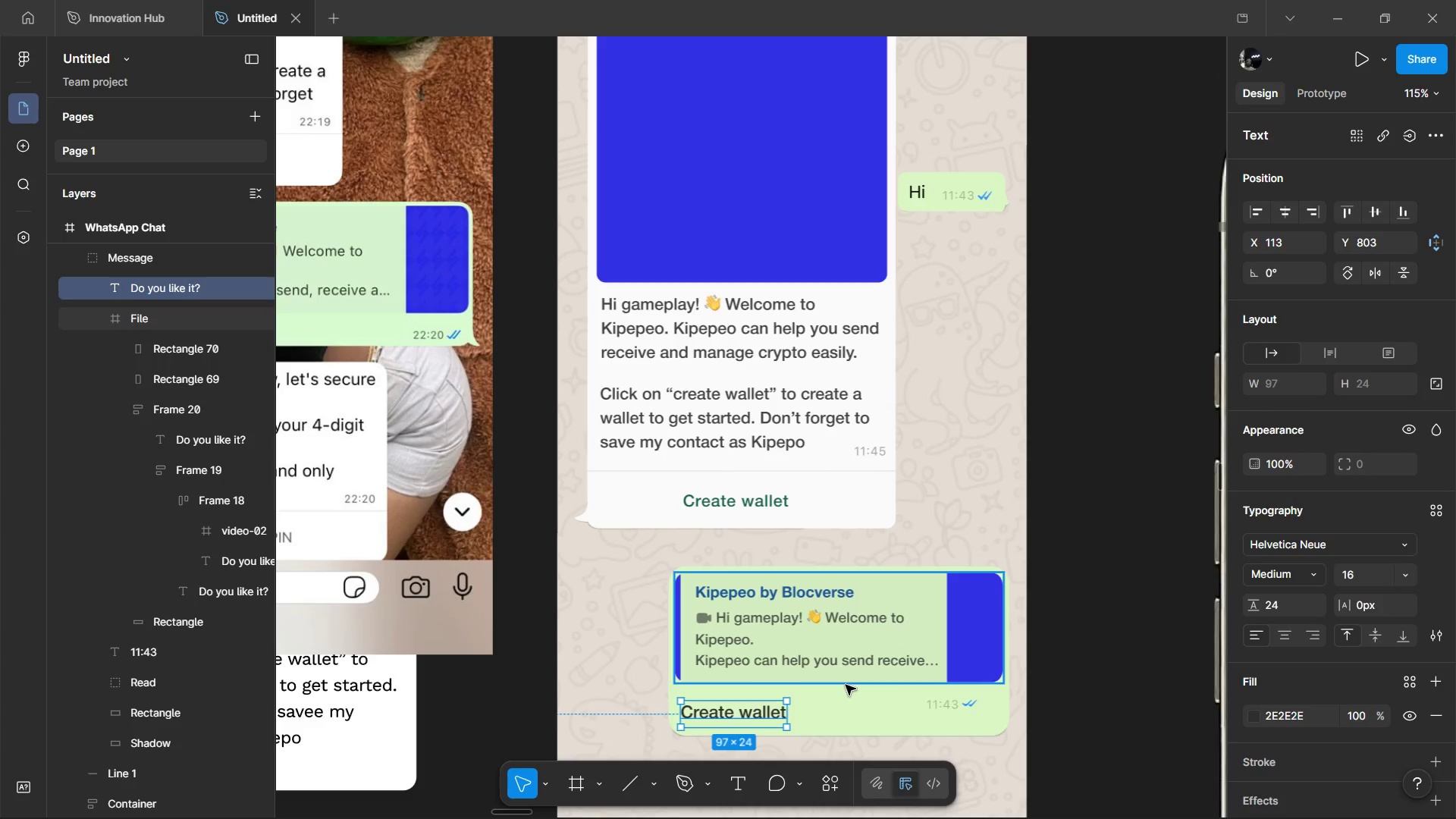 
wait(5.57)
 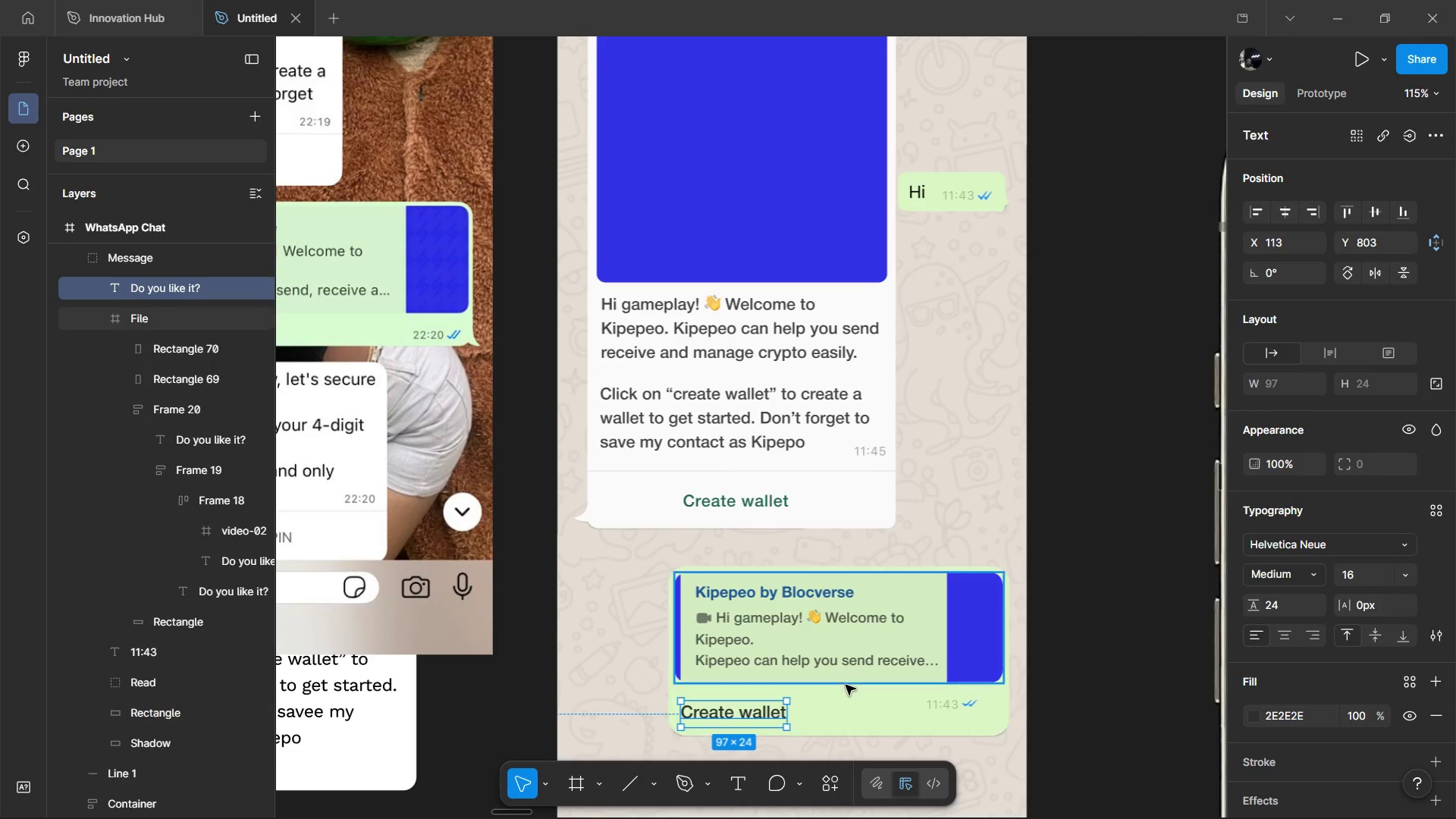 
left_click([851, 698])
 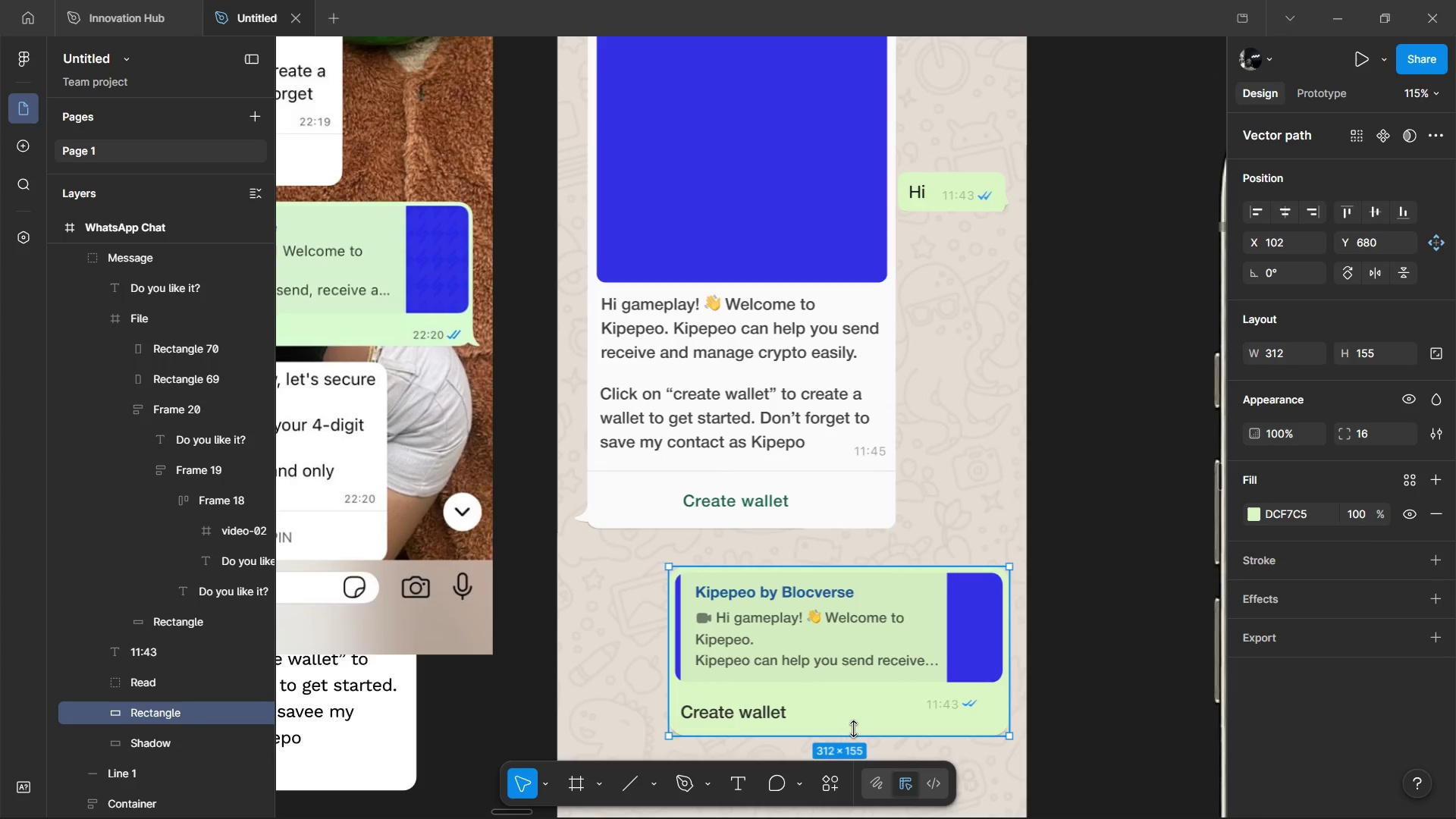 
left_click_drag(start_coordinate=[853, 729], to_coordinate=[856, 723])
 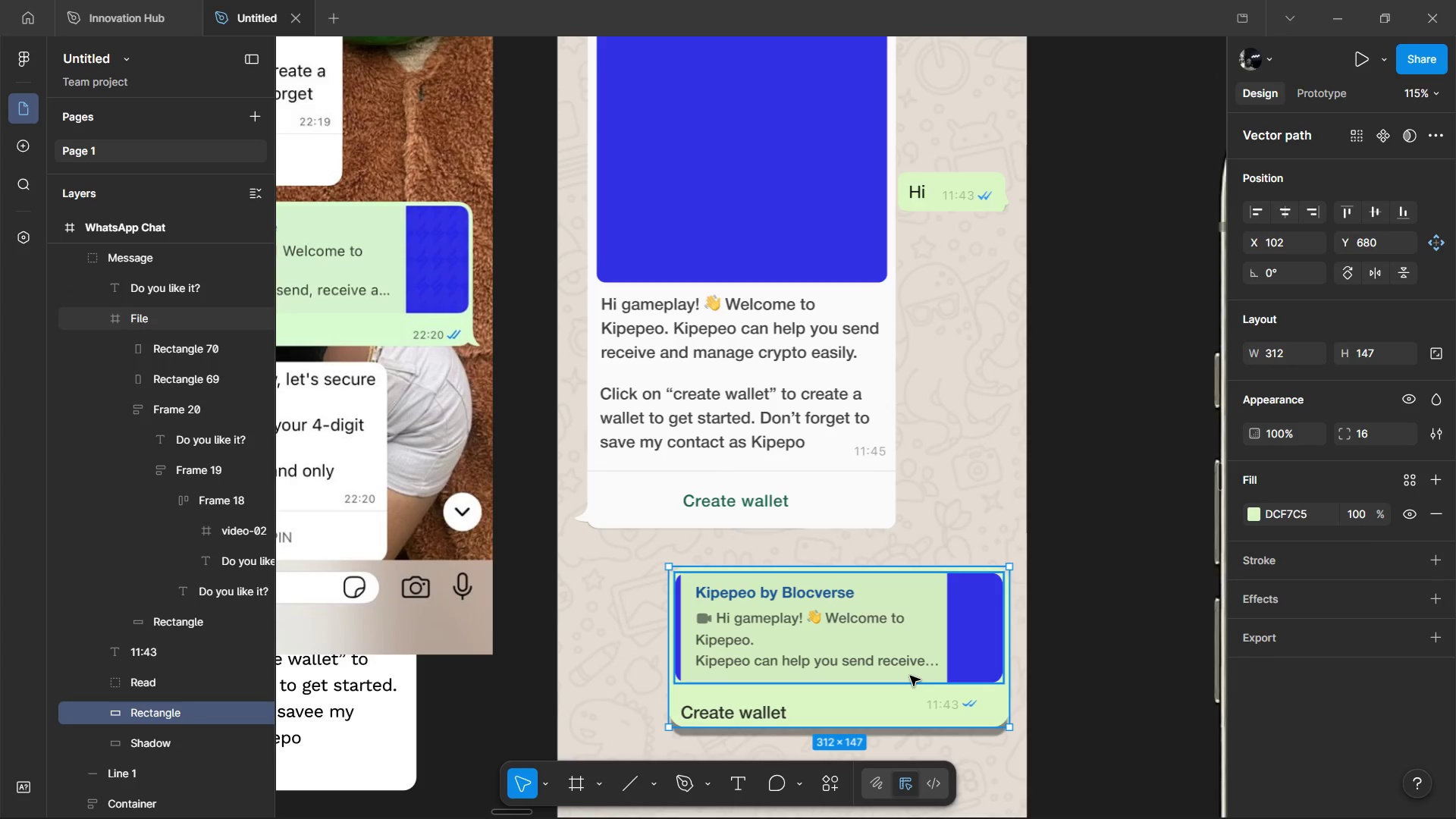 
key(Control+ControlLeft)
 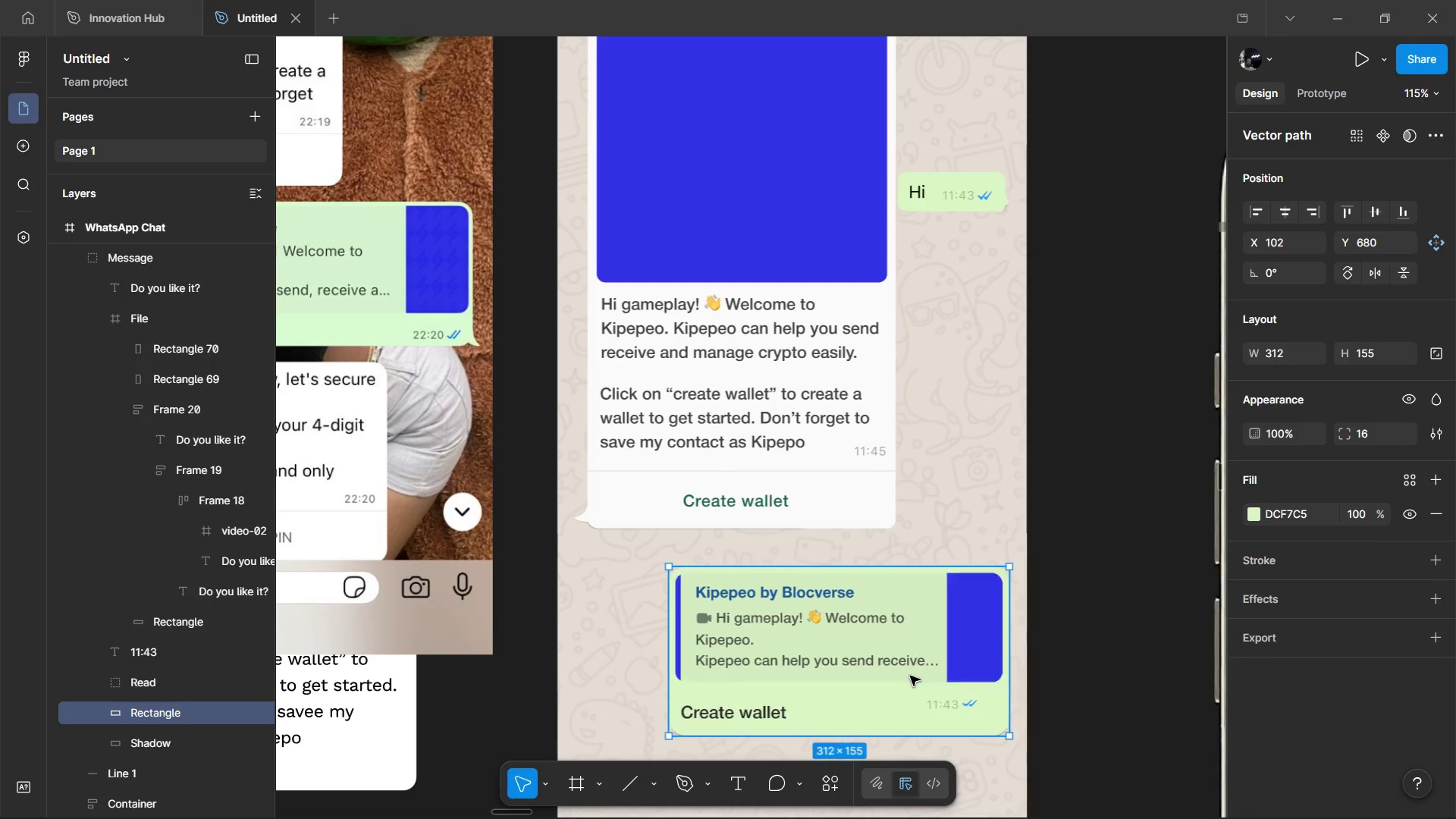 
key(Control+Z)
 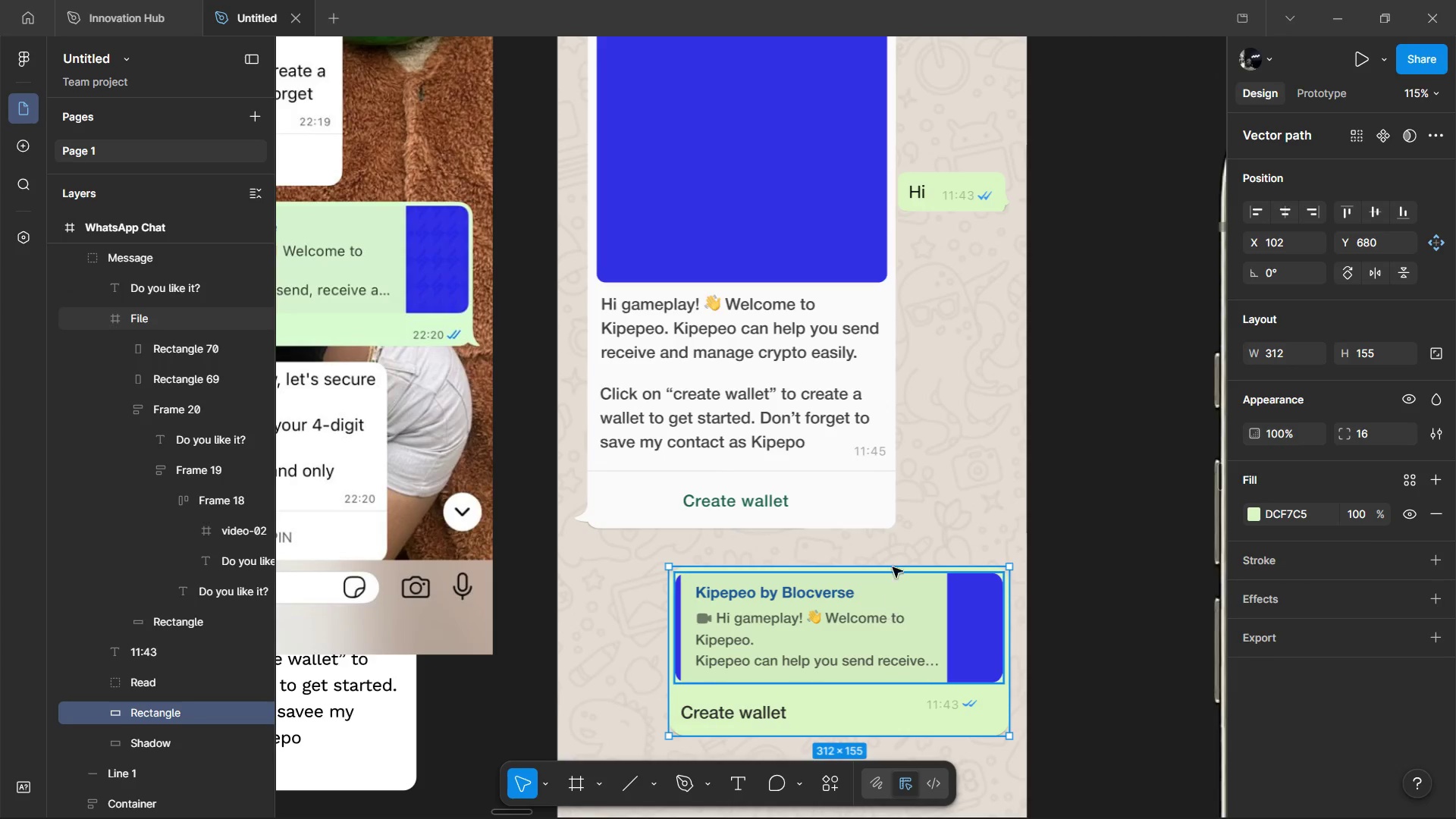 
left_click([894, 558])
 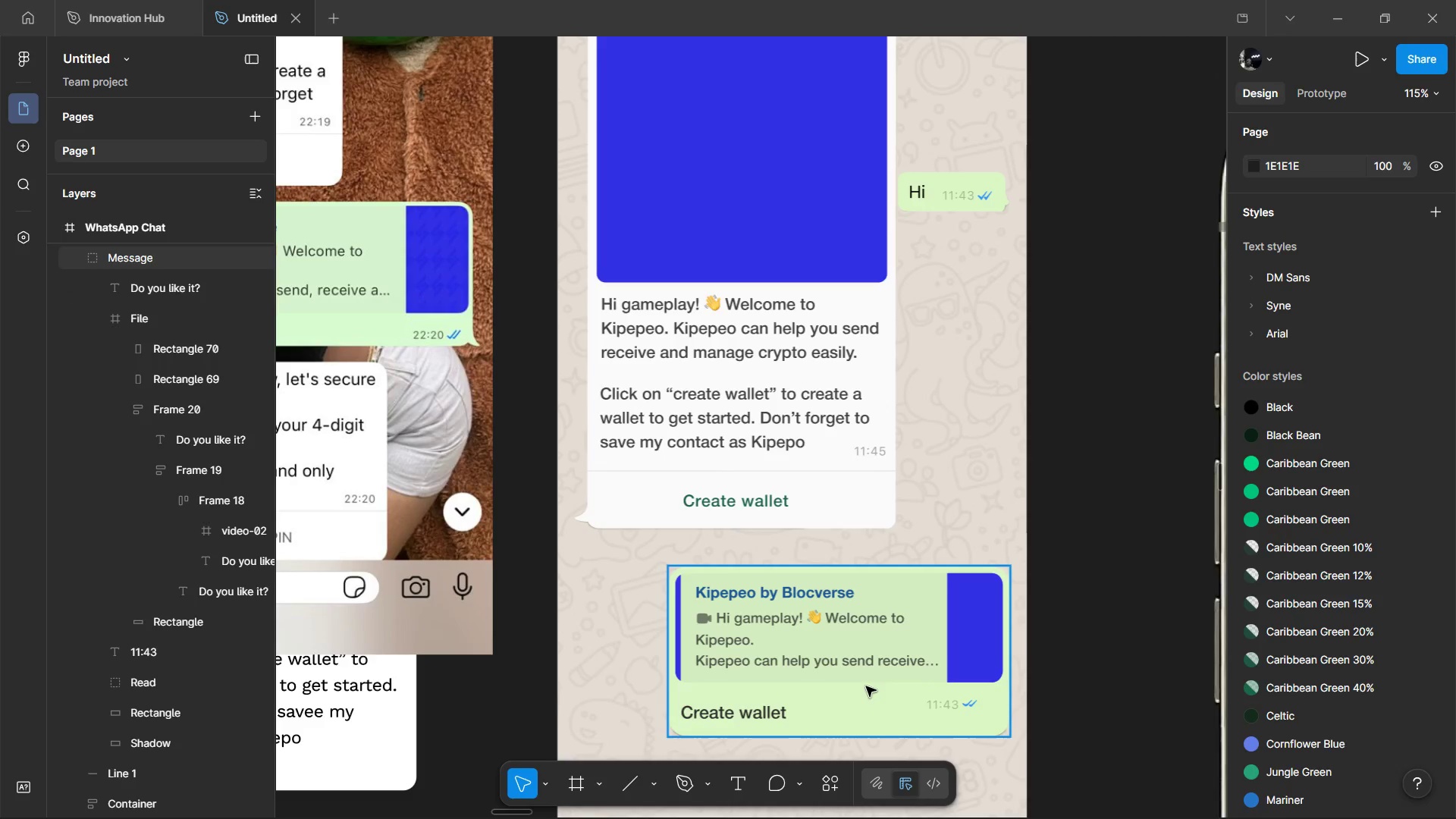 
left_click([866, 686])
 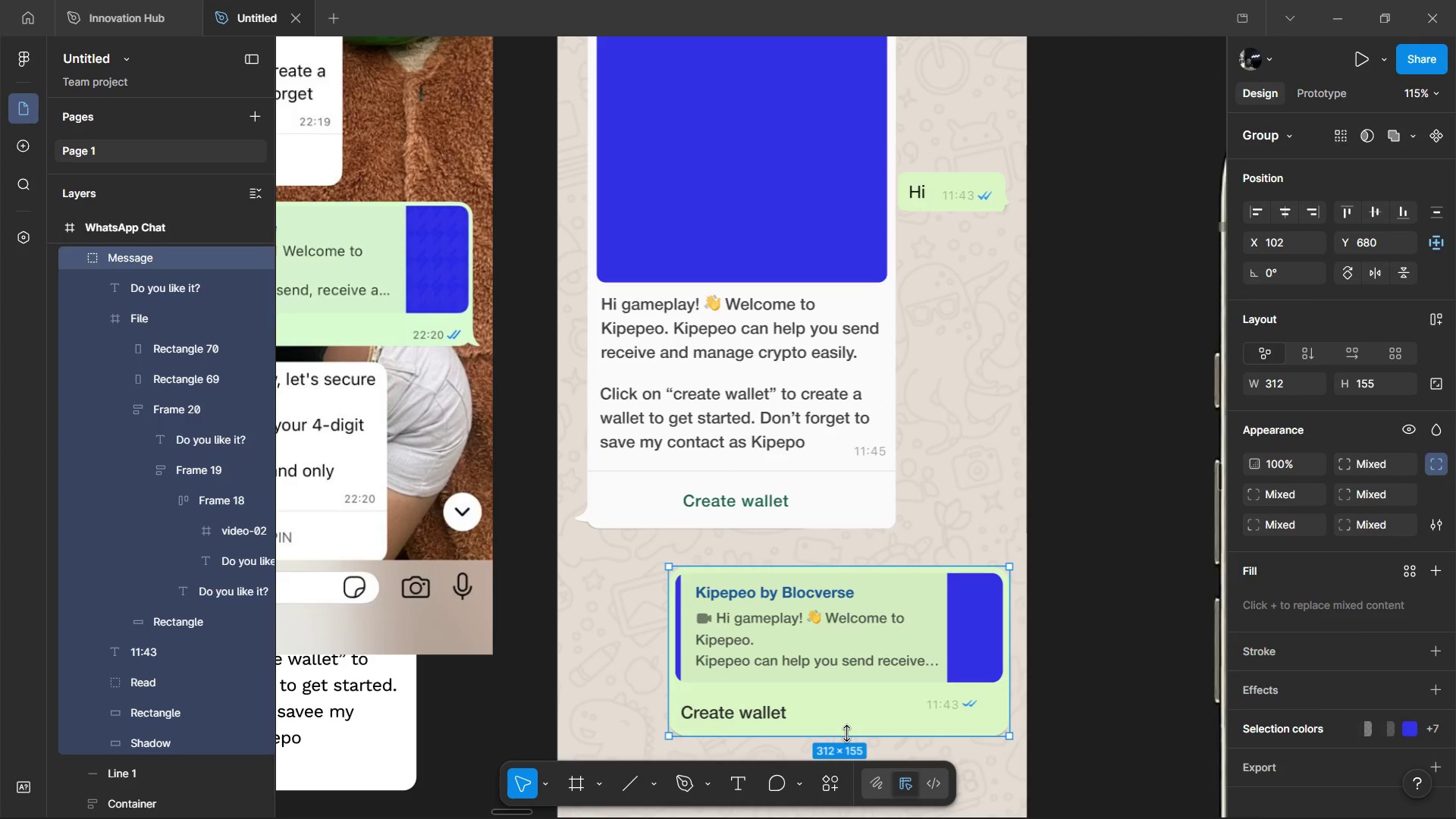 
left_click_drag(start_coordinate=[846, 733], to_coordinate=[851, 720])
 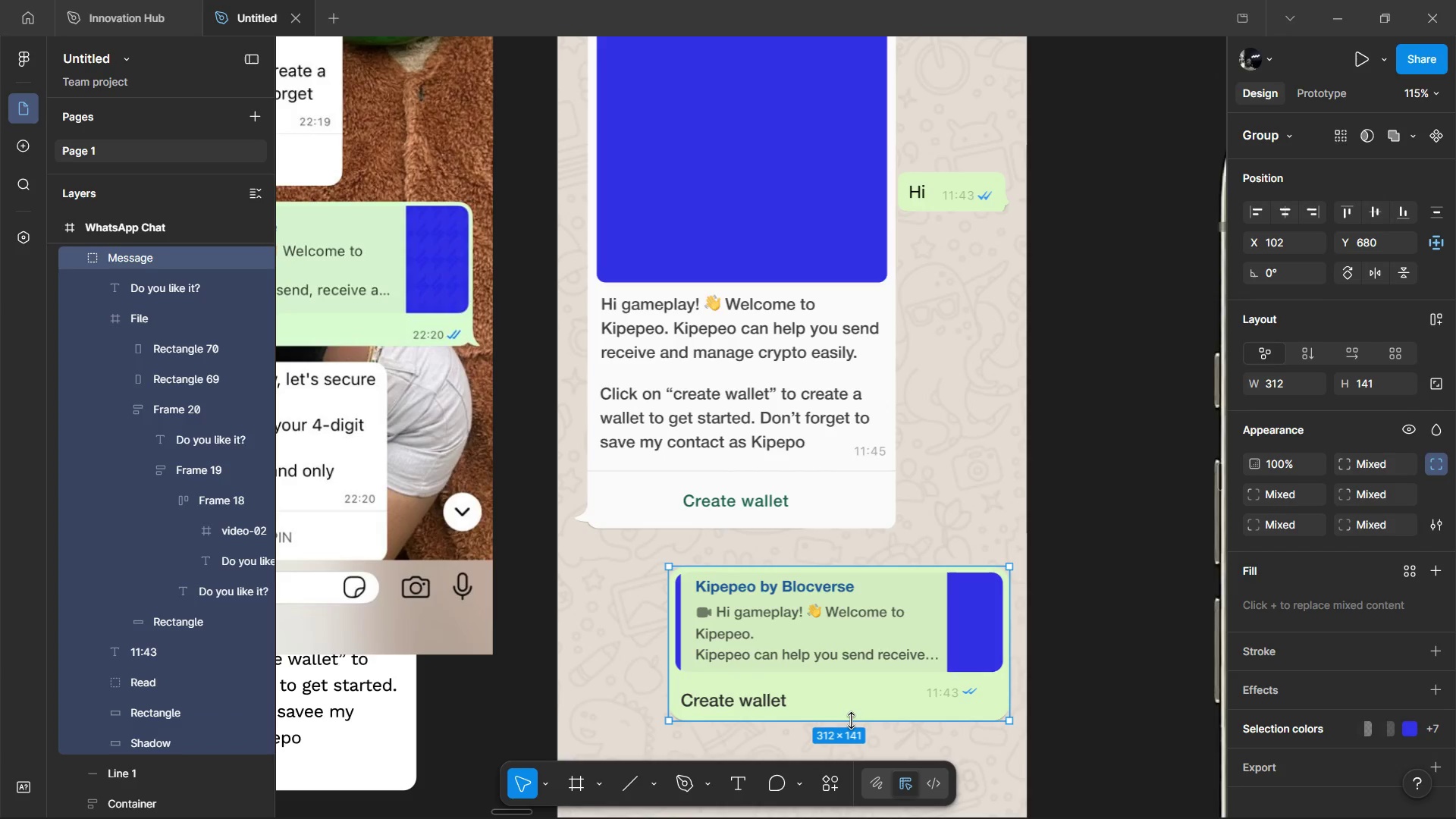 
key(Control+Z)
 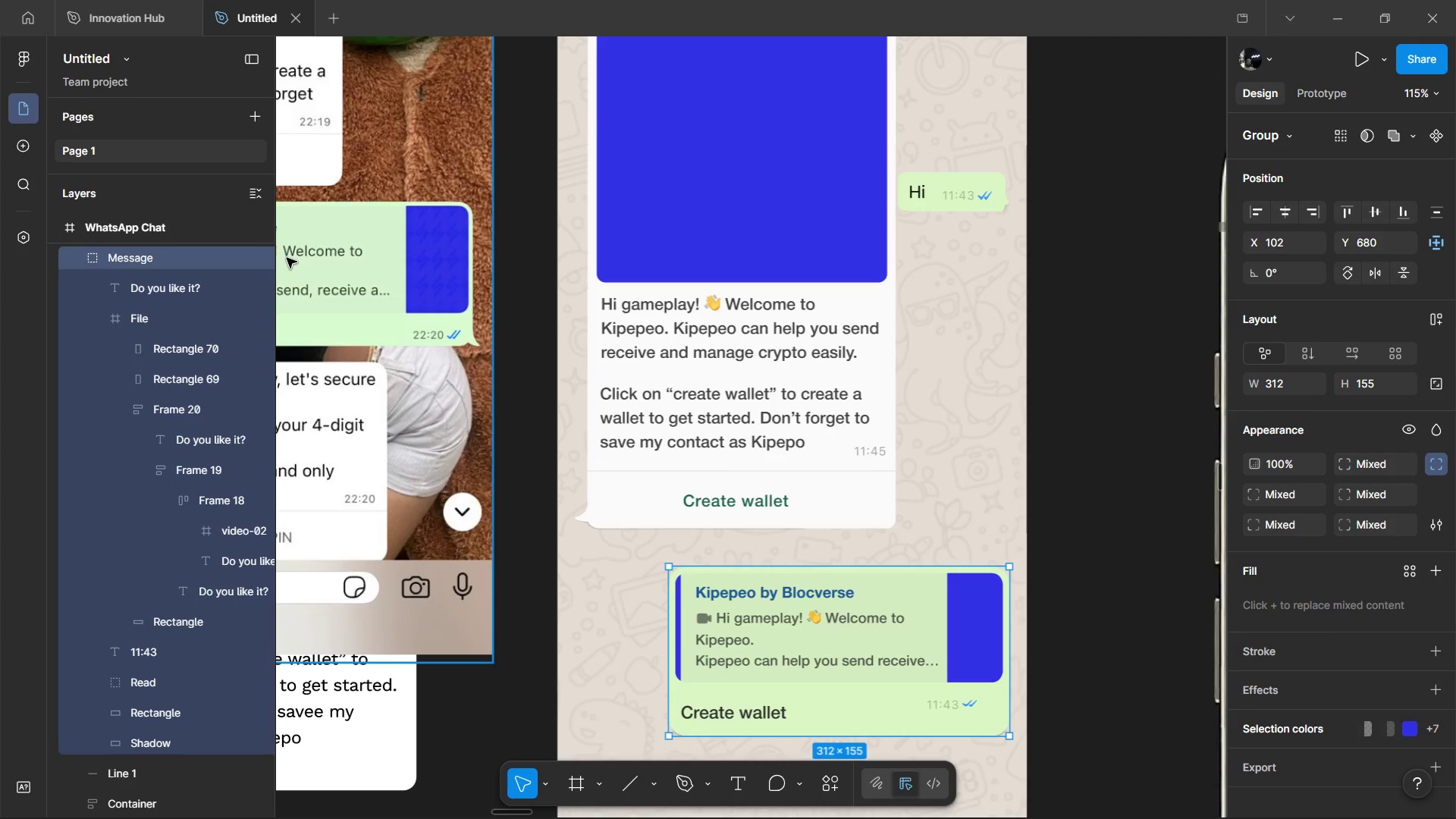 
wait(8.55)
 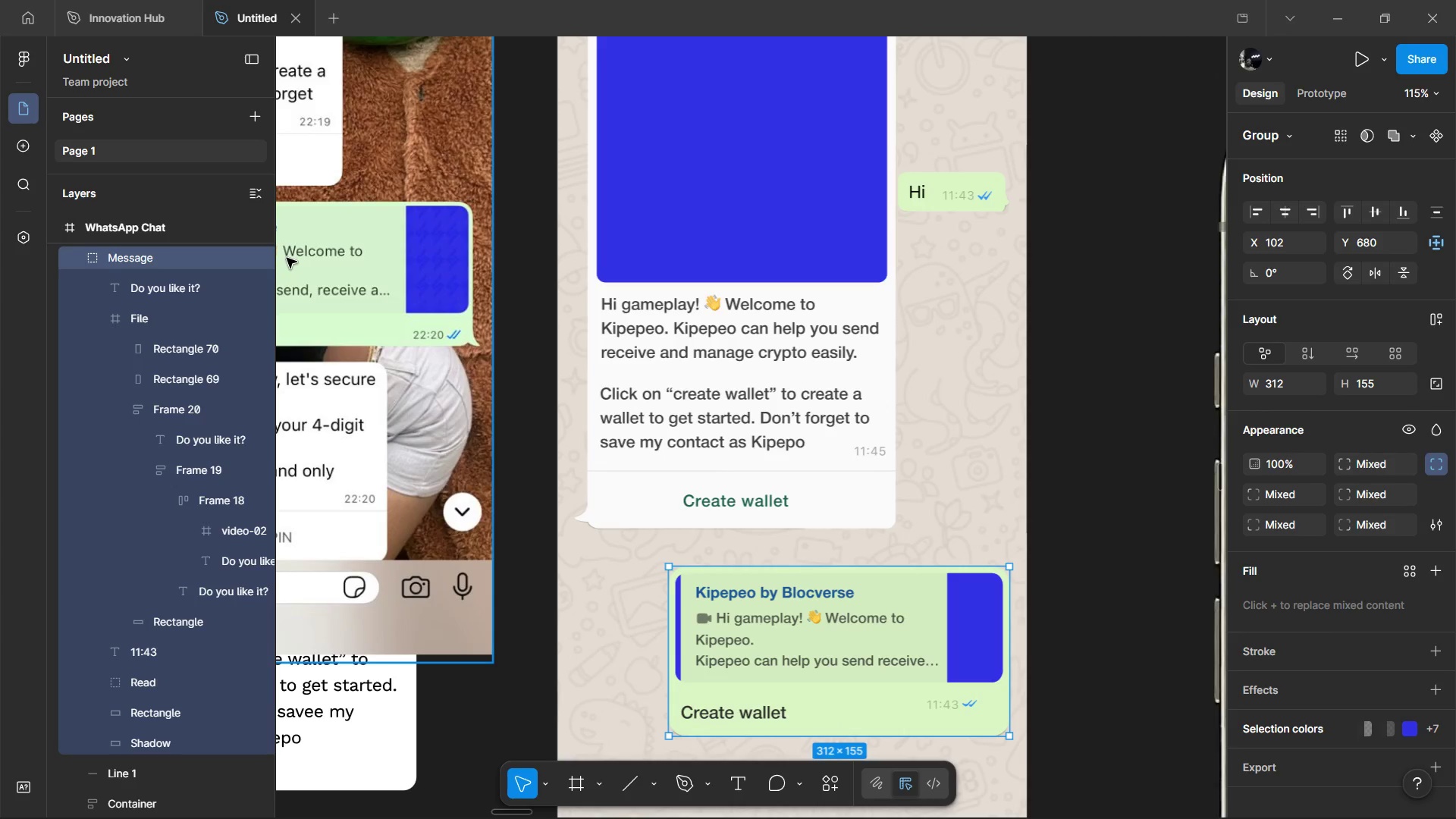 
left_click([155, 705])
 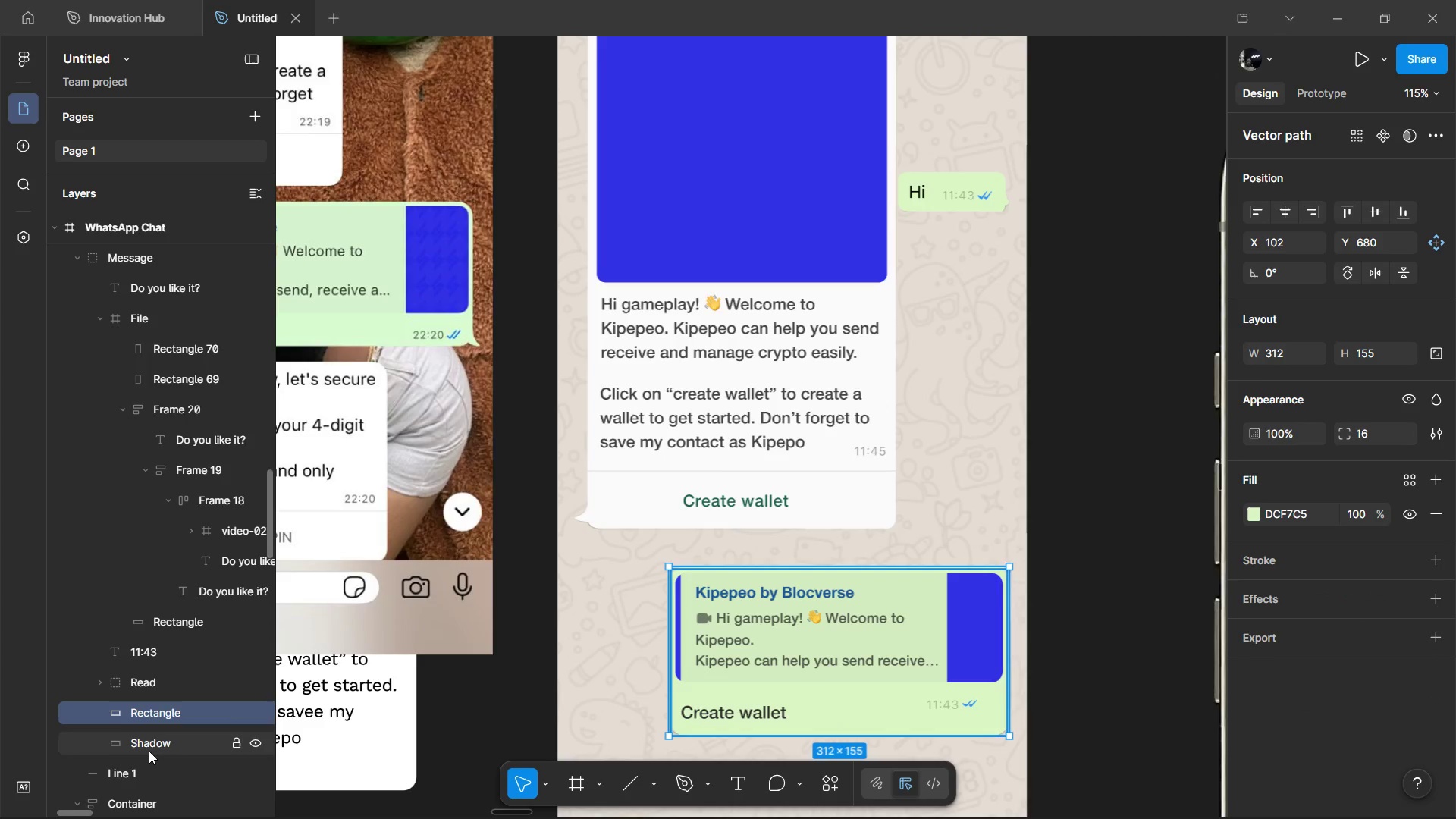 
hold_key(key=ShiftLeft, duration=0.77)
left_click([149, 751])
 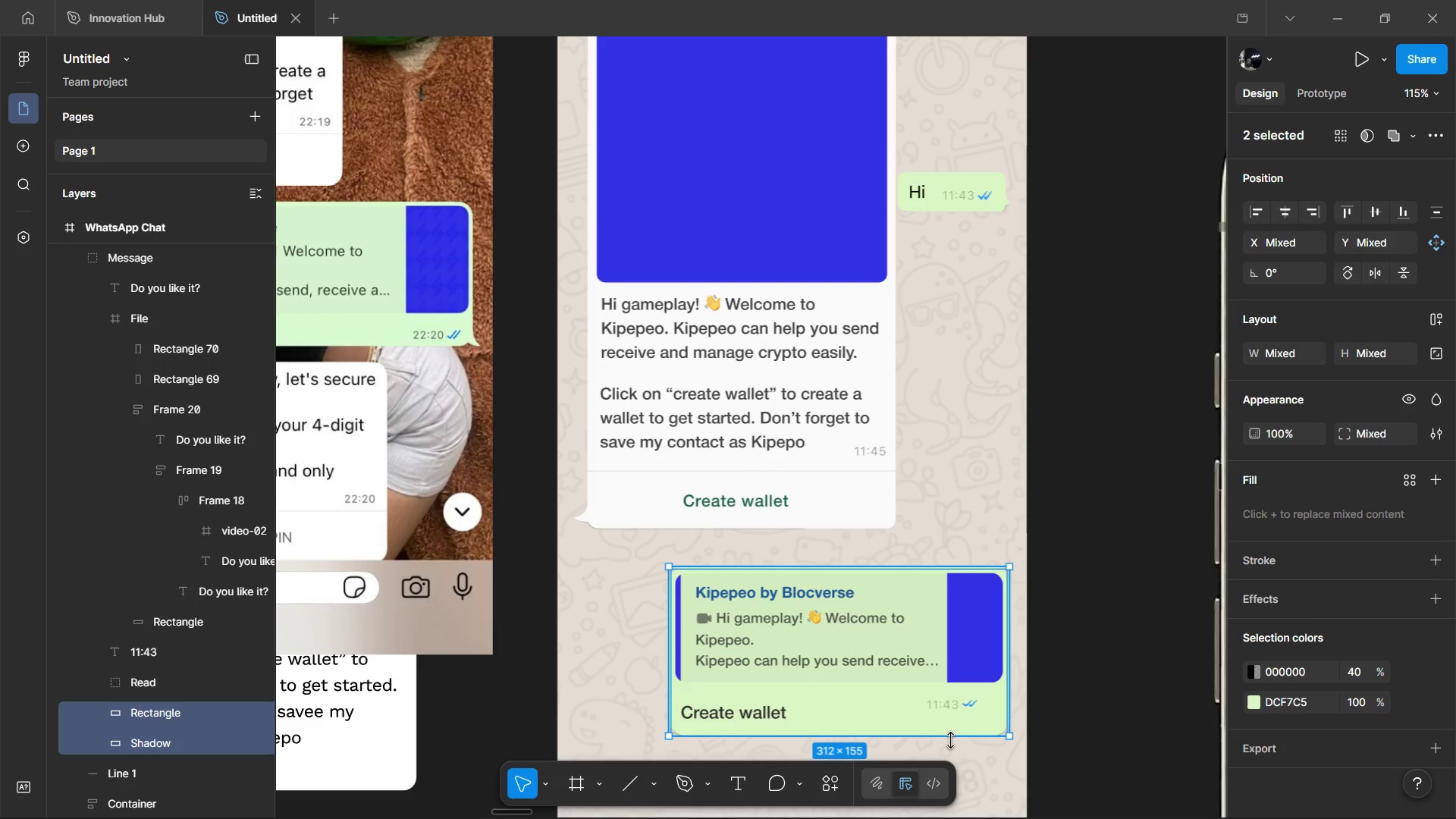 
left_click_drag(start_coordinate=[950, 740], to_coordinate=[957, 731])
 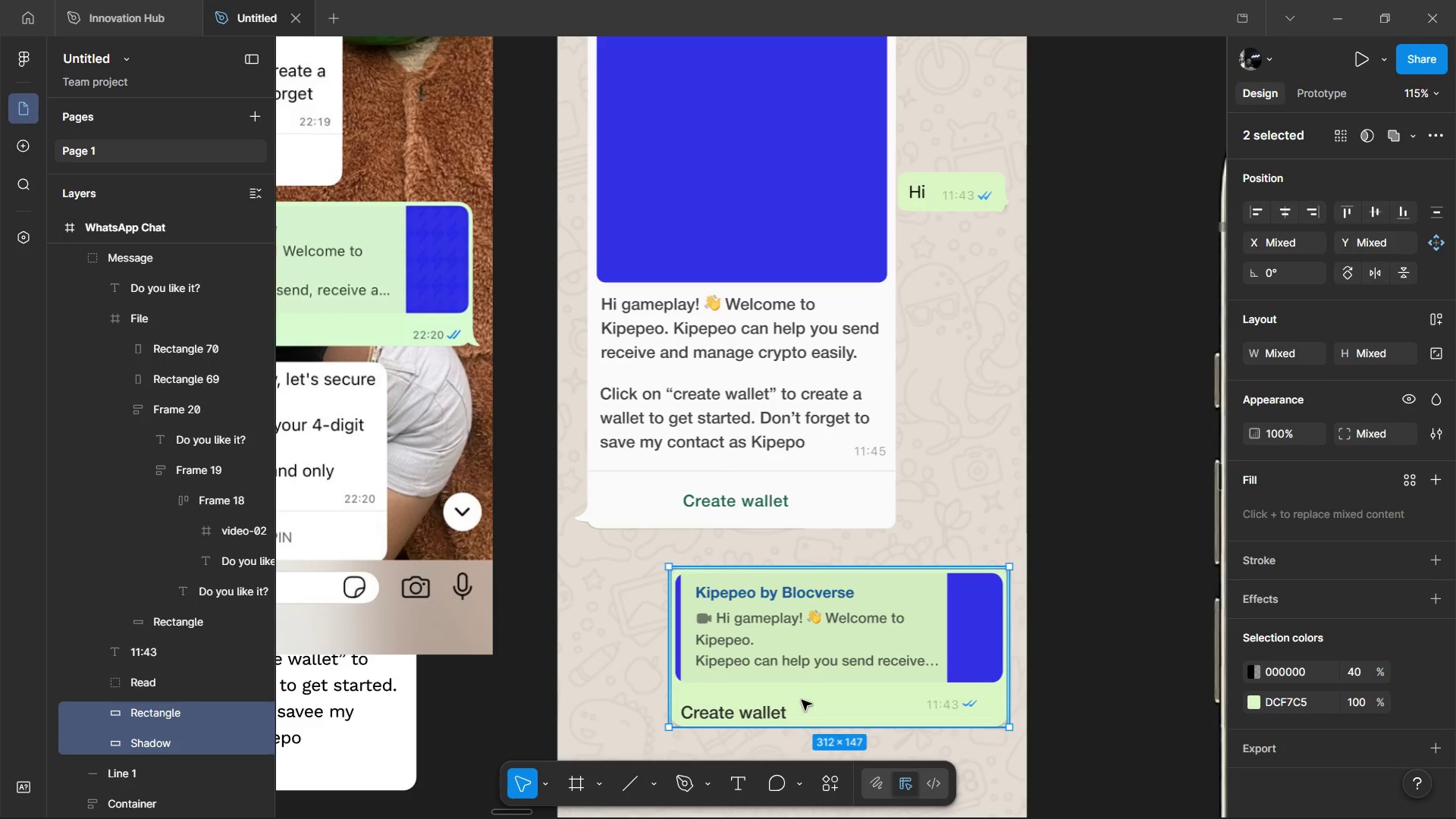 
hold_key(key=ControlLeft, duration=0.5)
left_click([766, 711])
 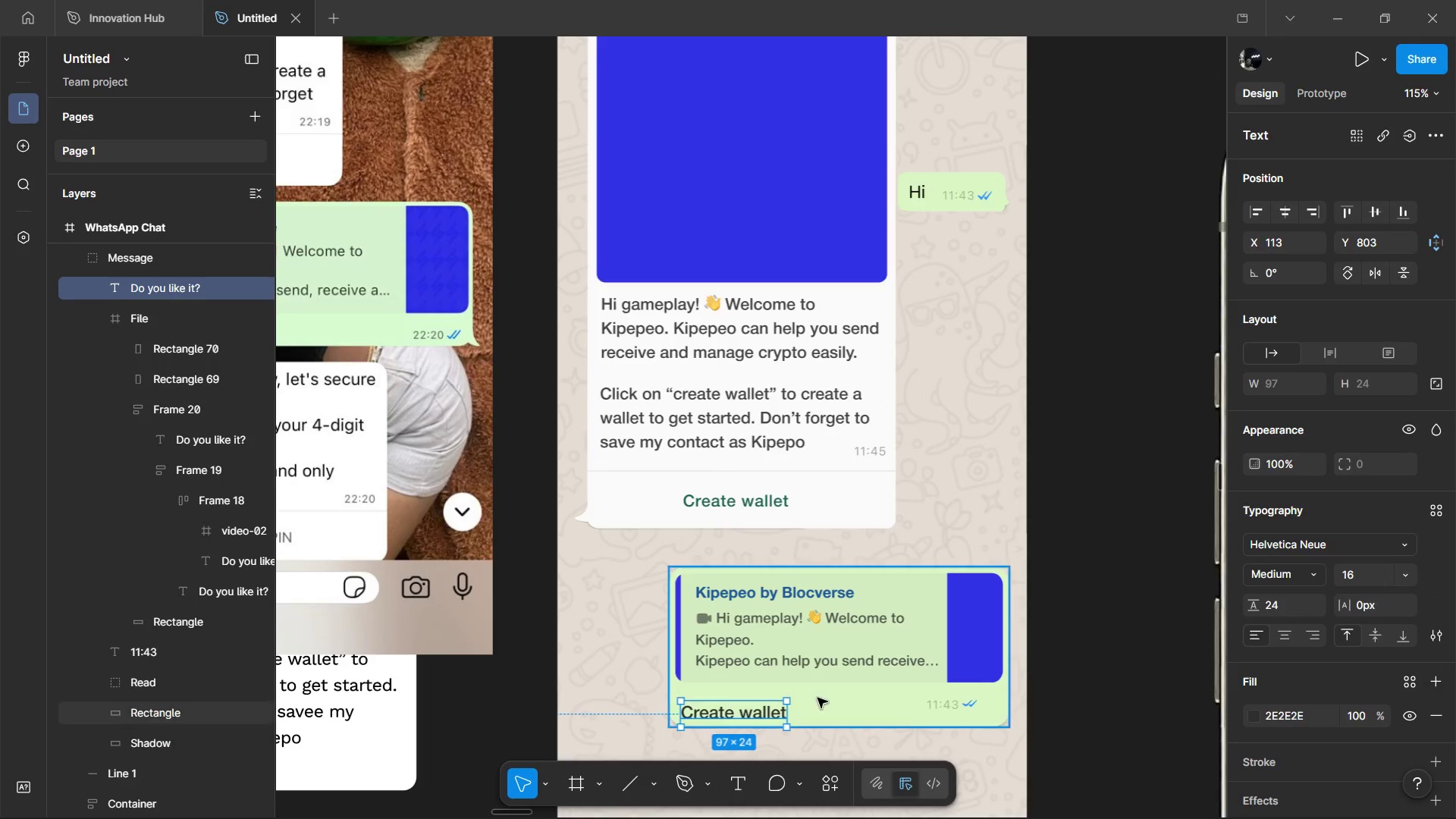 
key(Alt+Shift+ArrowUp)
 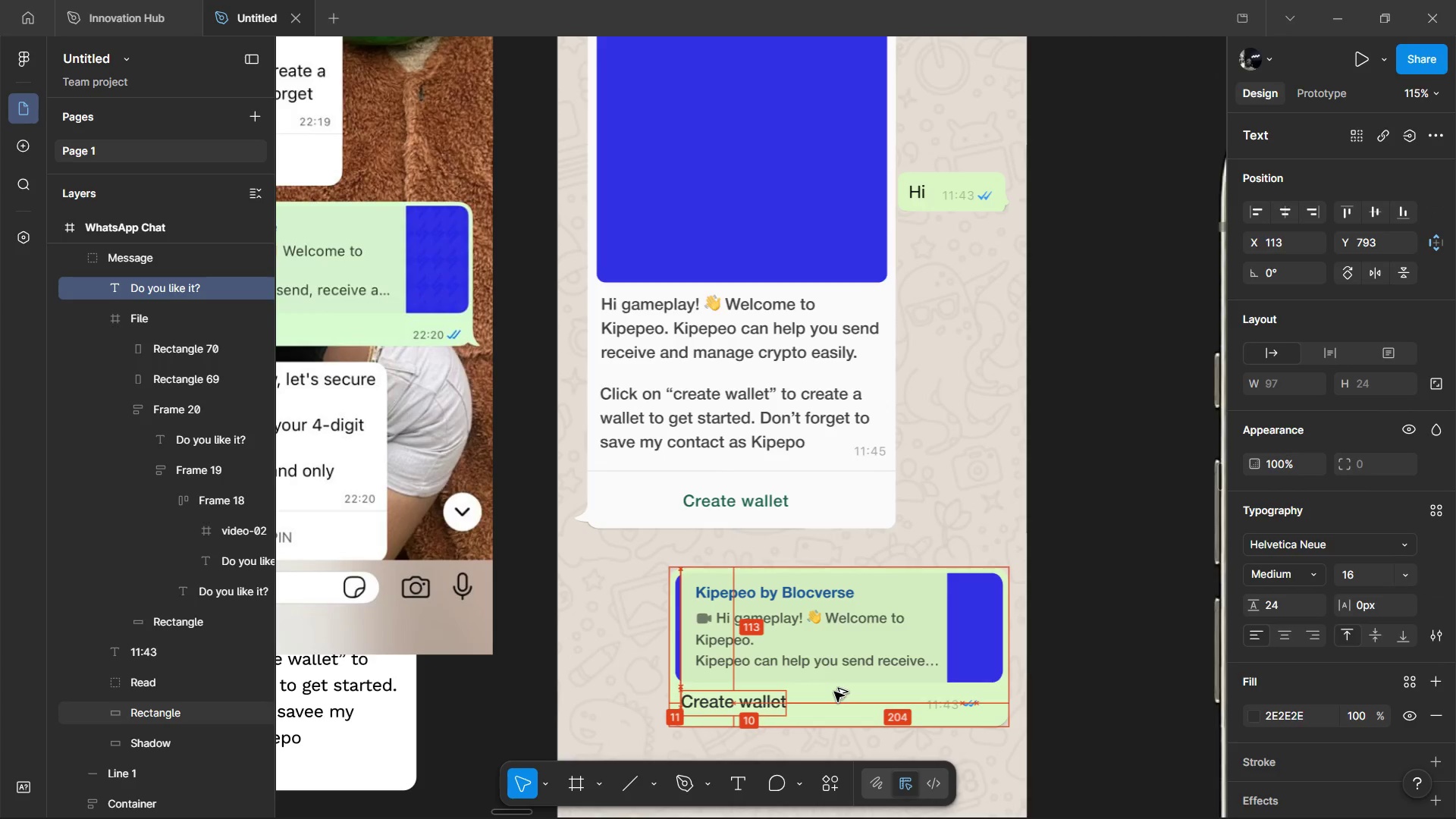 
key(Alt+ArrowDown)
 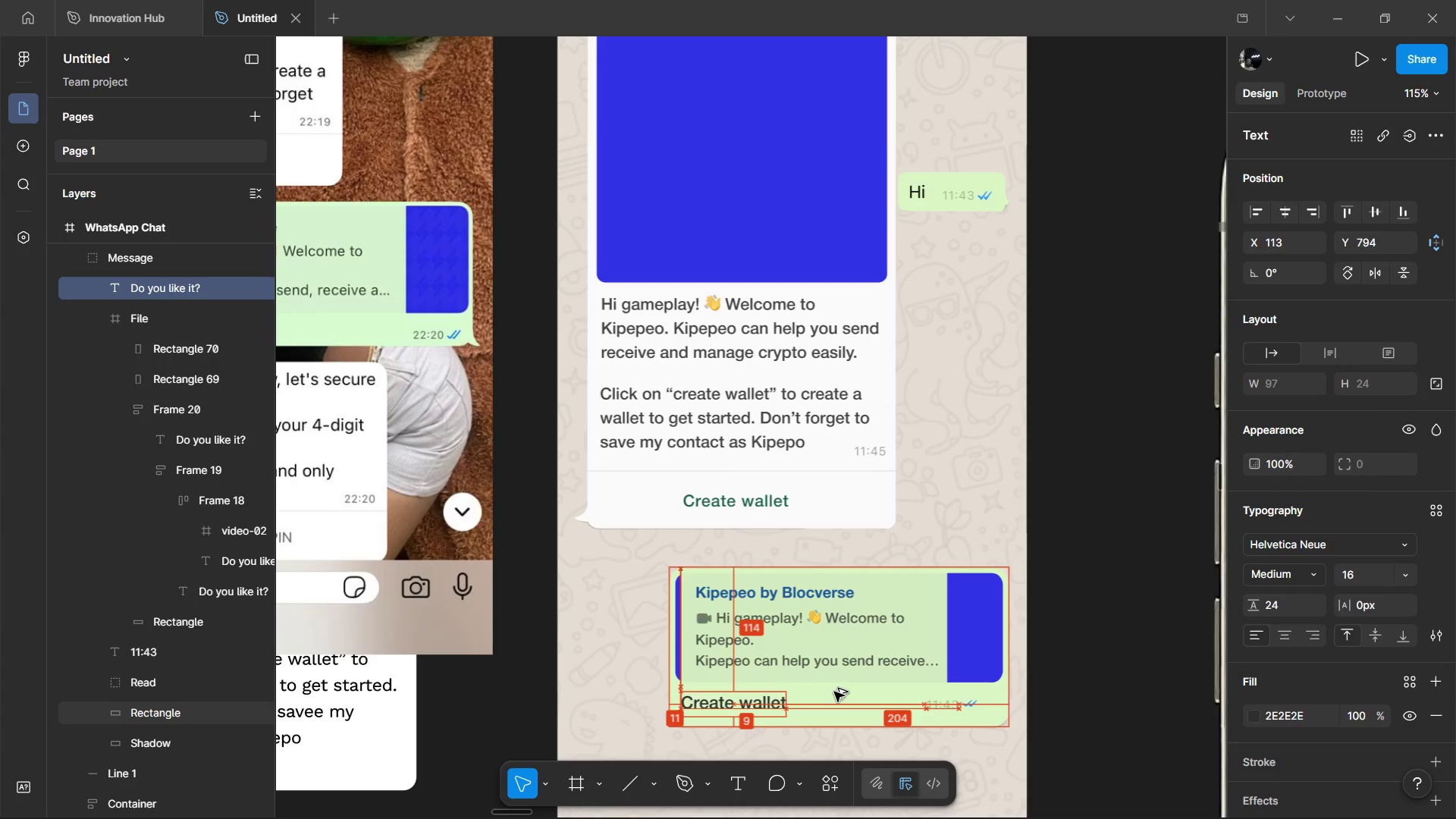 
key(Alt+ArrowDown)
 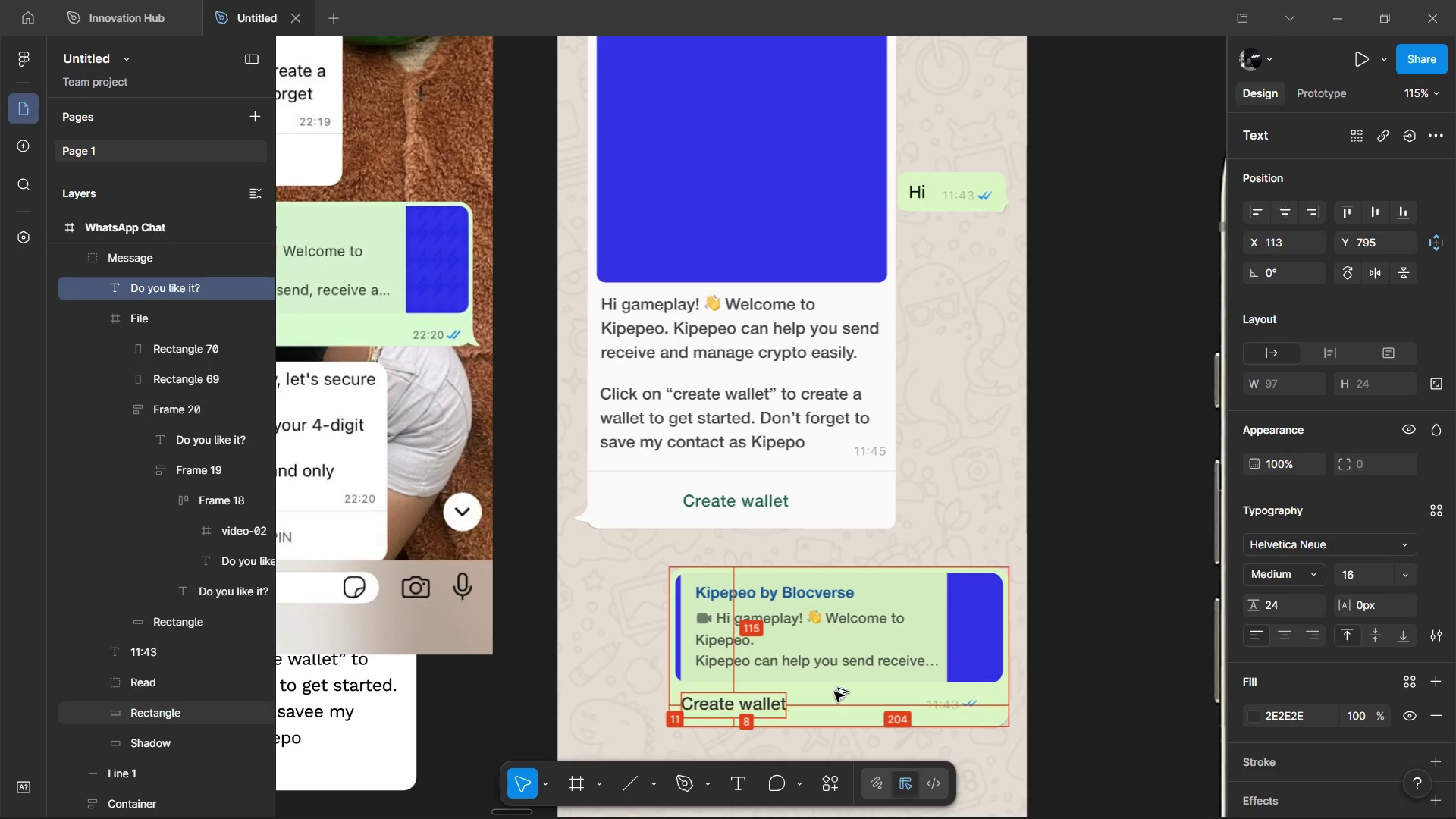 
key(Alt+ArrowDown)
 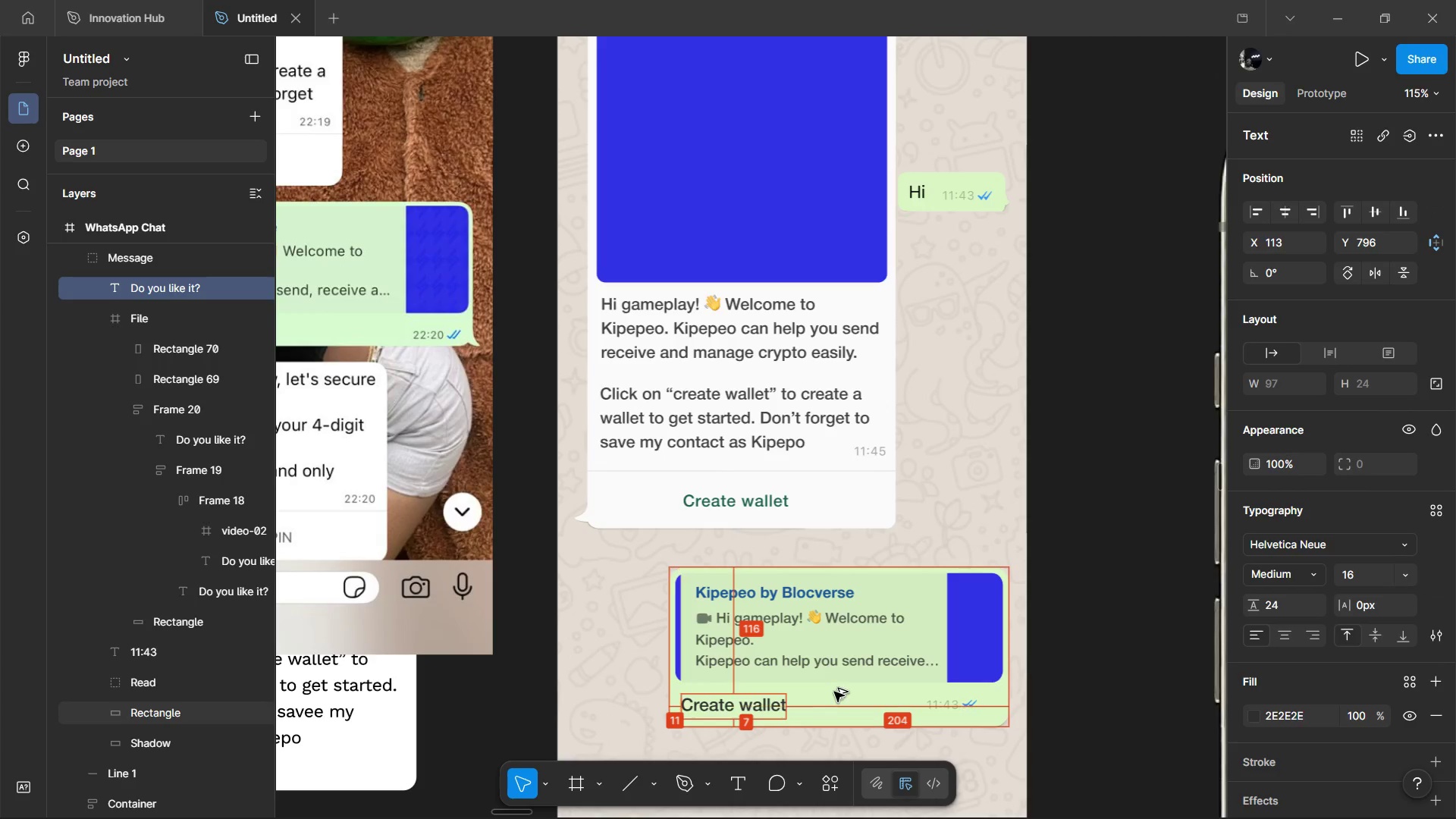 
key(Alt+ArrowDown)
 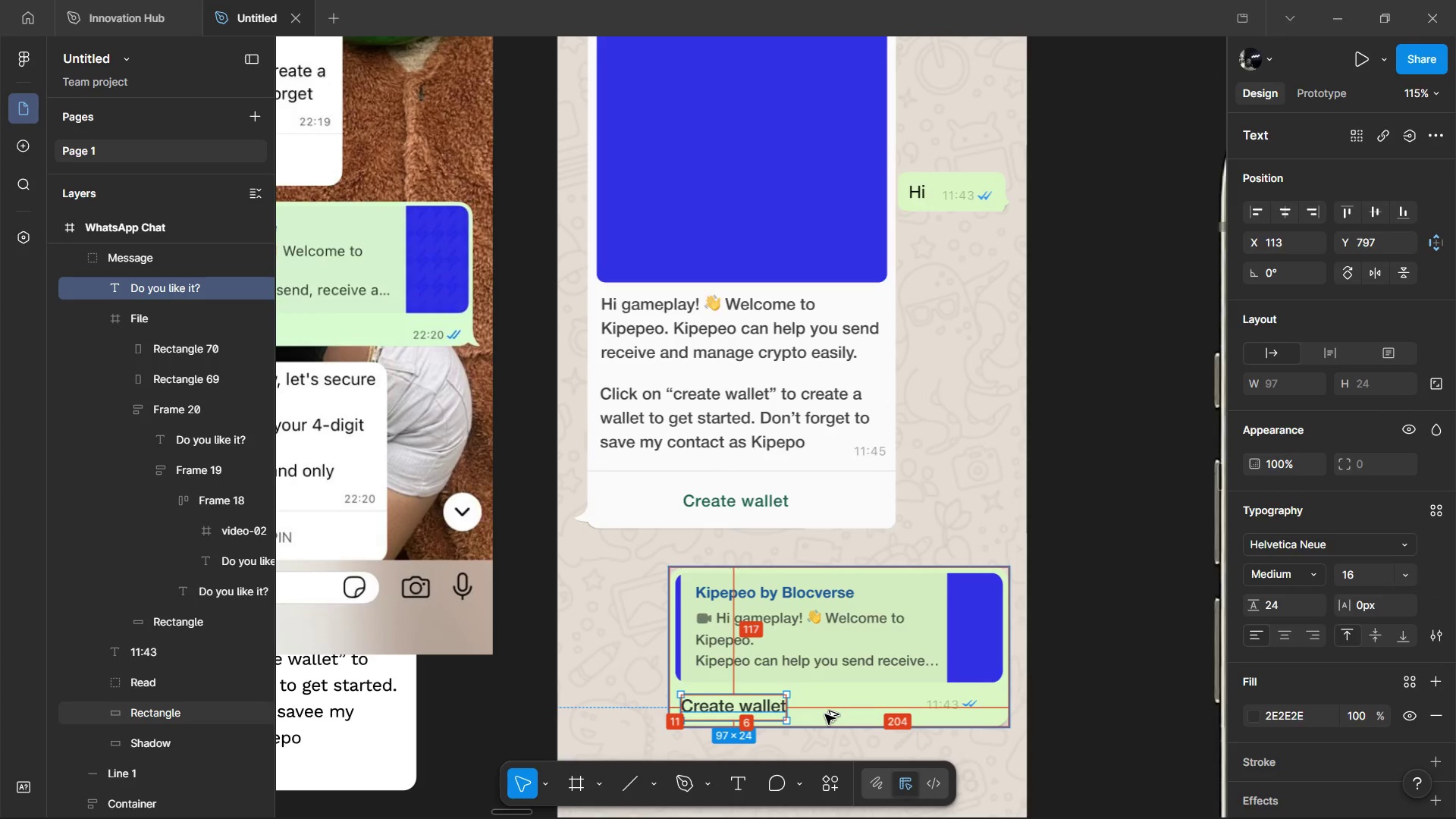 
key(Alt+ArrowUp)
 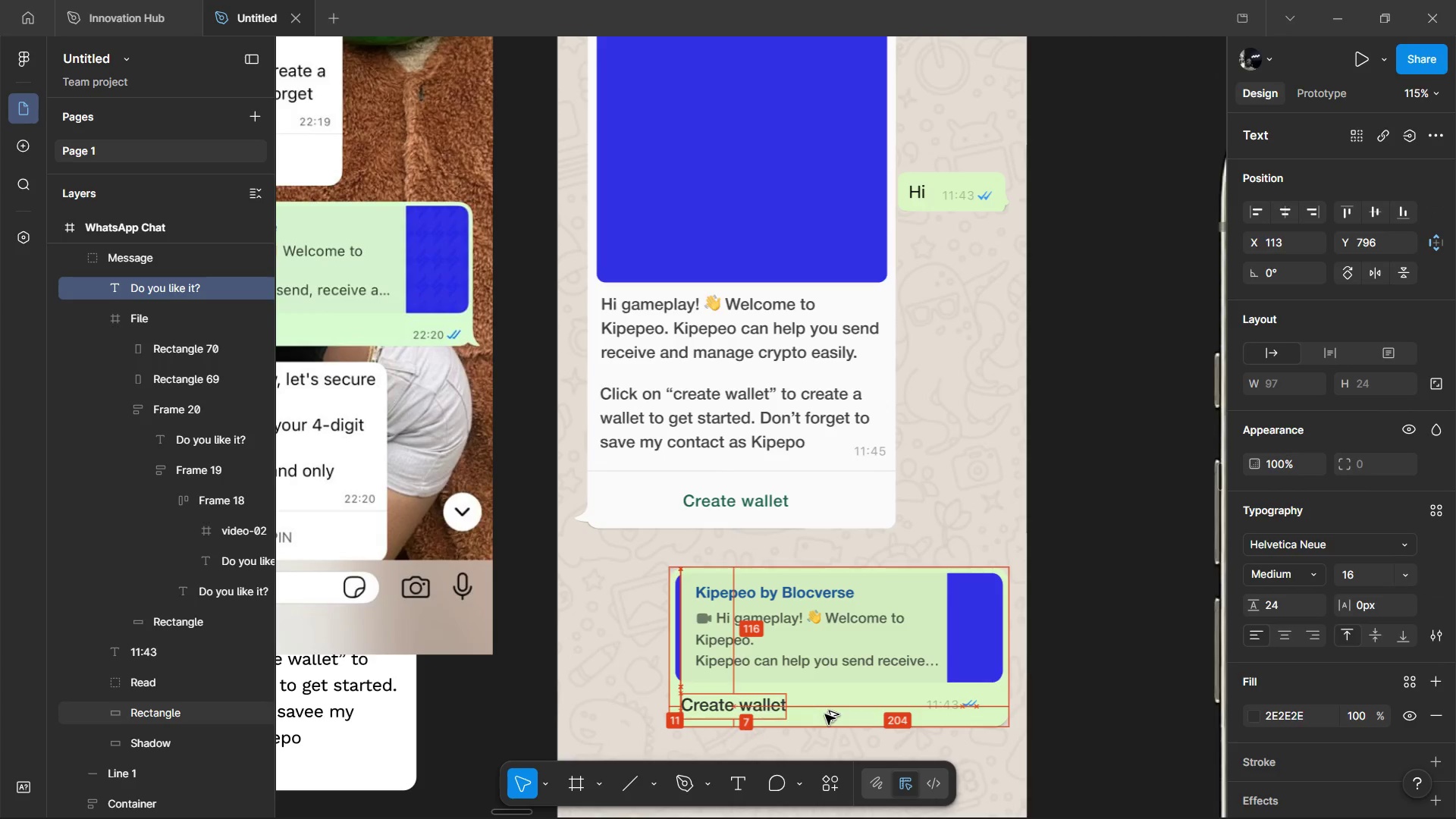 
key(Alt+ArrowUp)
 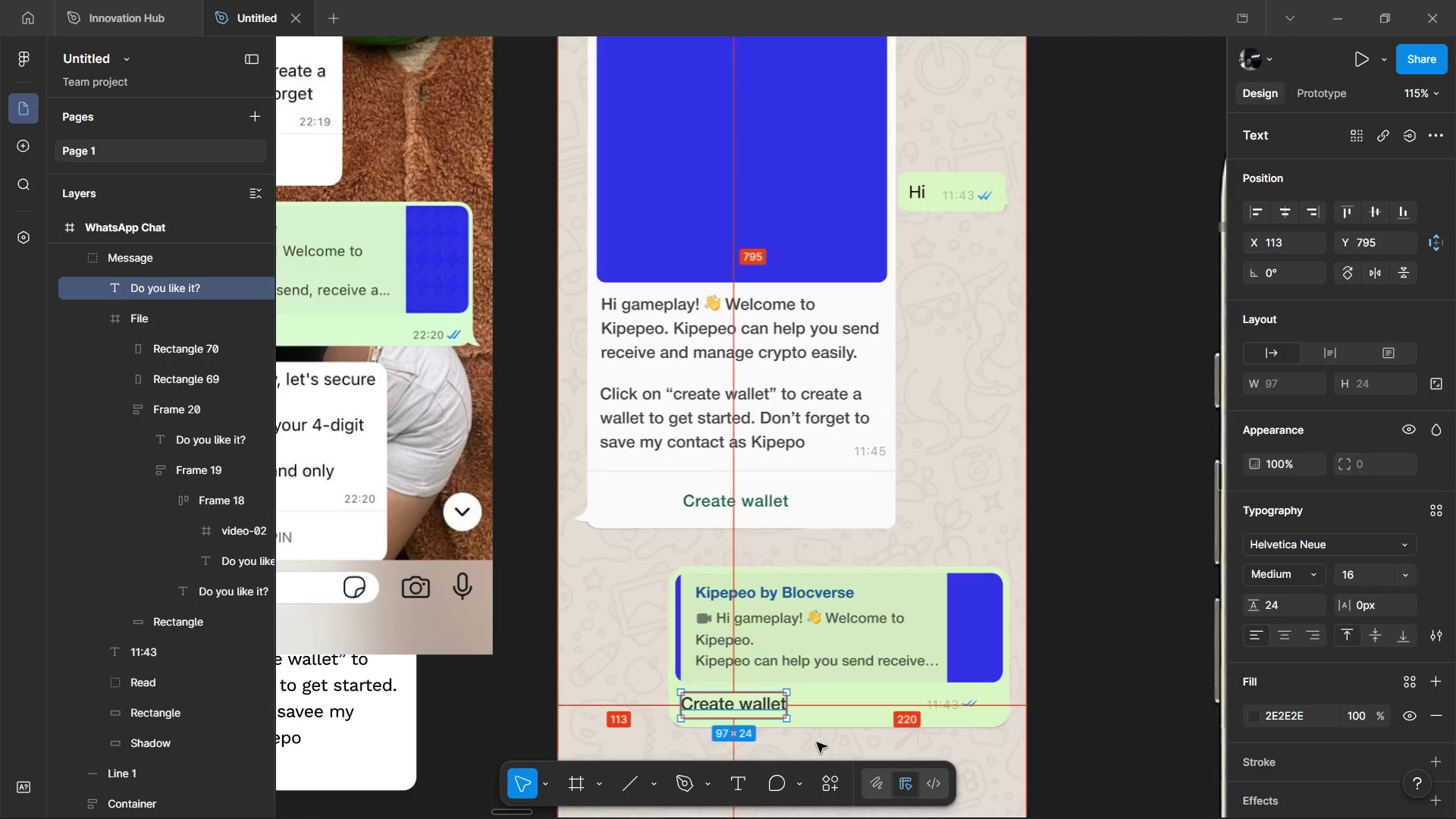 
hold_key(key=ShiftLeft, duration=0.56)
scroll: coordinate [863, 685], scroll_direction: up, amount: 4.0
 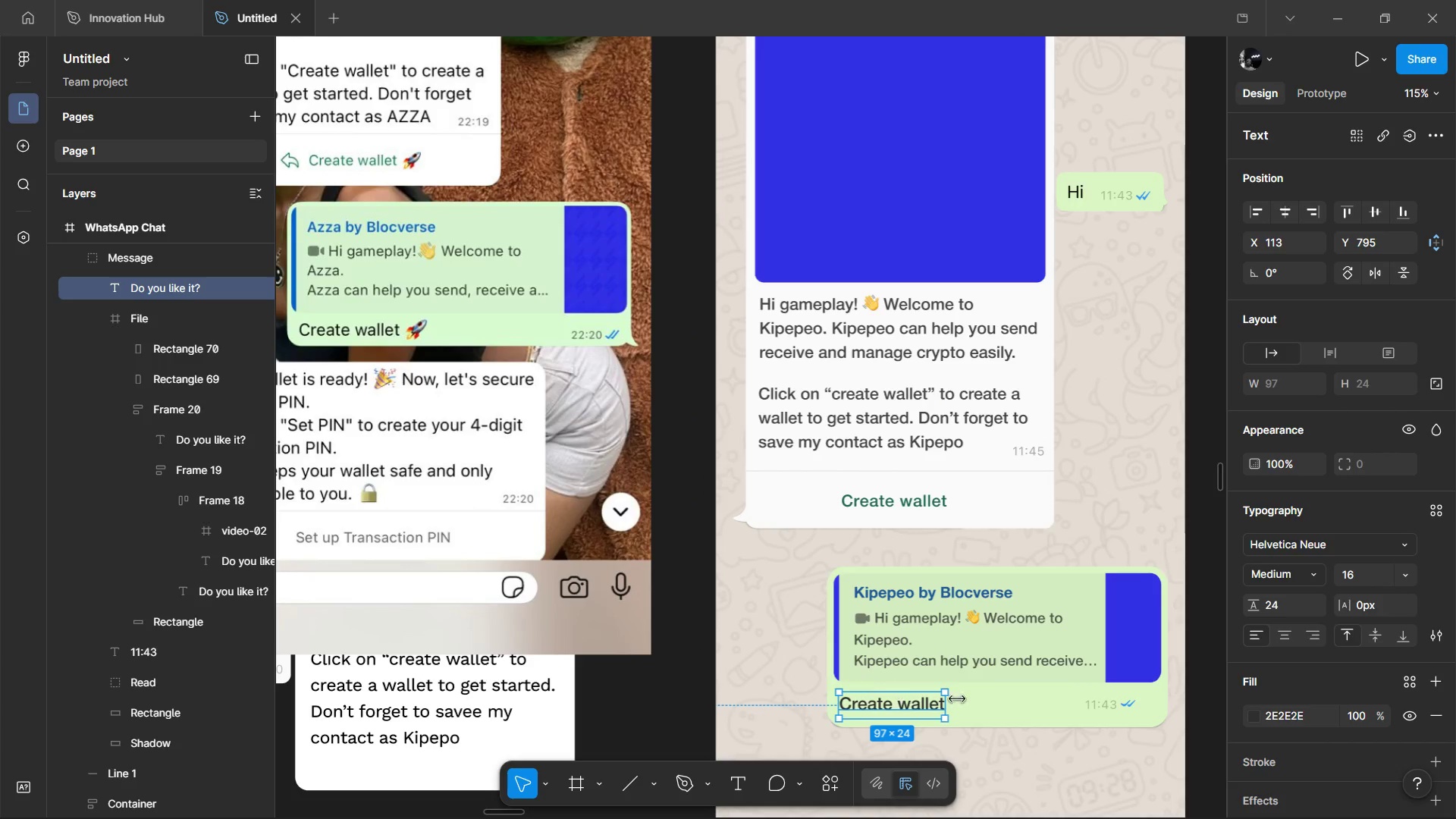 
key(Alt+ArrowRight)
 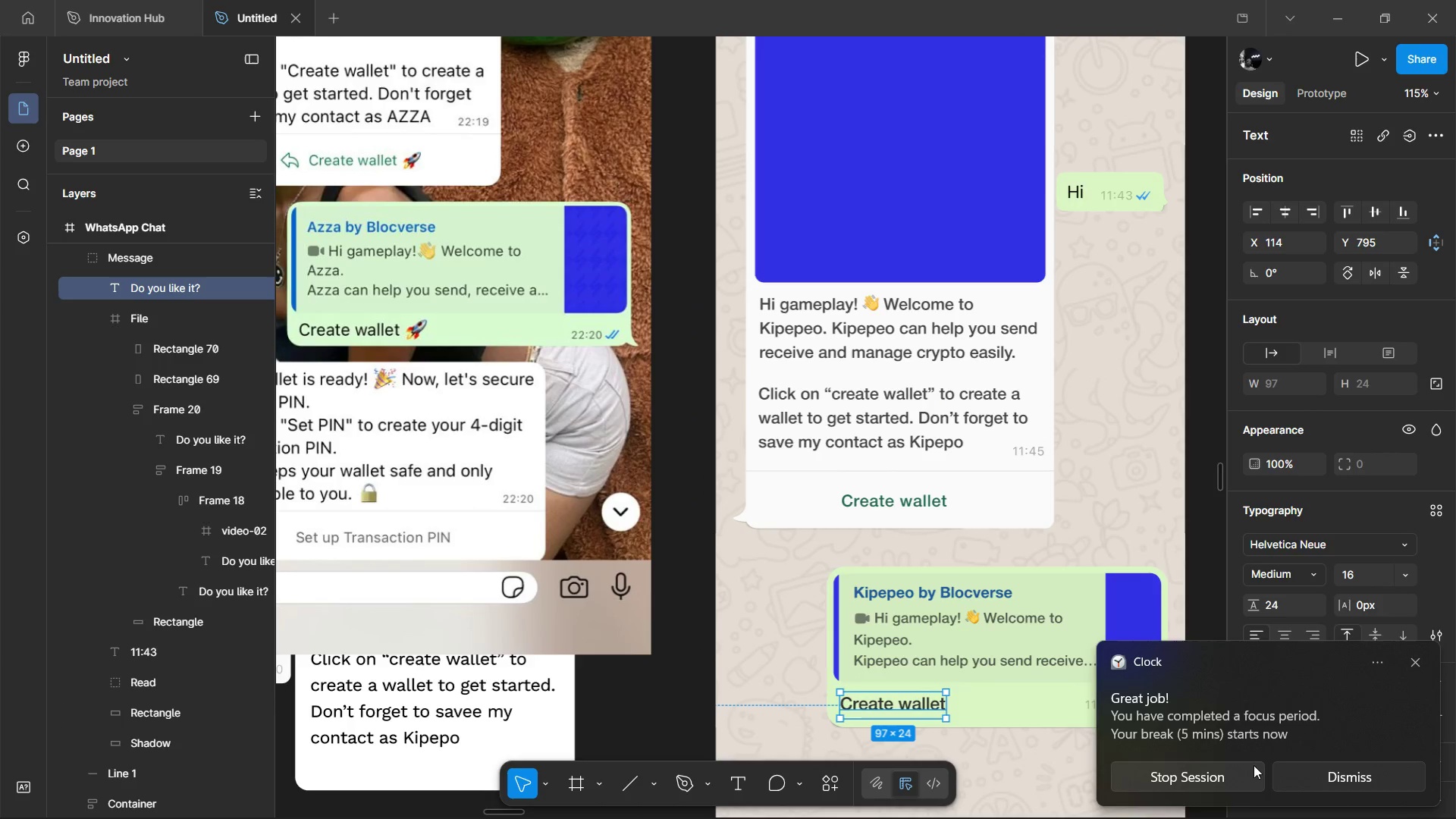 
left_click([1291, 770])
 